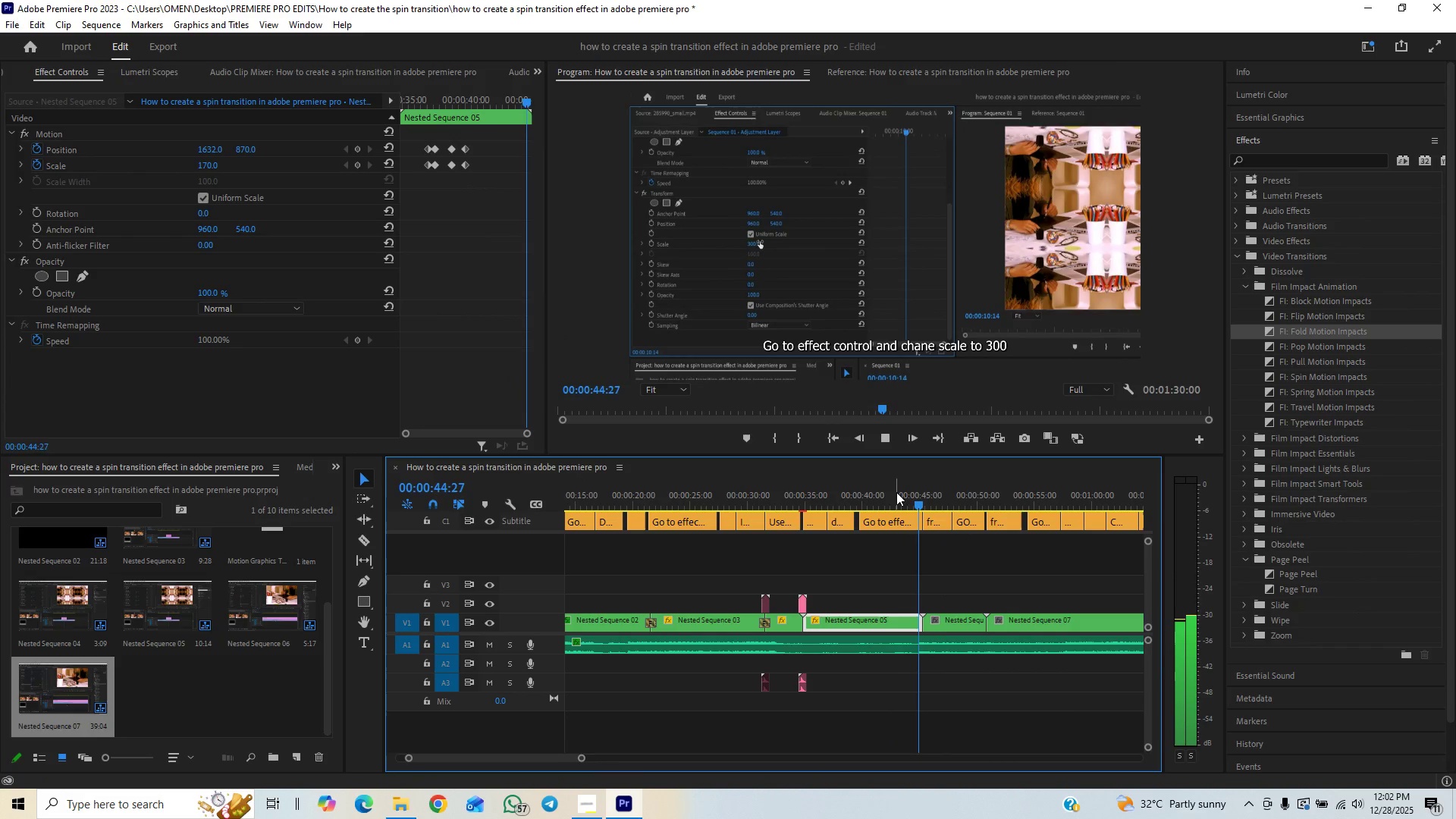 
key(Space)
 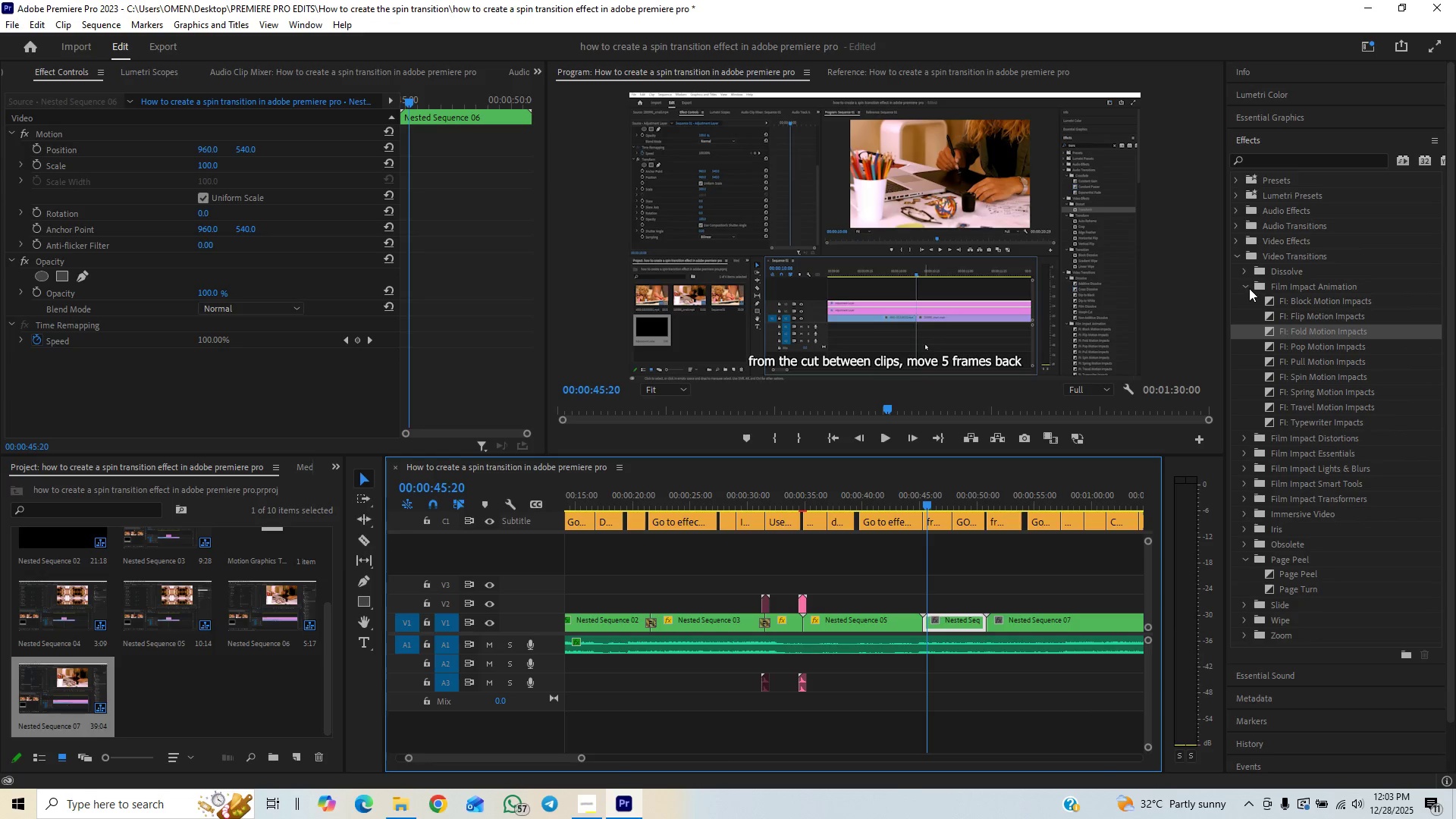 
double_click([1239, 267])
 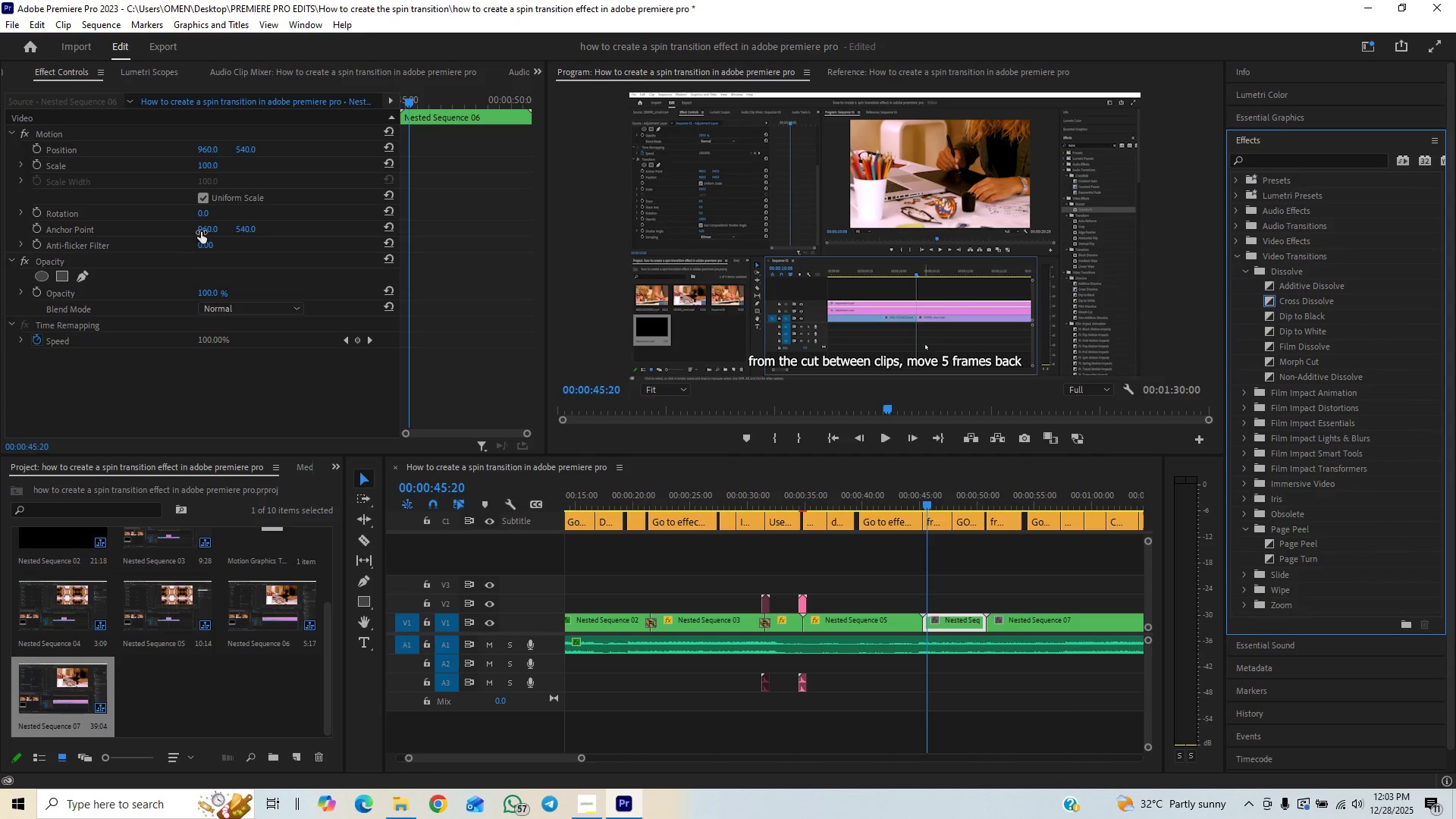 
wait(5.44)
 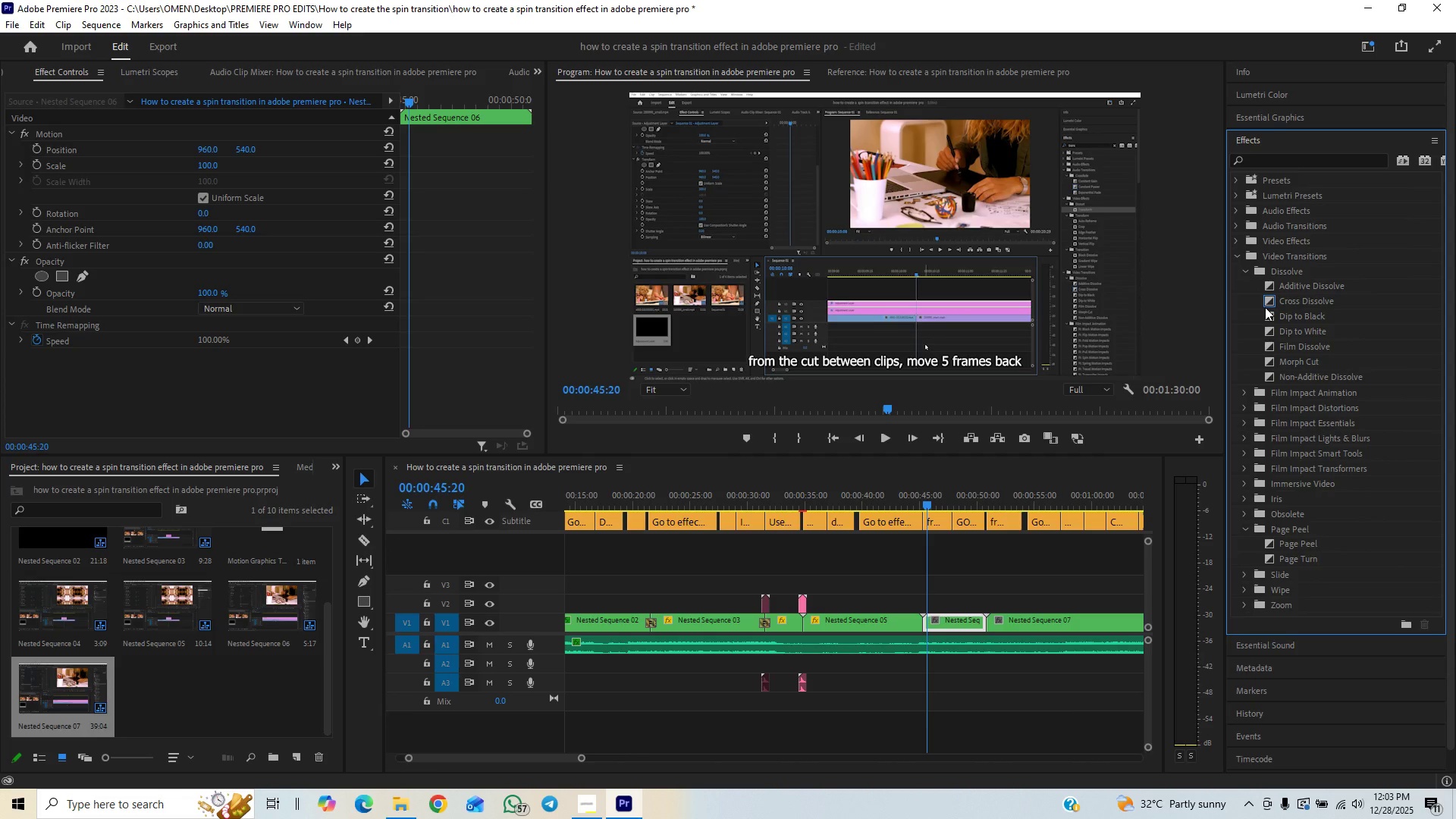 
left_click([205, 166])
 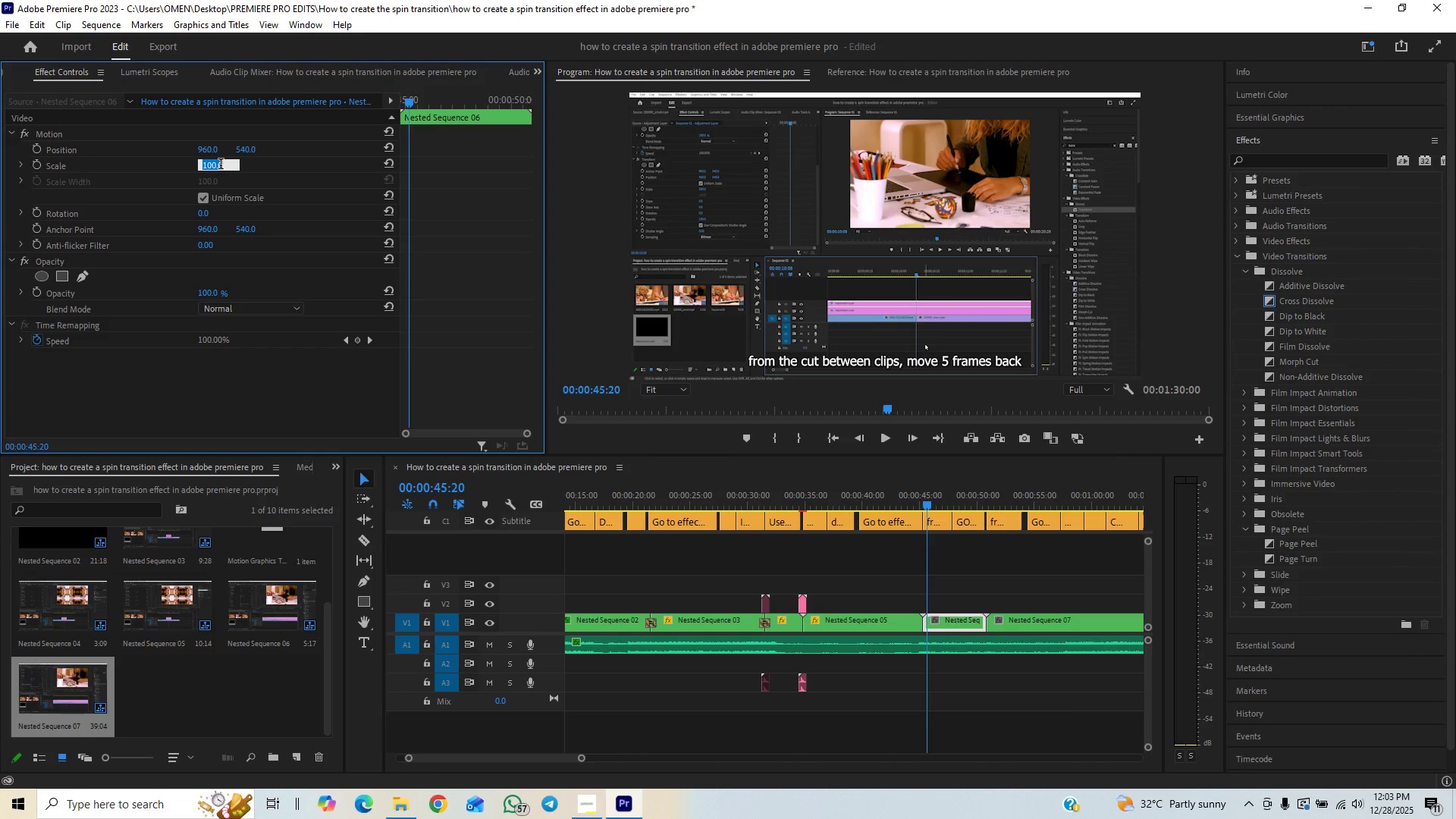 
type(150)
 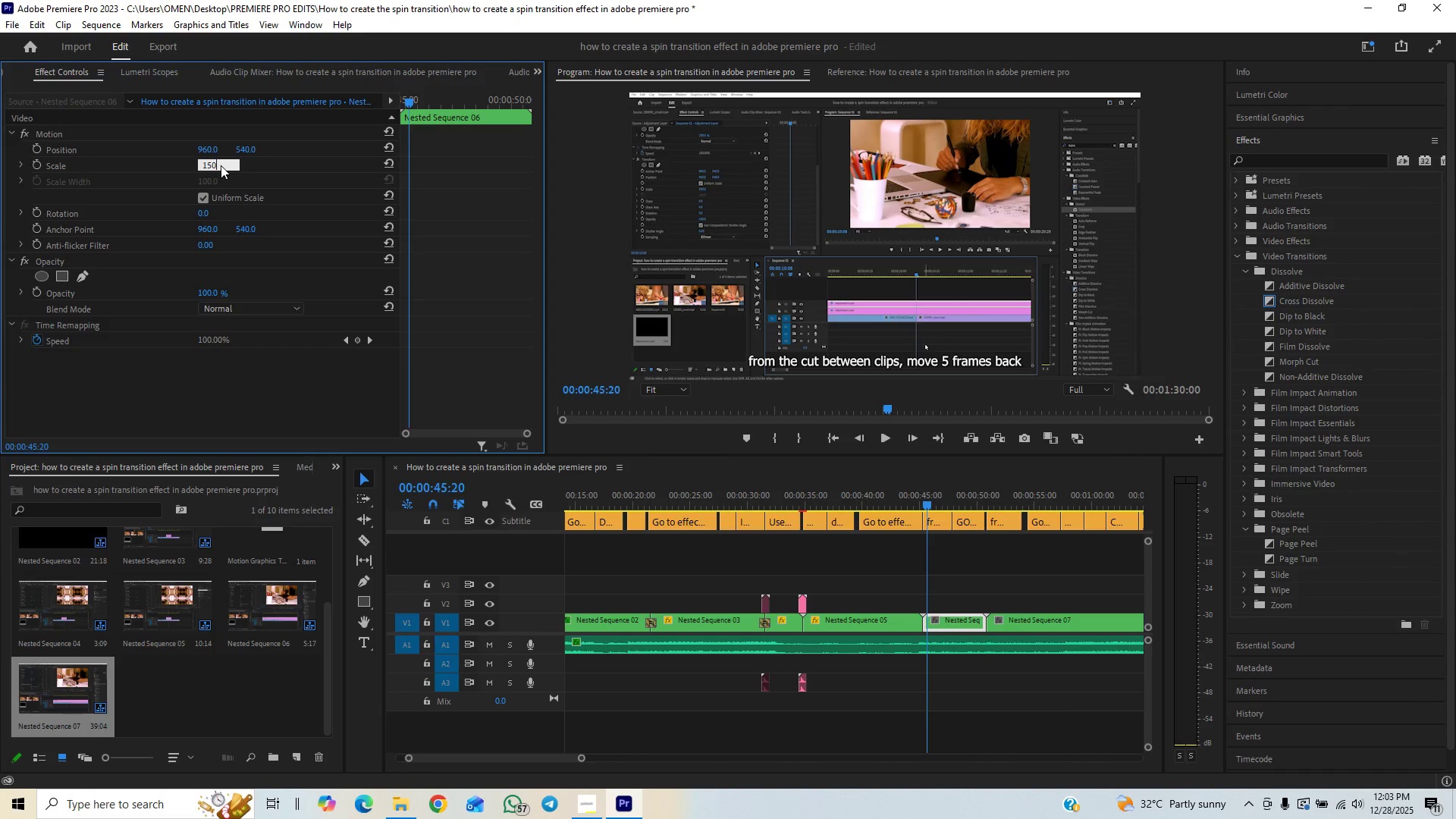 
key(Enter)
 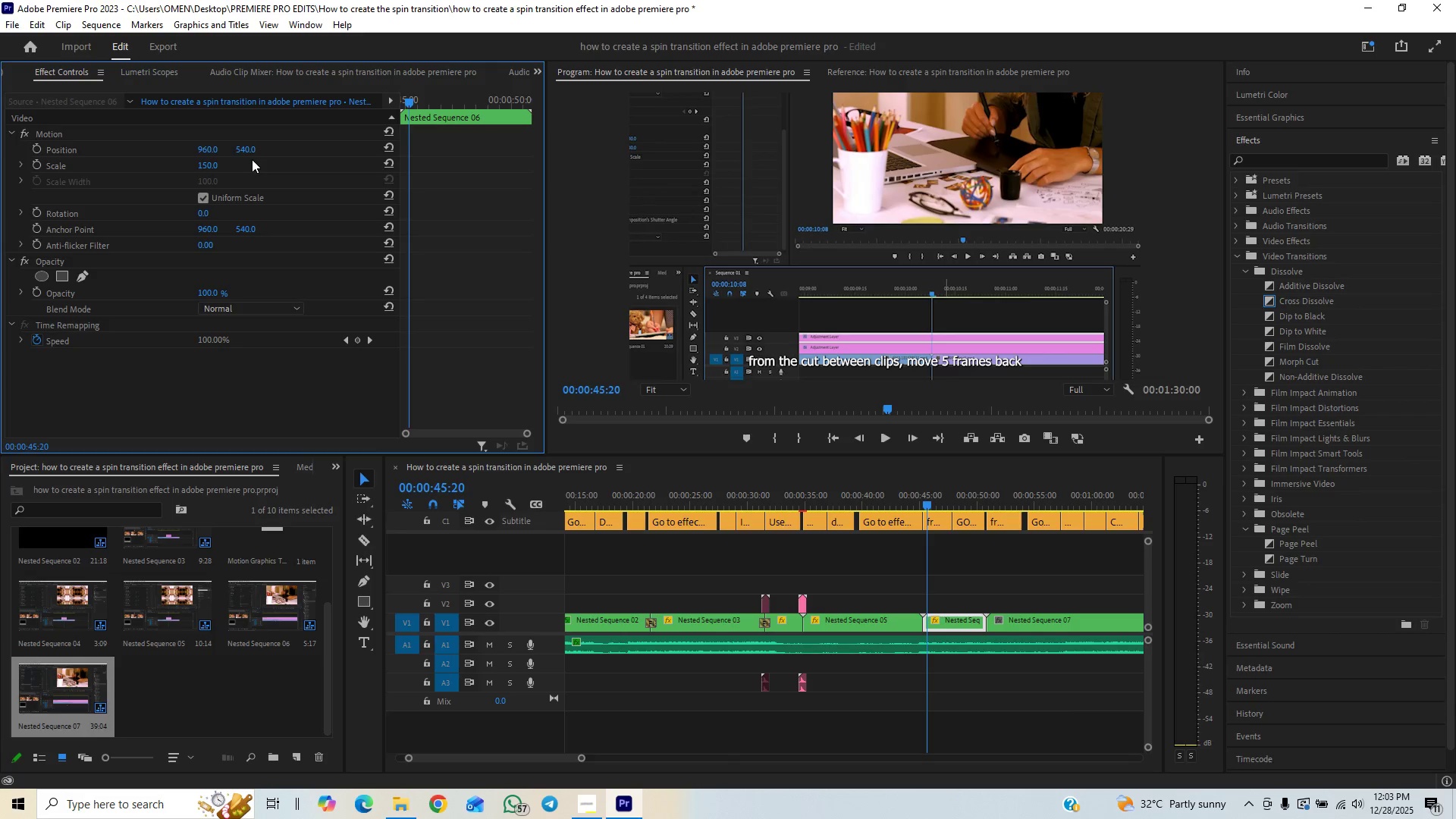 
left_click_drag(start_coordinate=[249, 146], to_coordinate=[101, 147])
 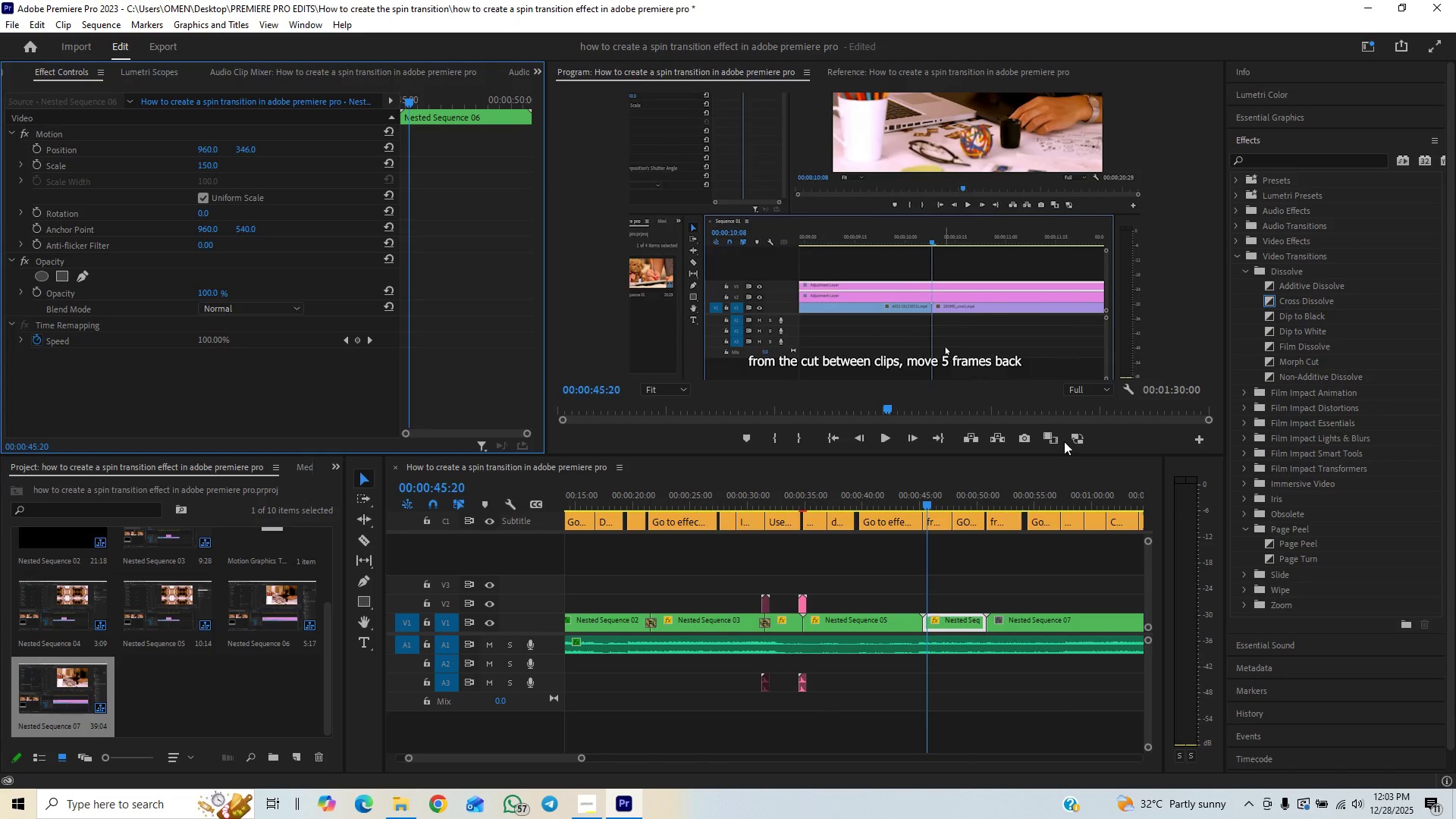 
left_click([910, 500])
 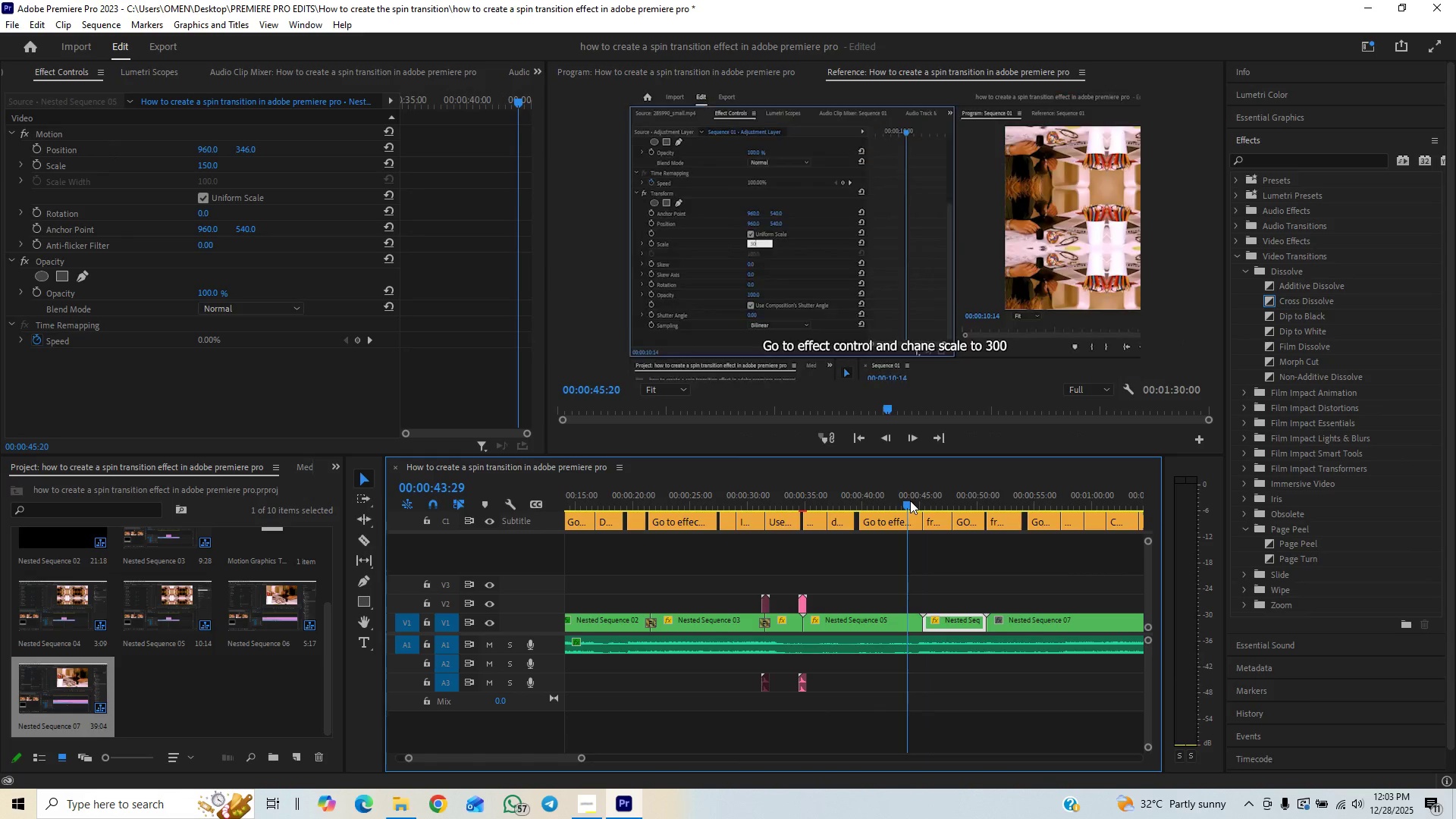 
key(Space)
 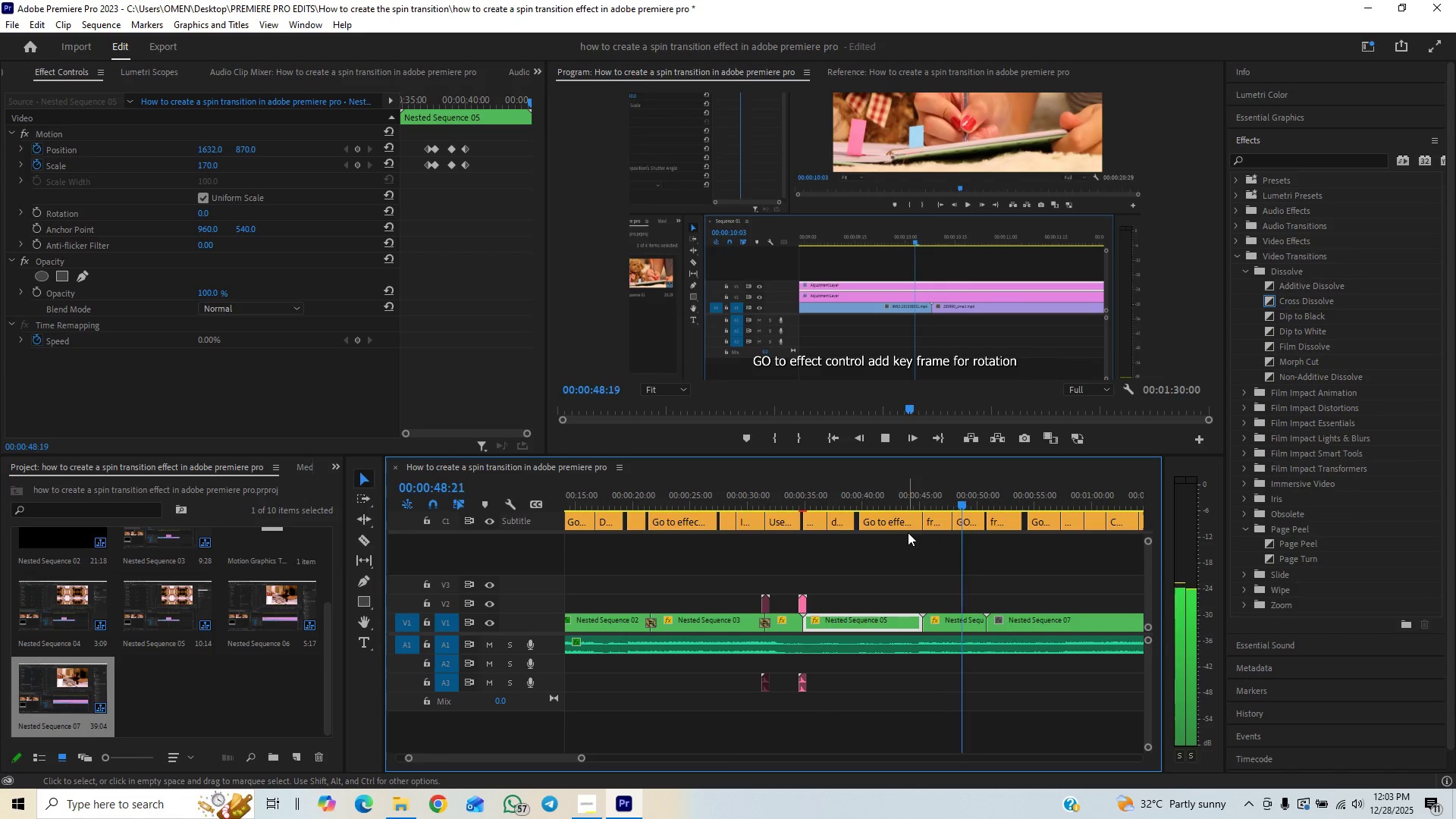 
wait(6.36)
 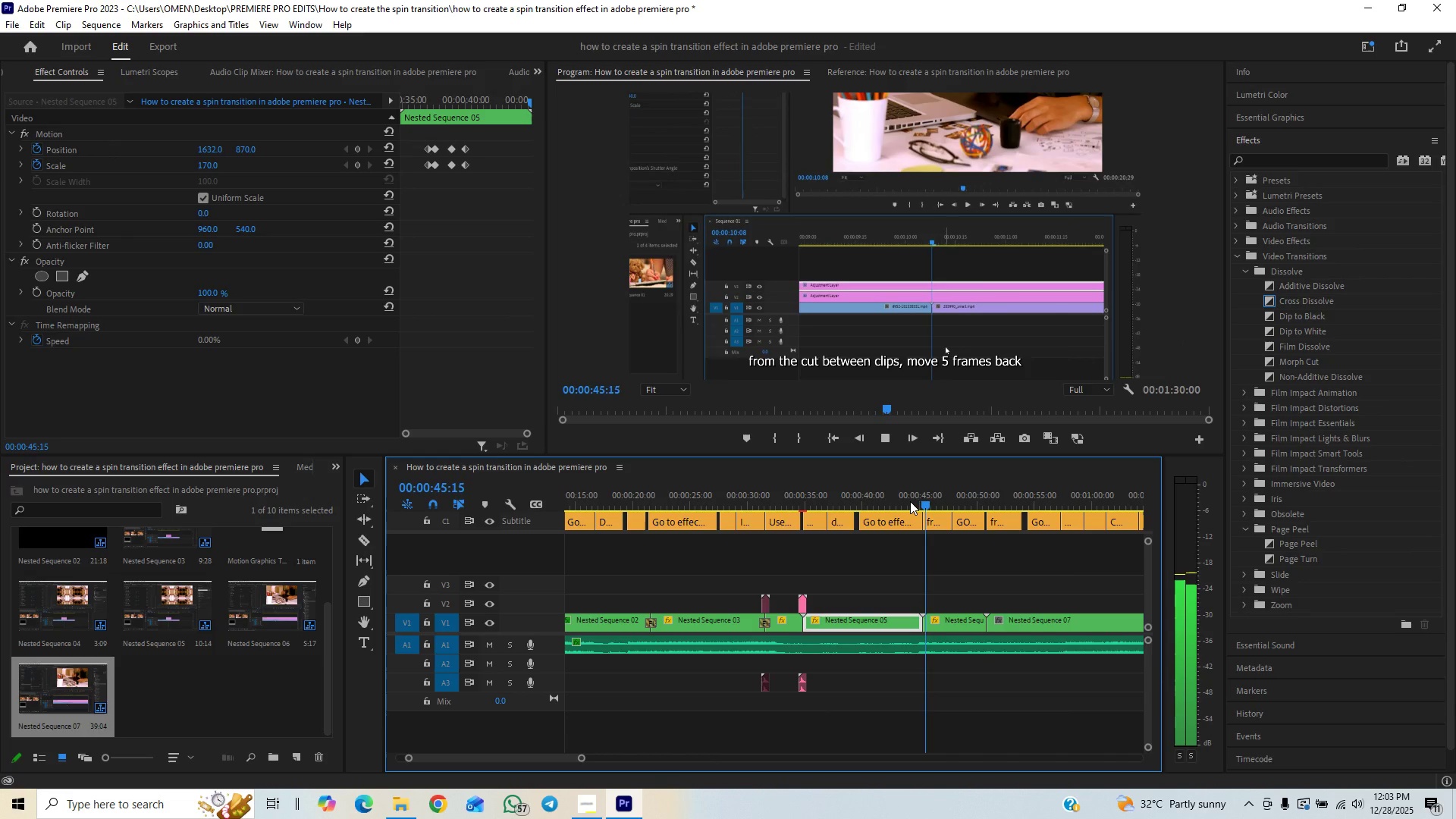 
key(Space)
 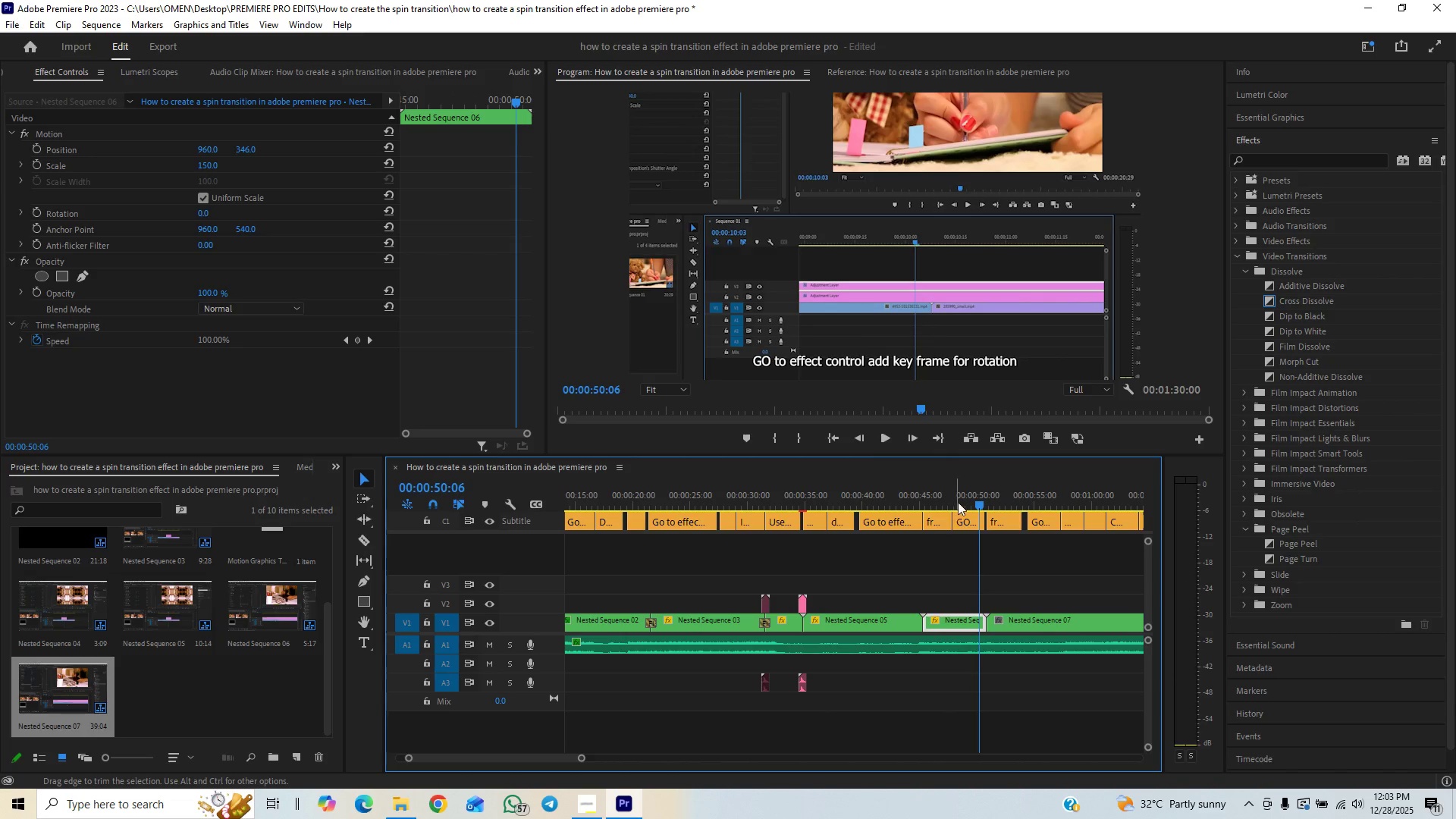 
left_click([958, 500])
 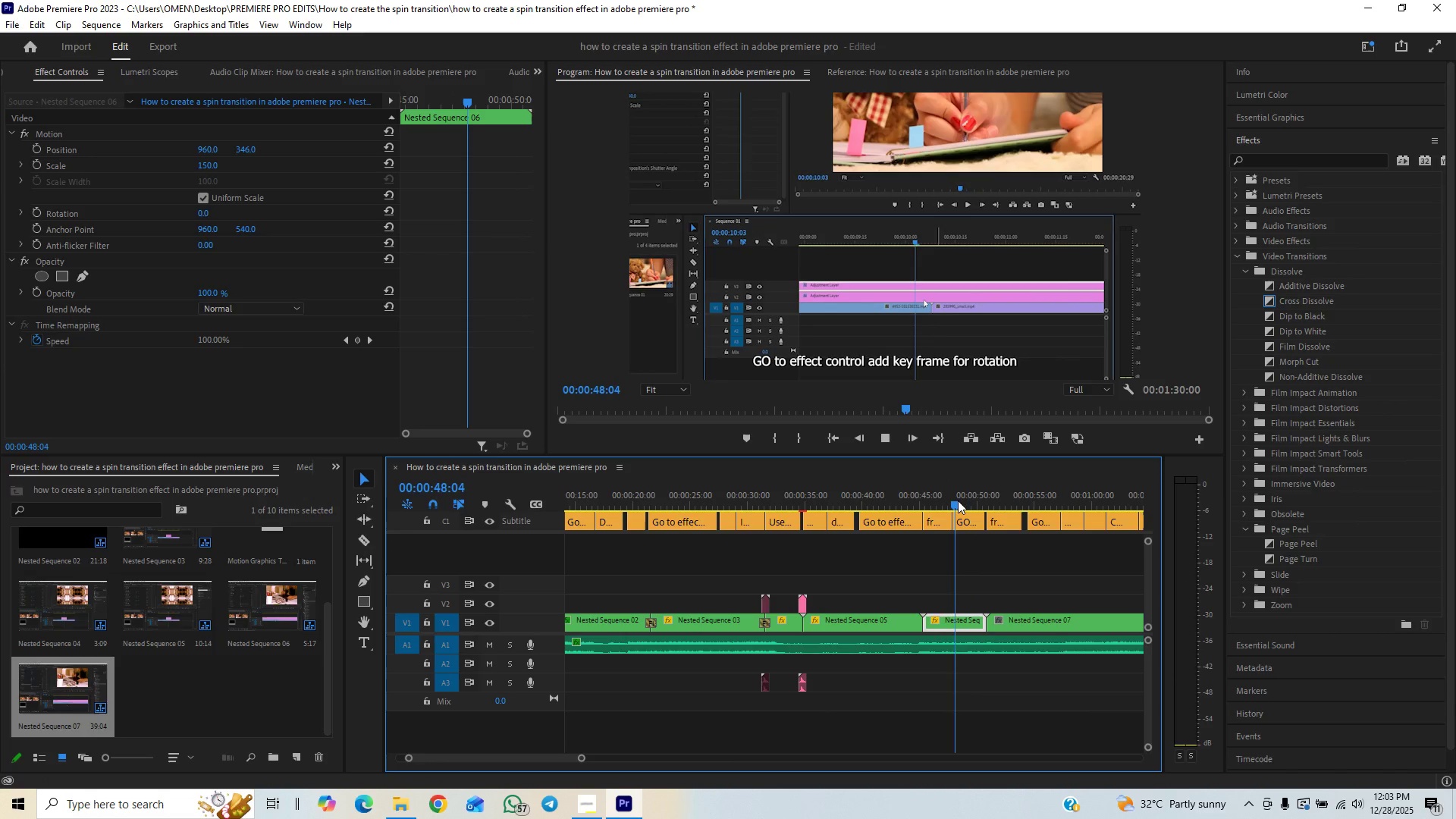 
key(Space)
 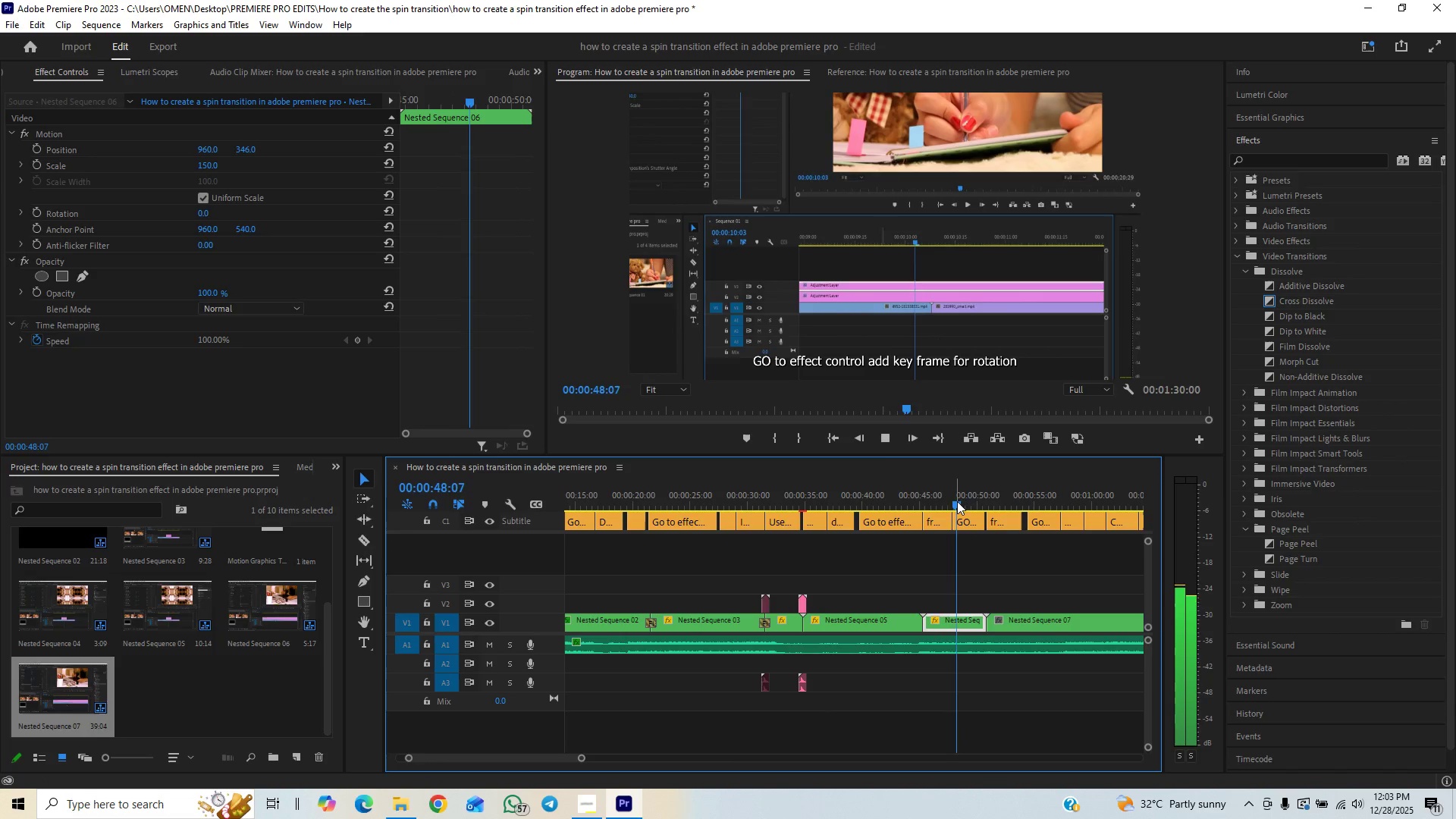 
key(Space)
 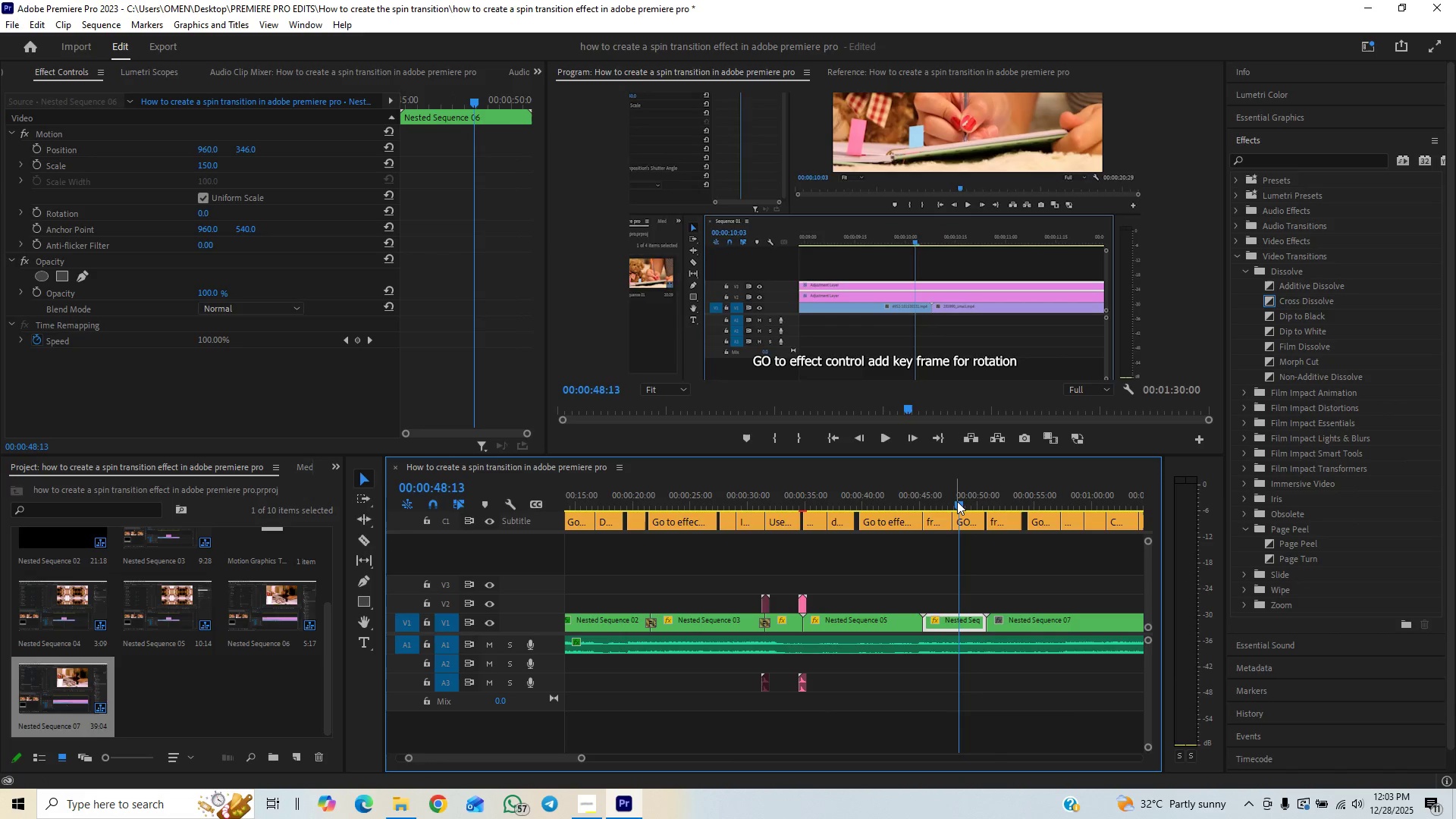 
key(ArrowLeft)
 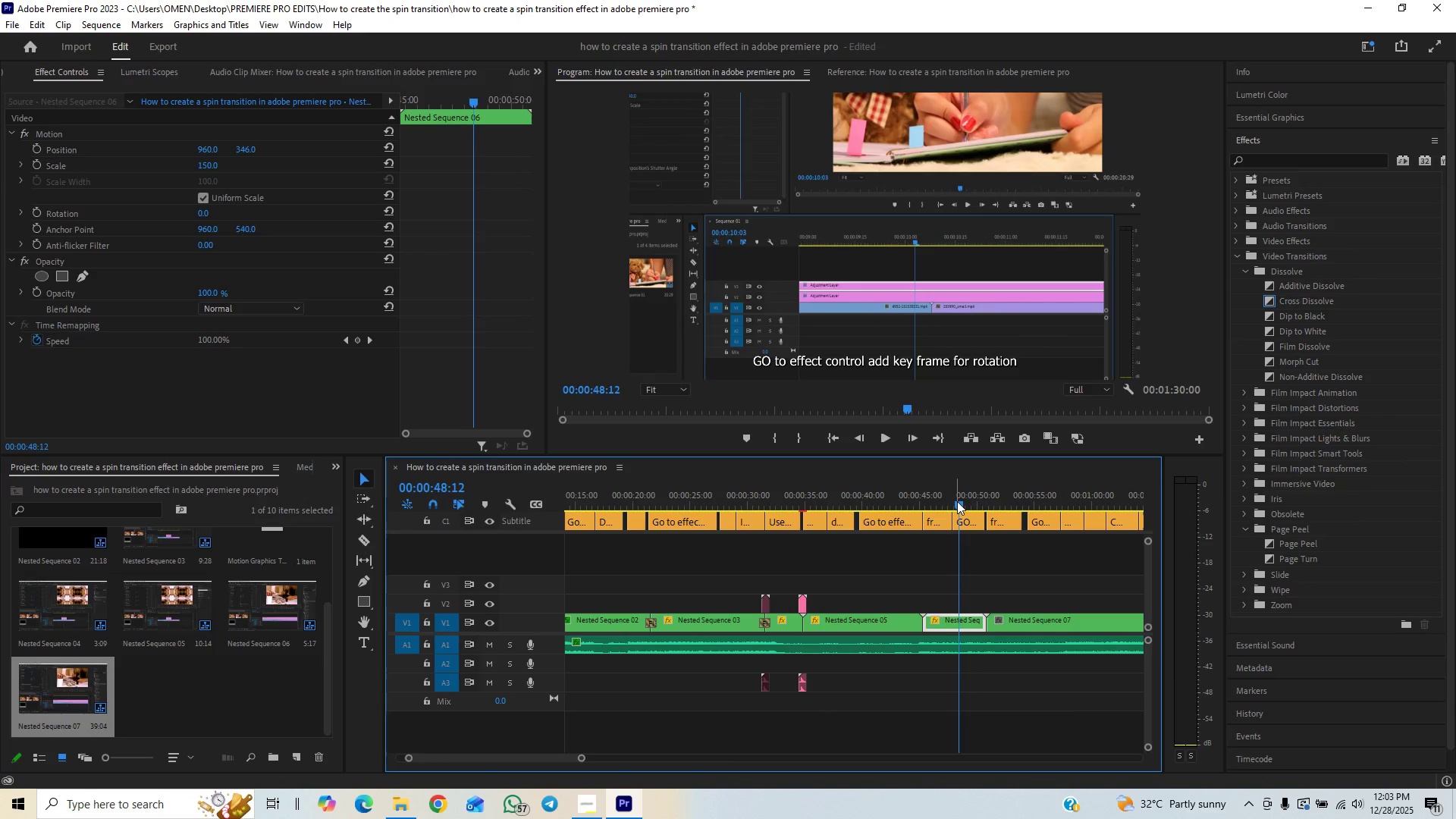 
key(ArrowLeft)
 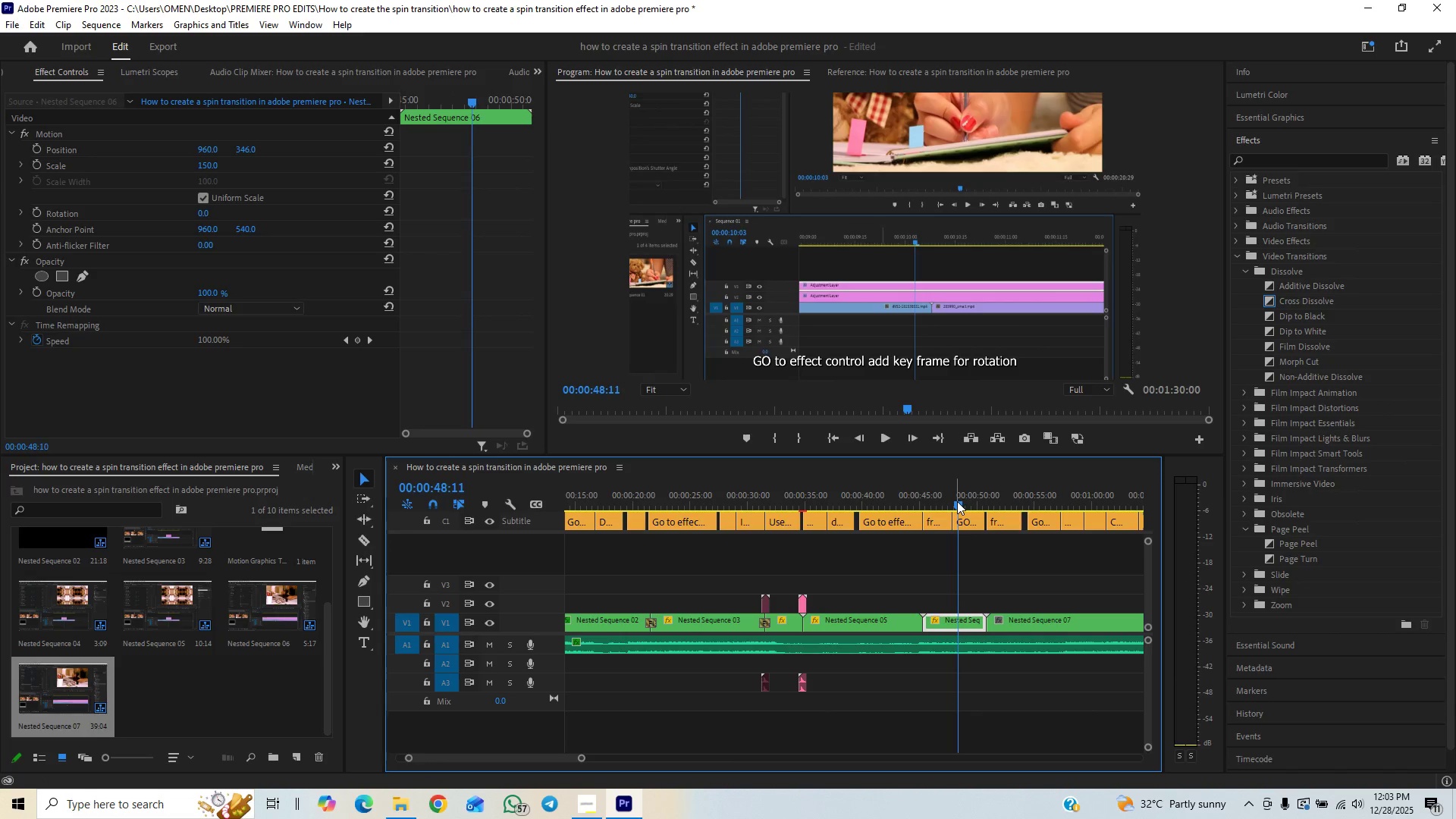 
key(ArrowLeft)
 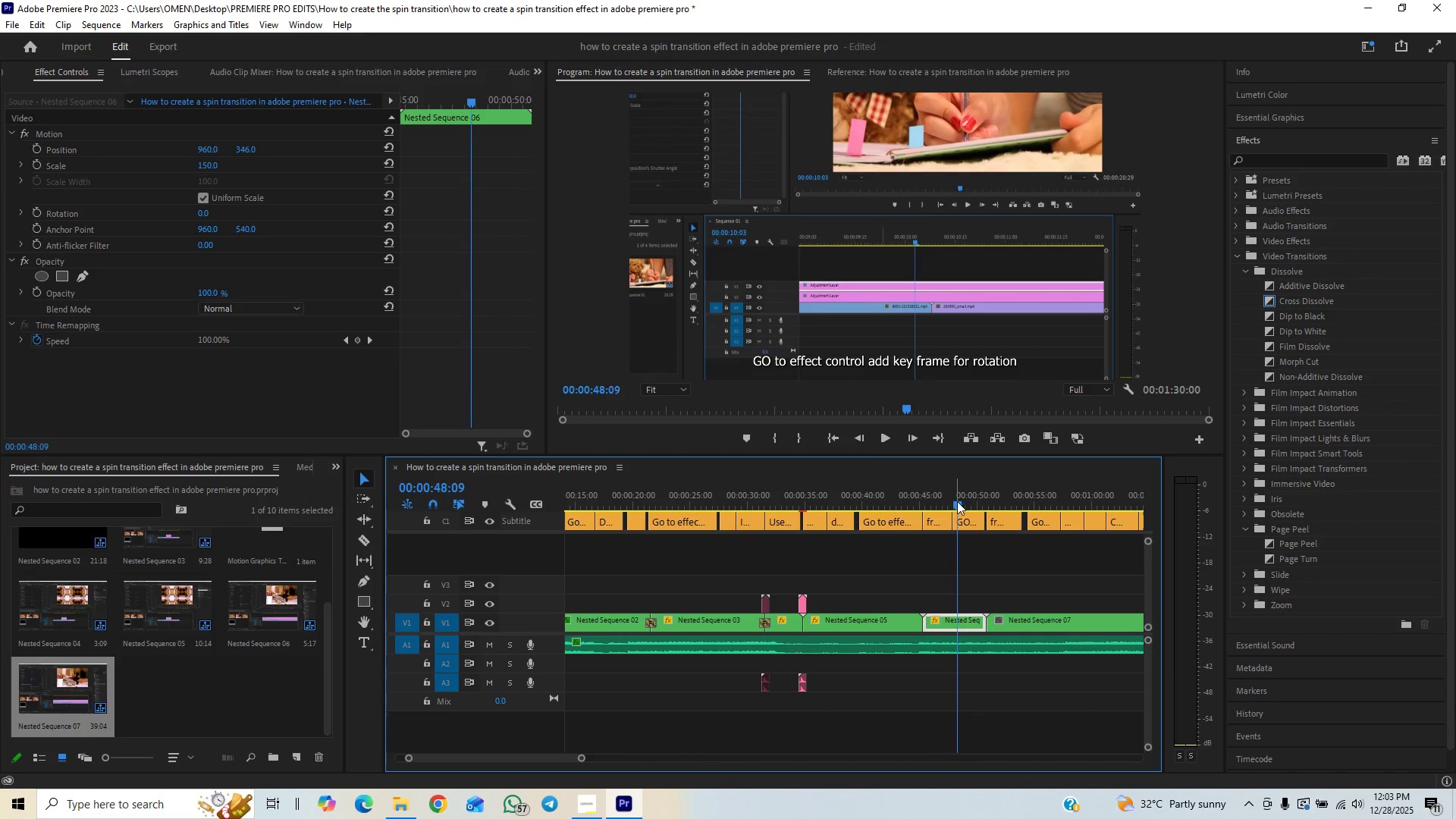 
key(ArrowLeft)
 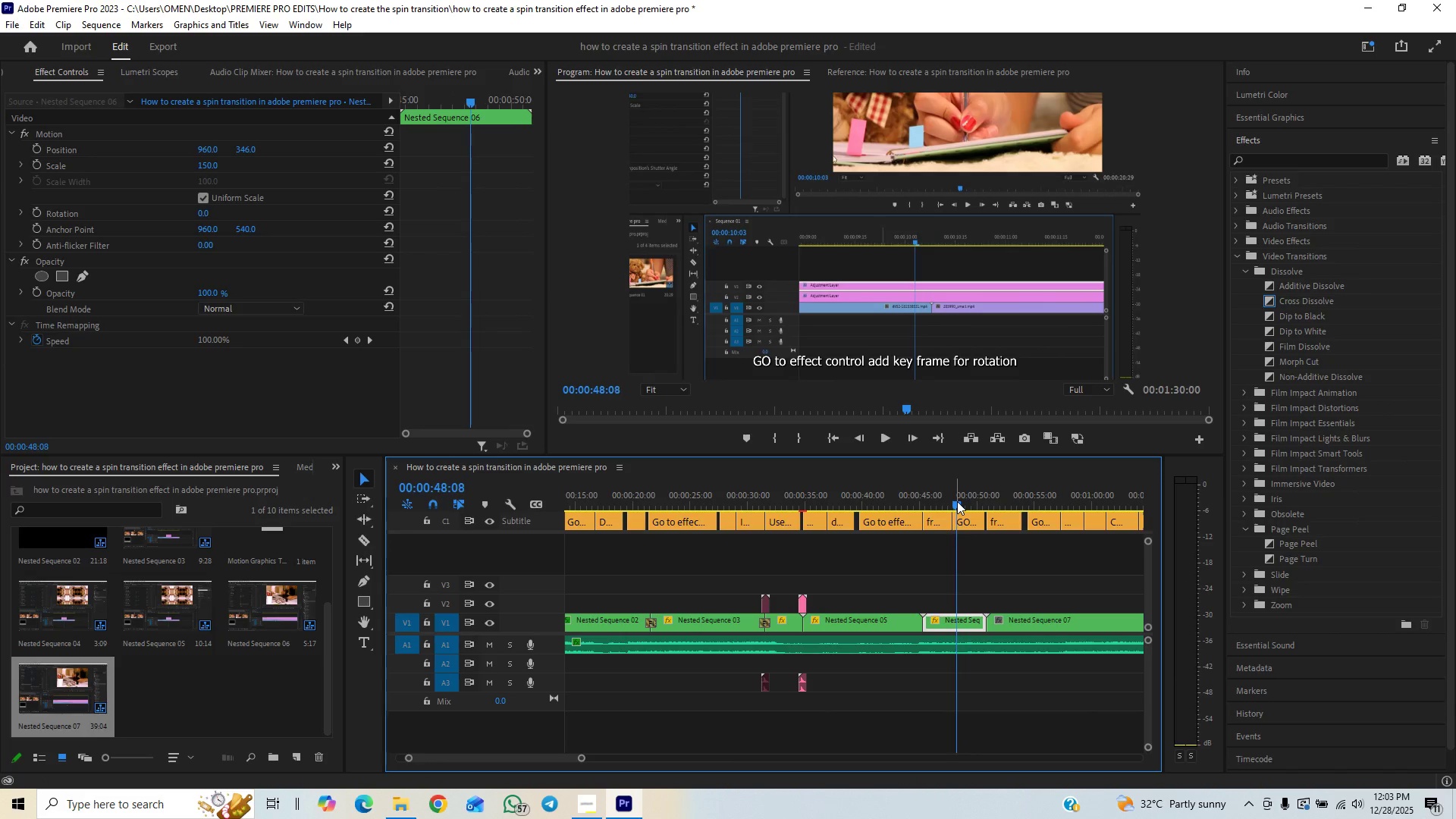 
key(ArrowLeft)
 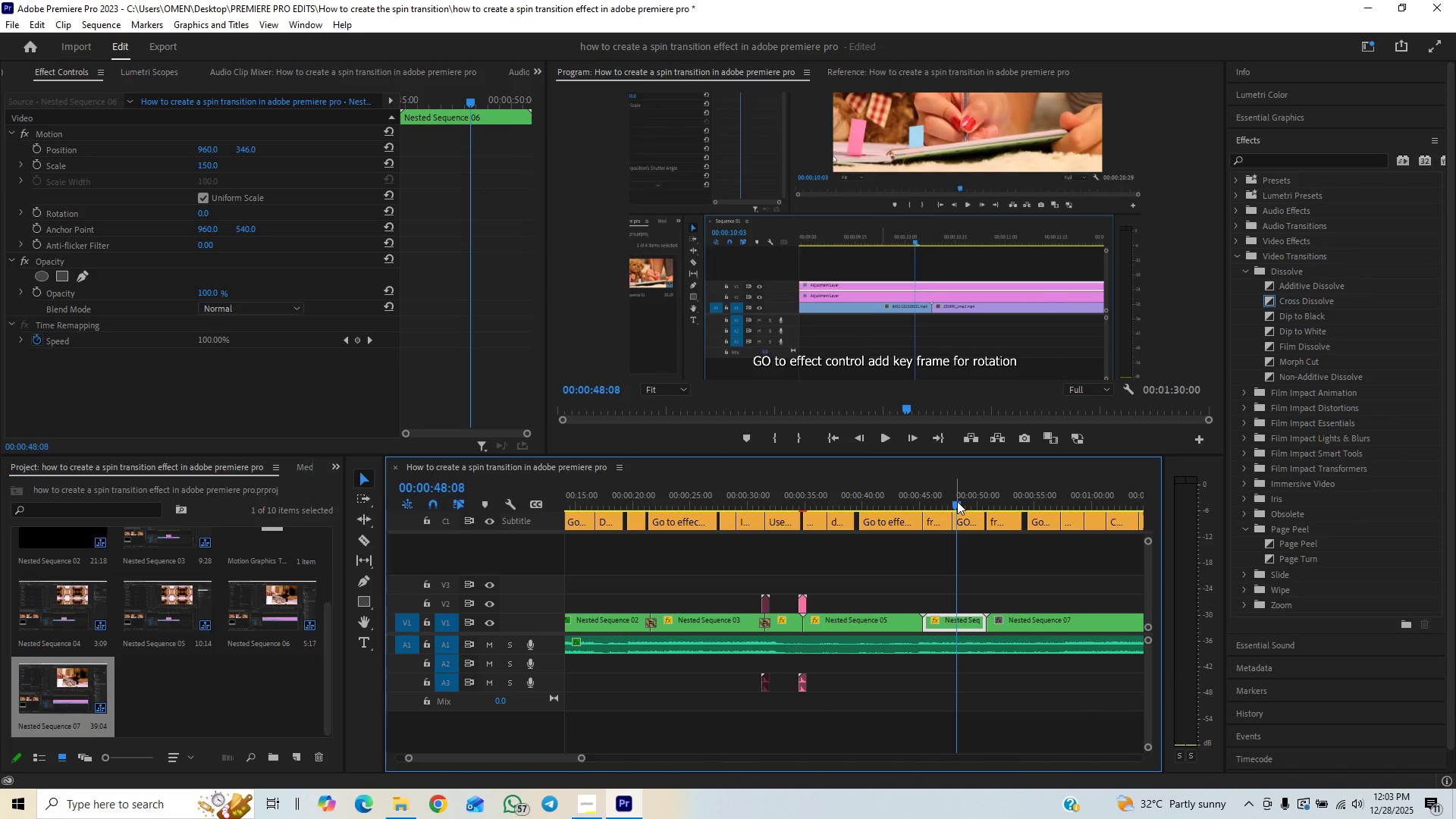 
key(ArrowLeft)
 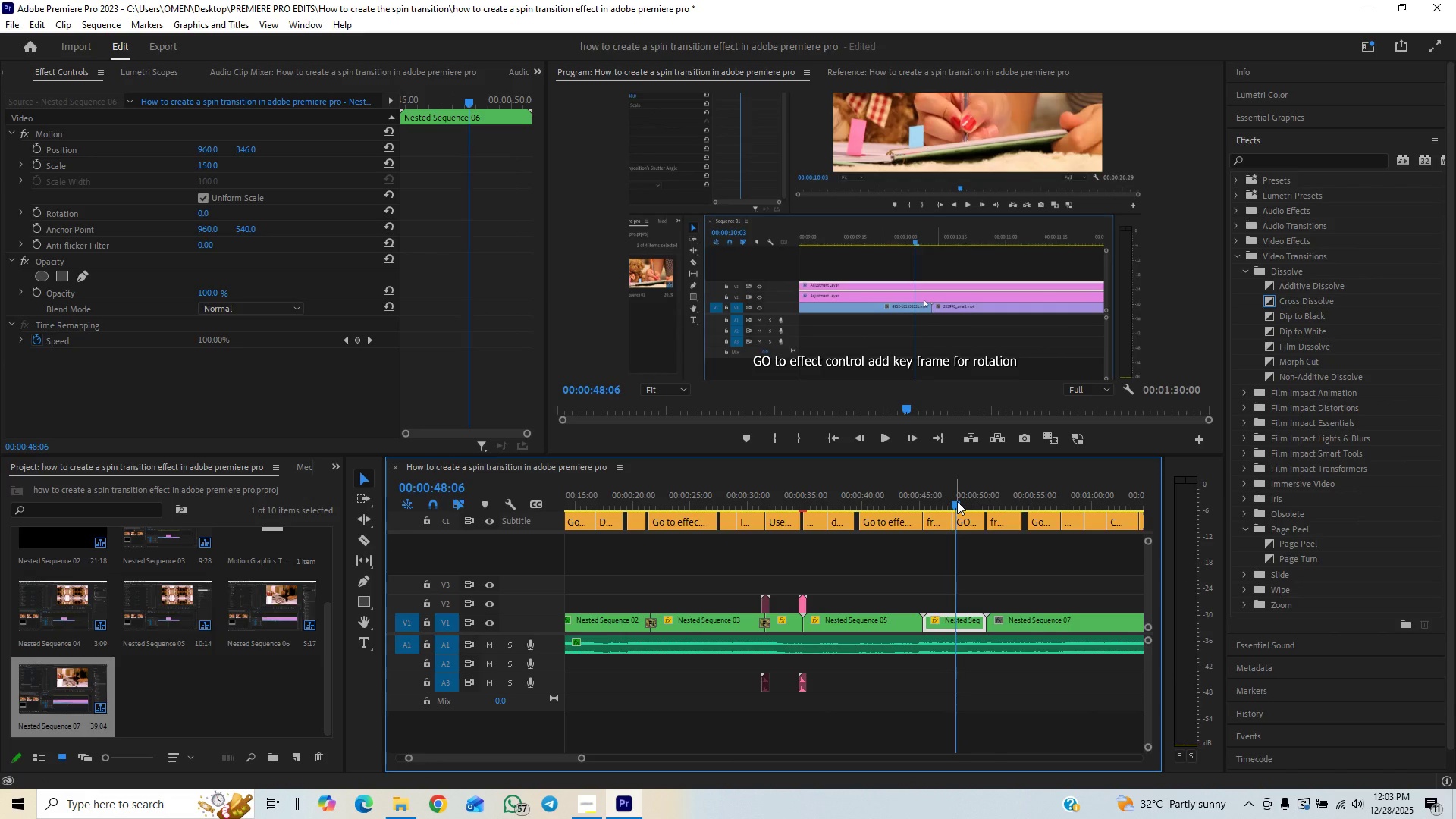 
key(ArrowLeft)
 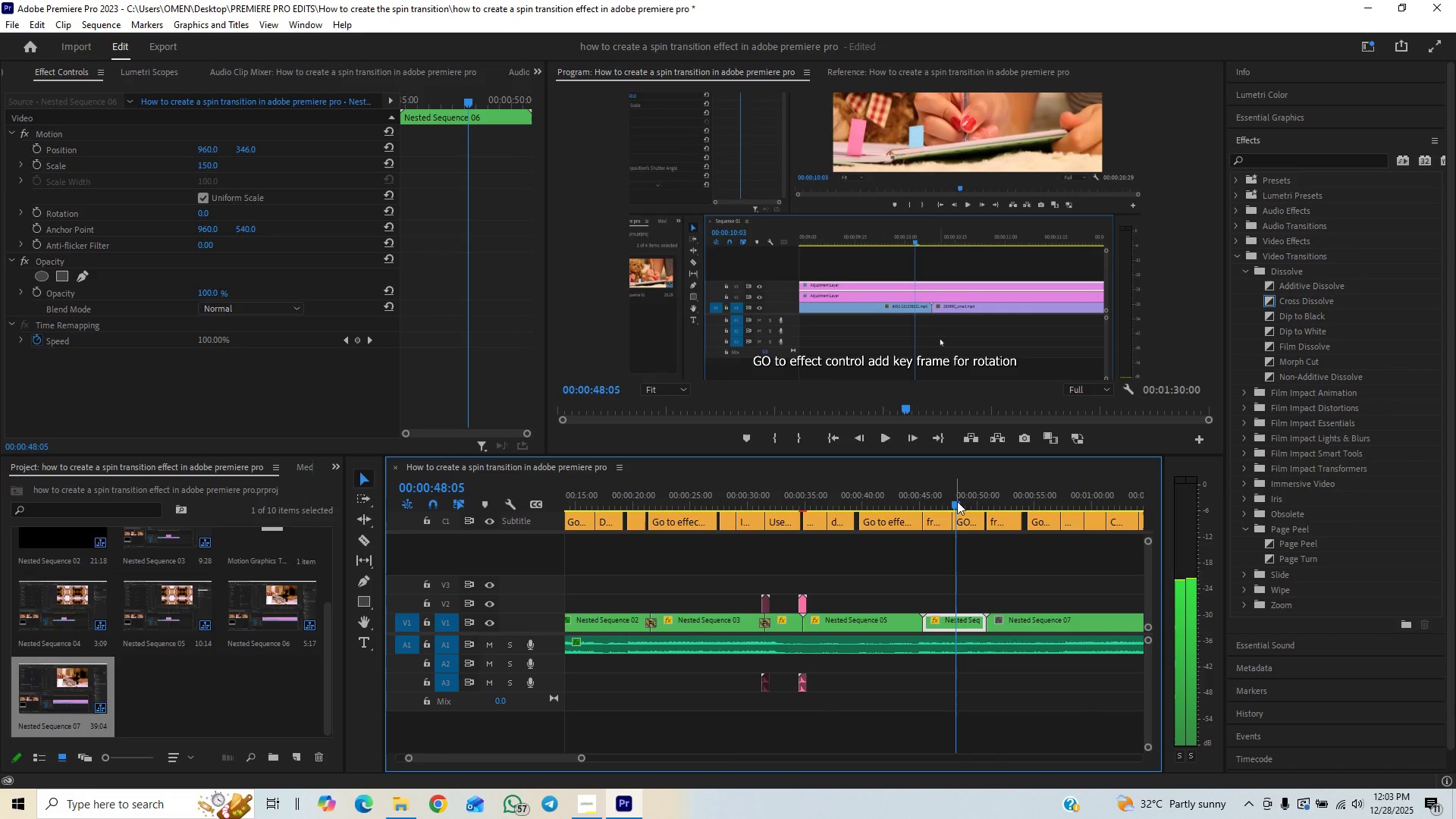 
key(ArrowLeft)
 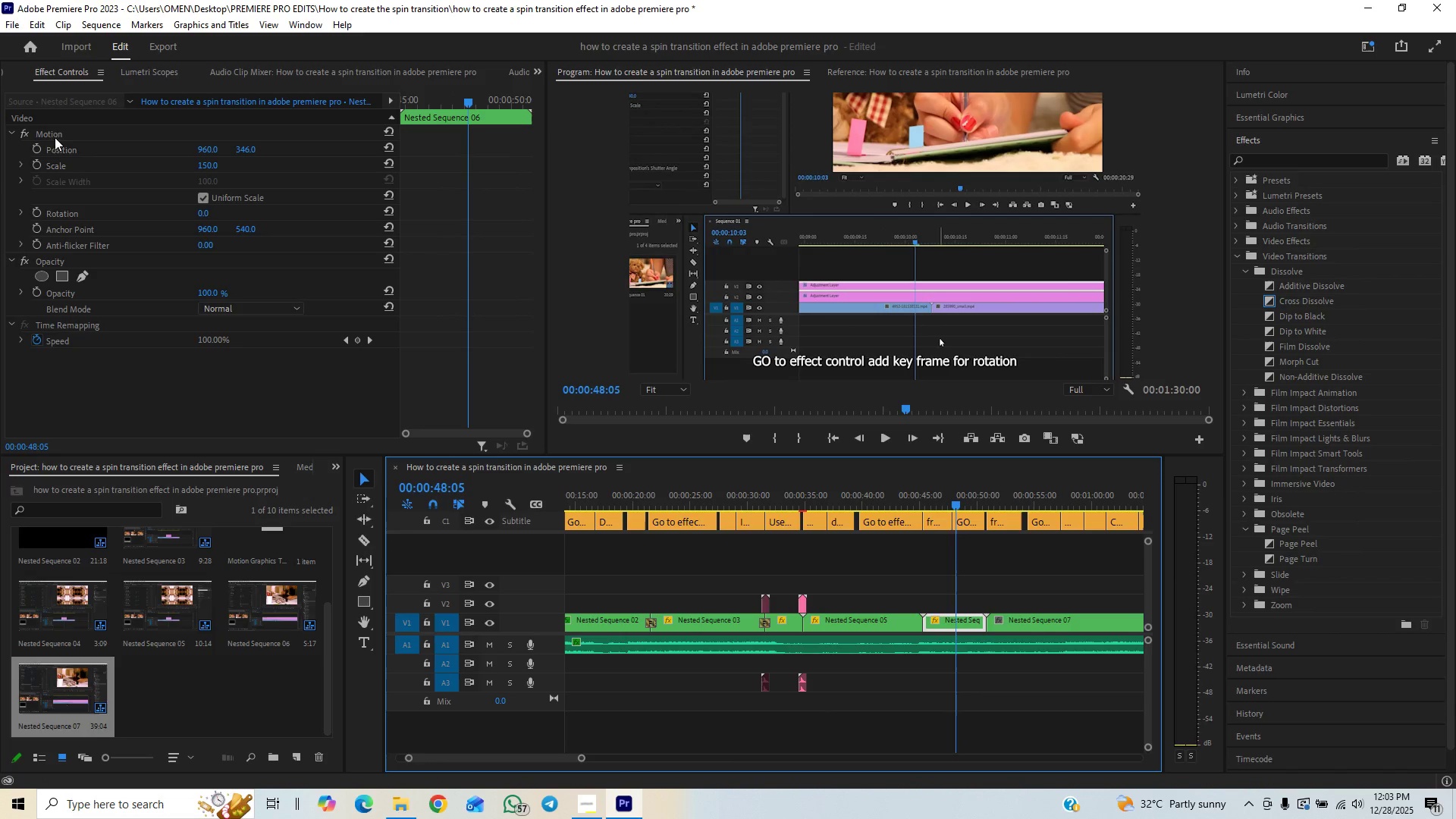 
left_click([33, 155])
 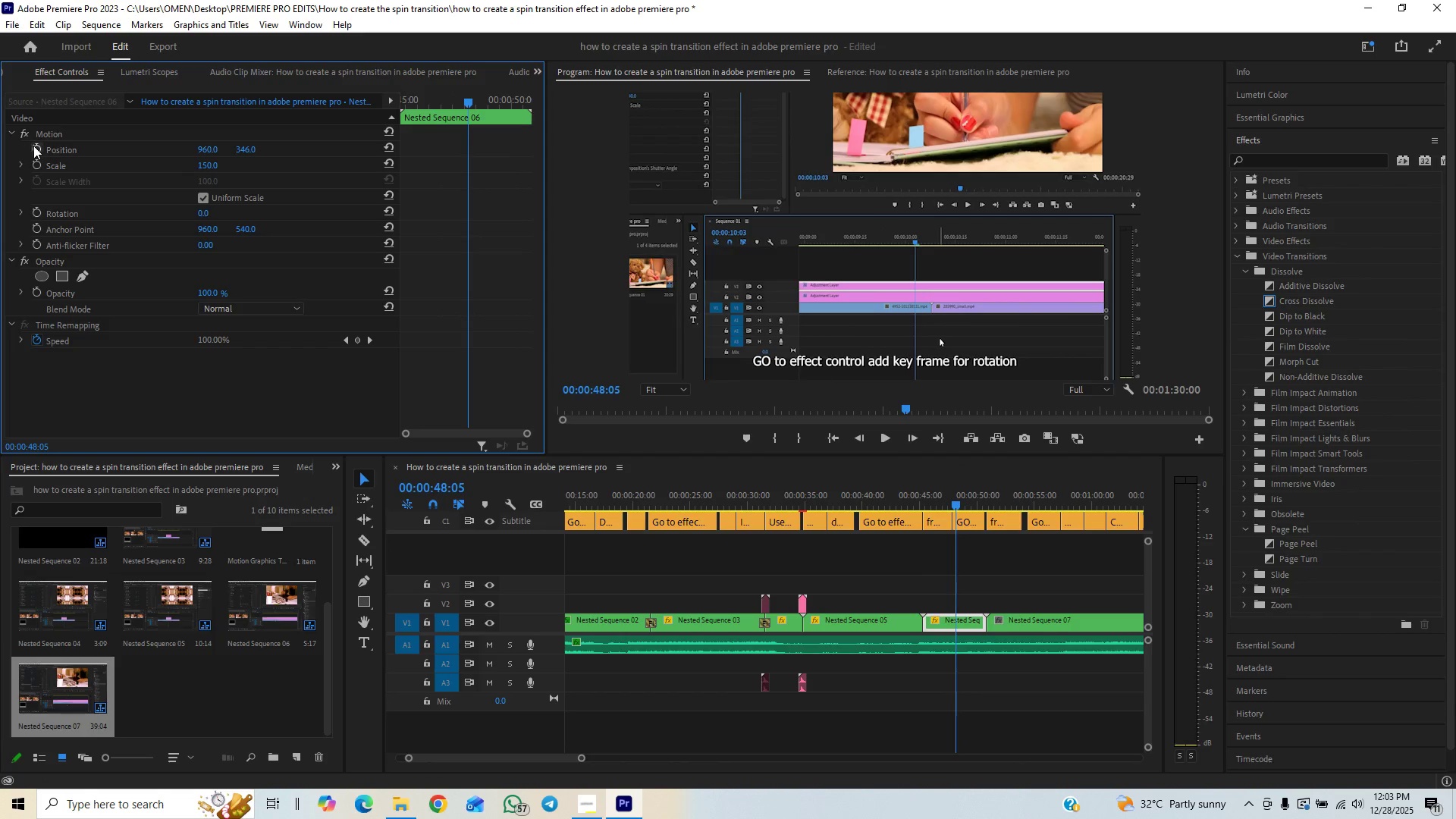 
left_click([33, 146])
 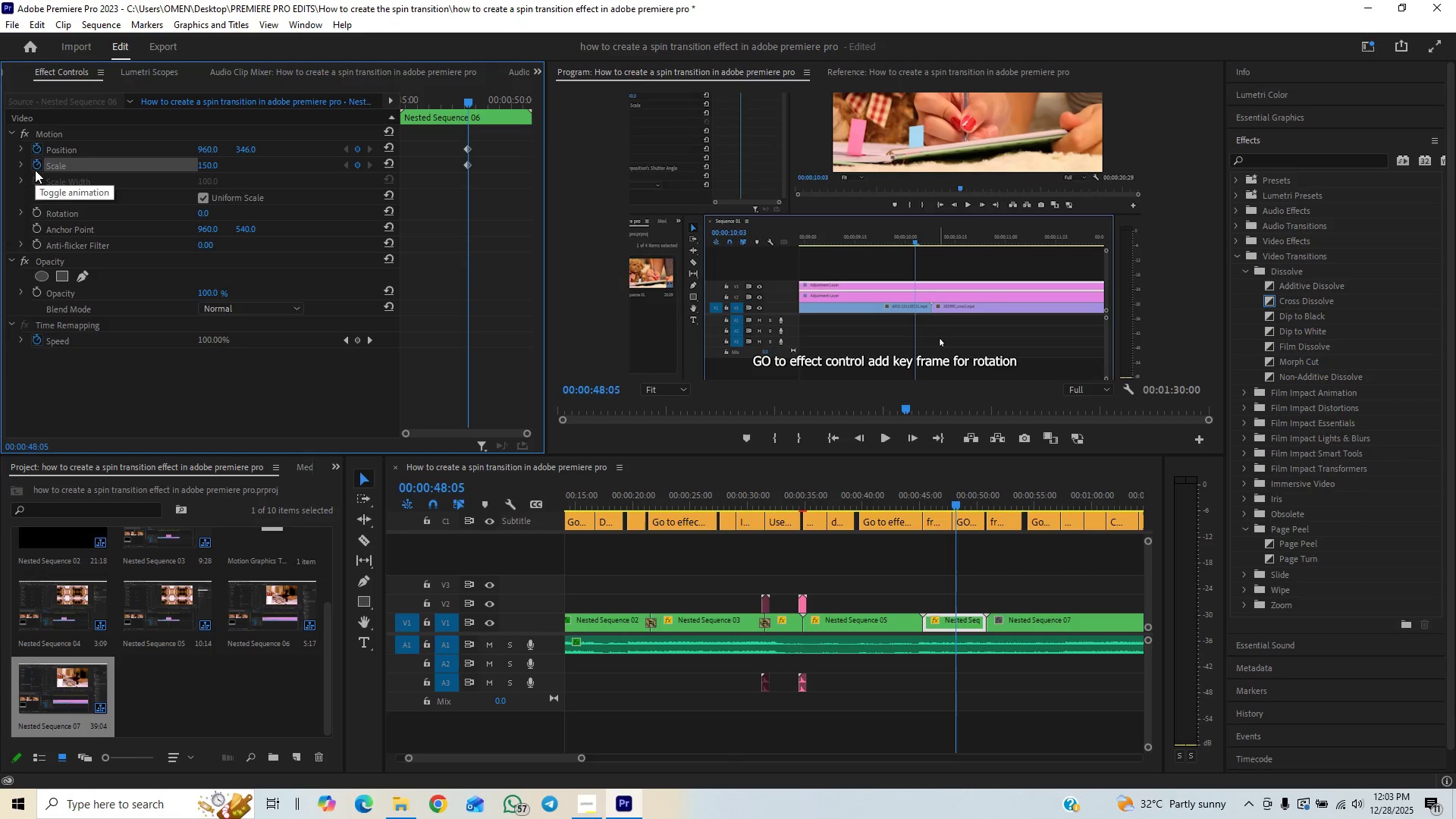 
key(Space)
 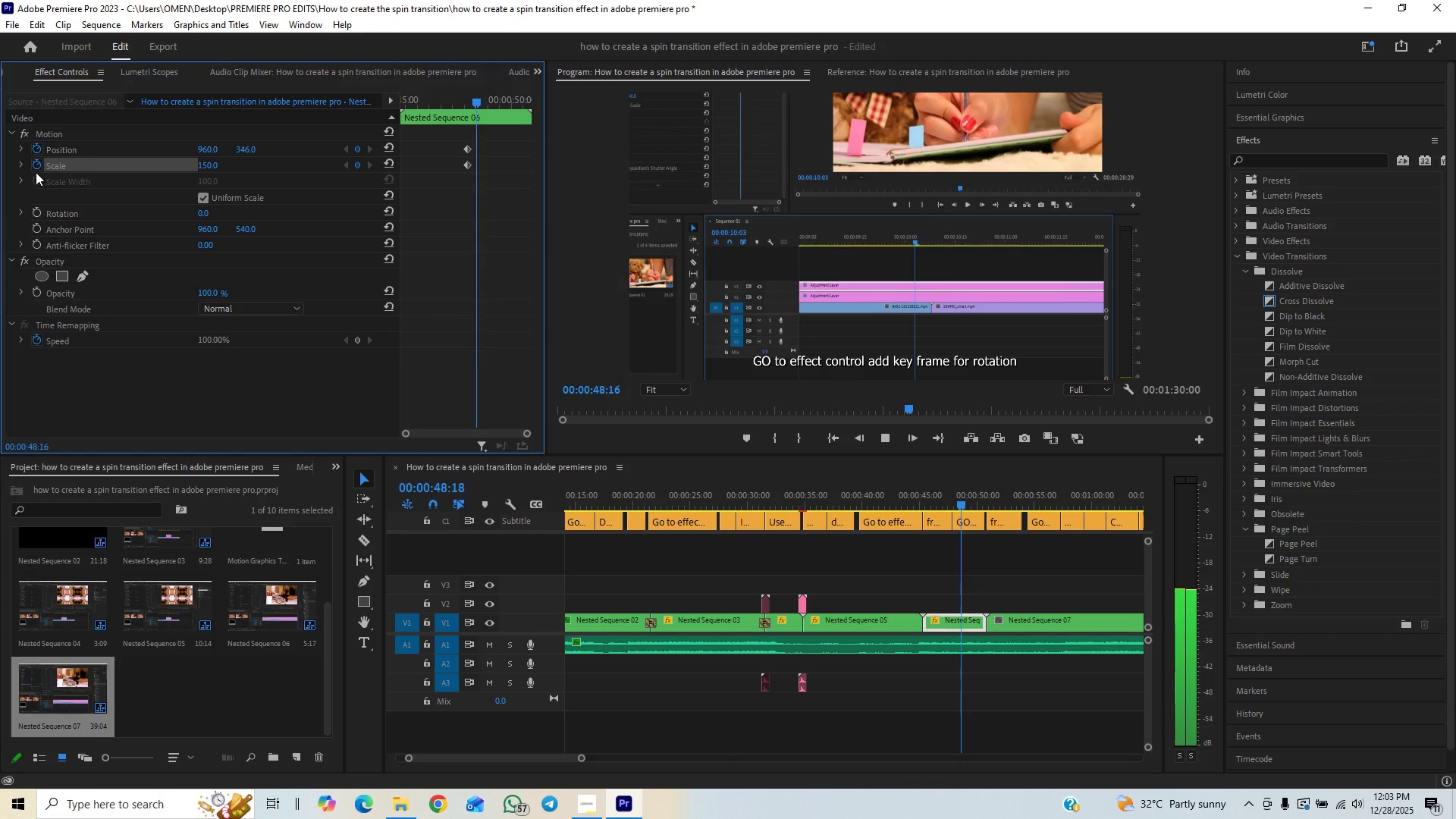 
key(Space)
 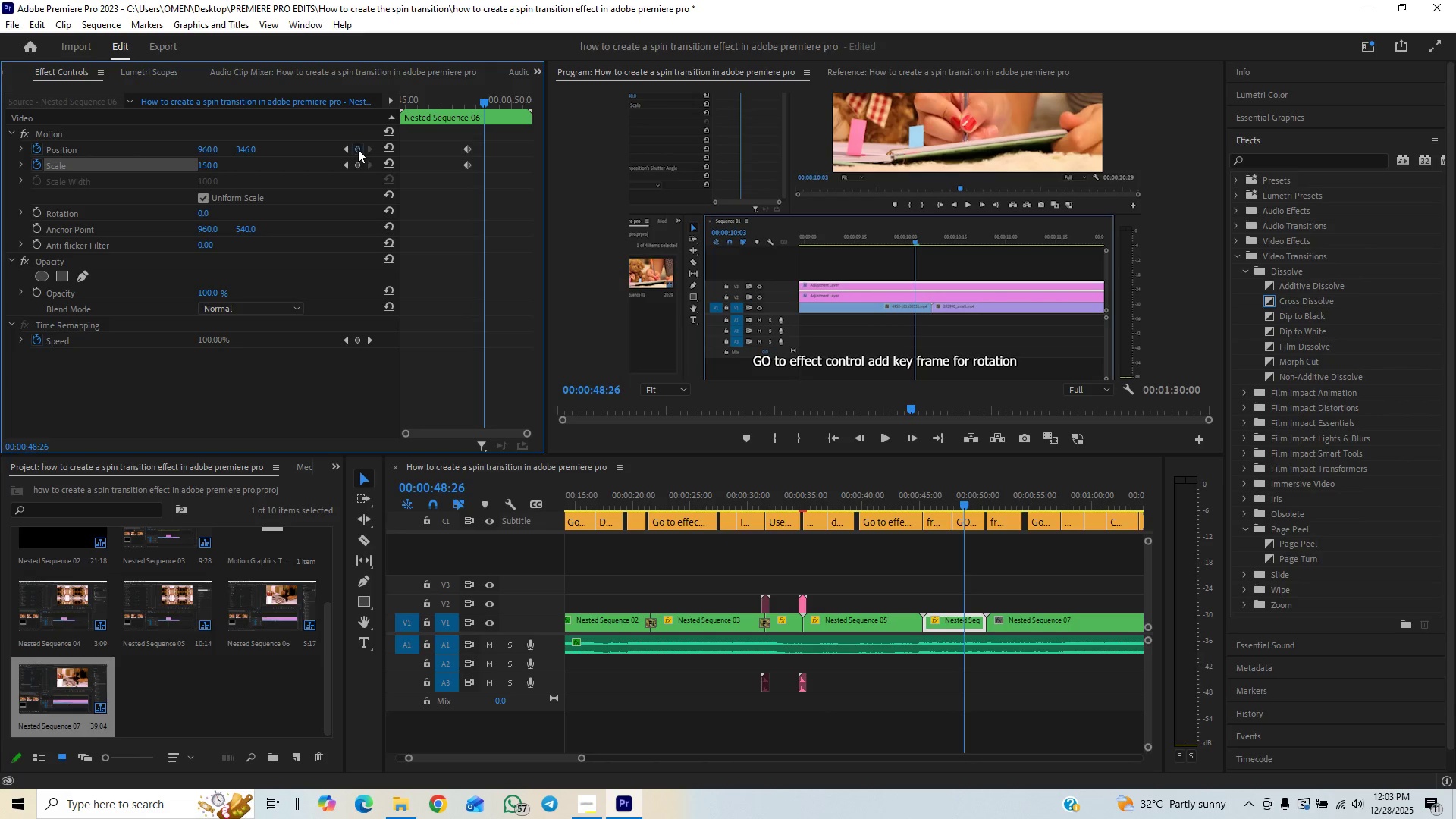 
double_click([359, 162])
 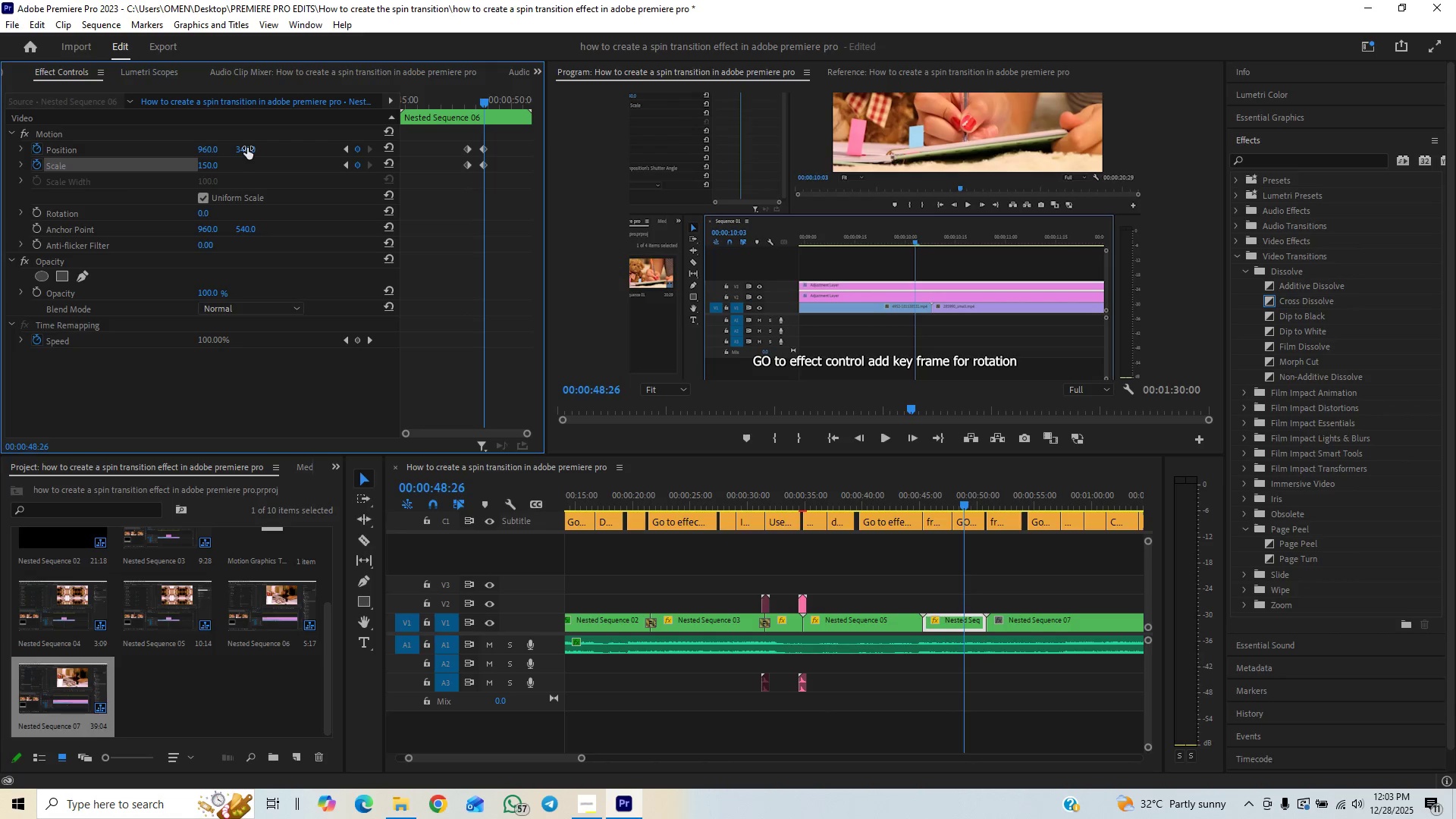 
left_click([247, 148])
 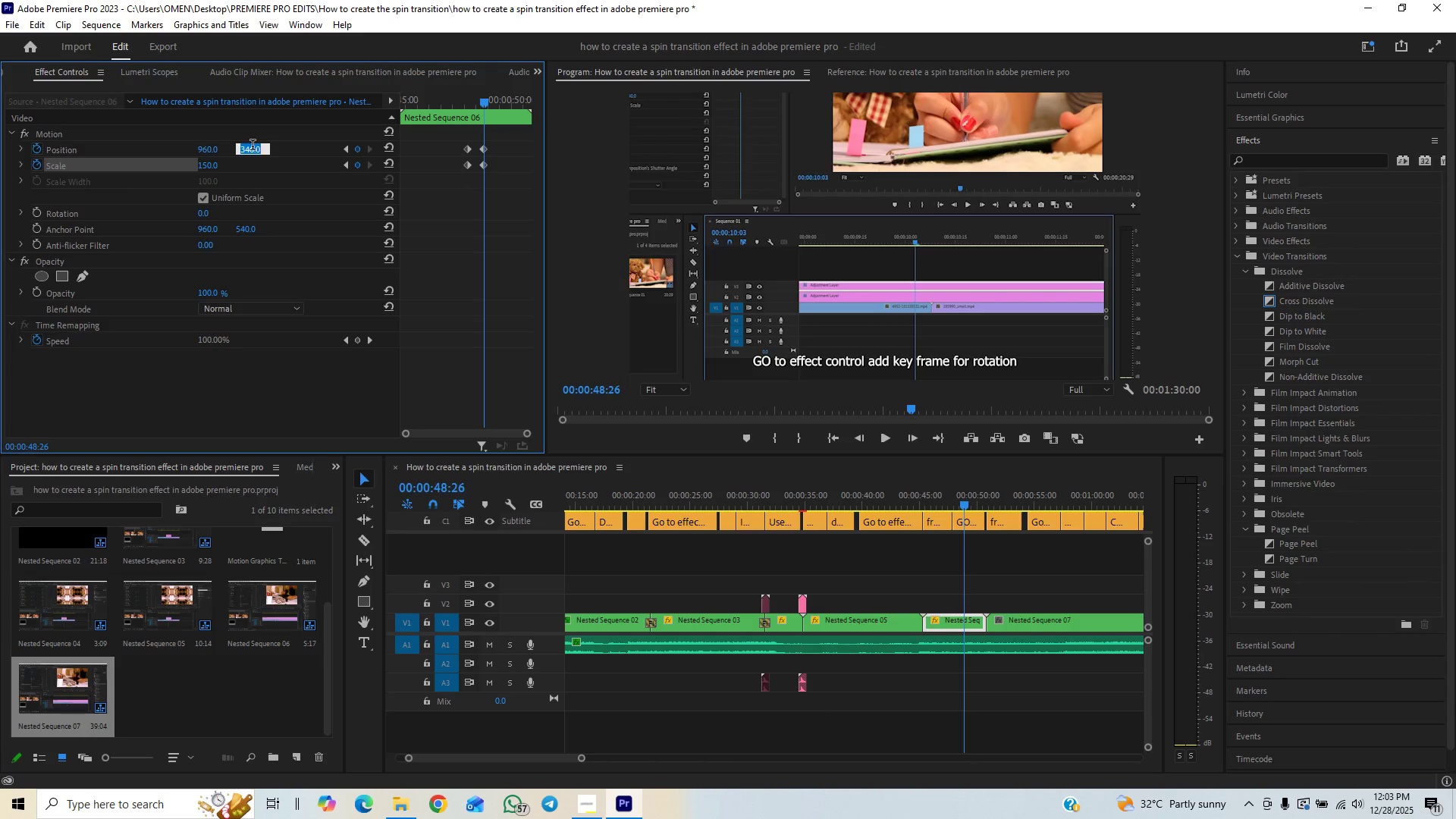 
type(870)
 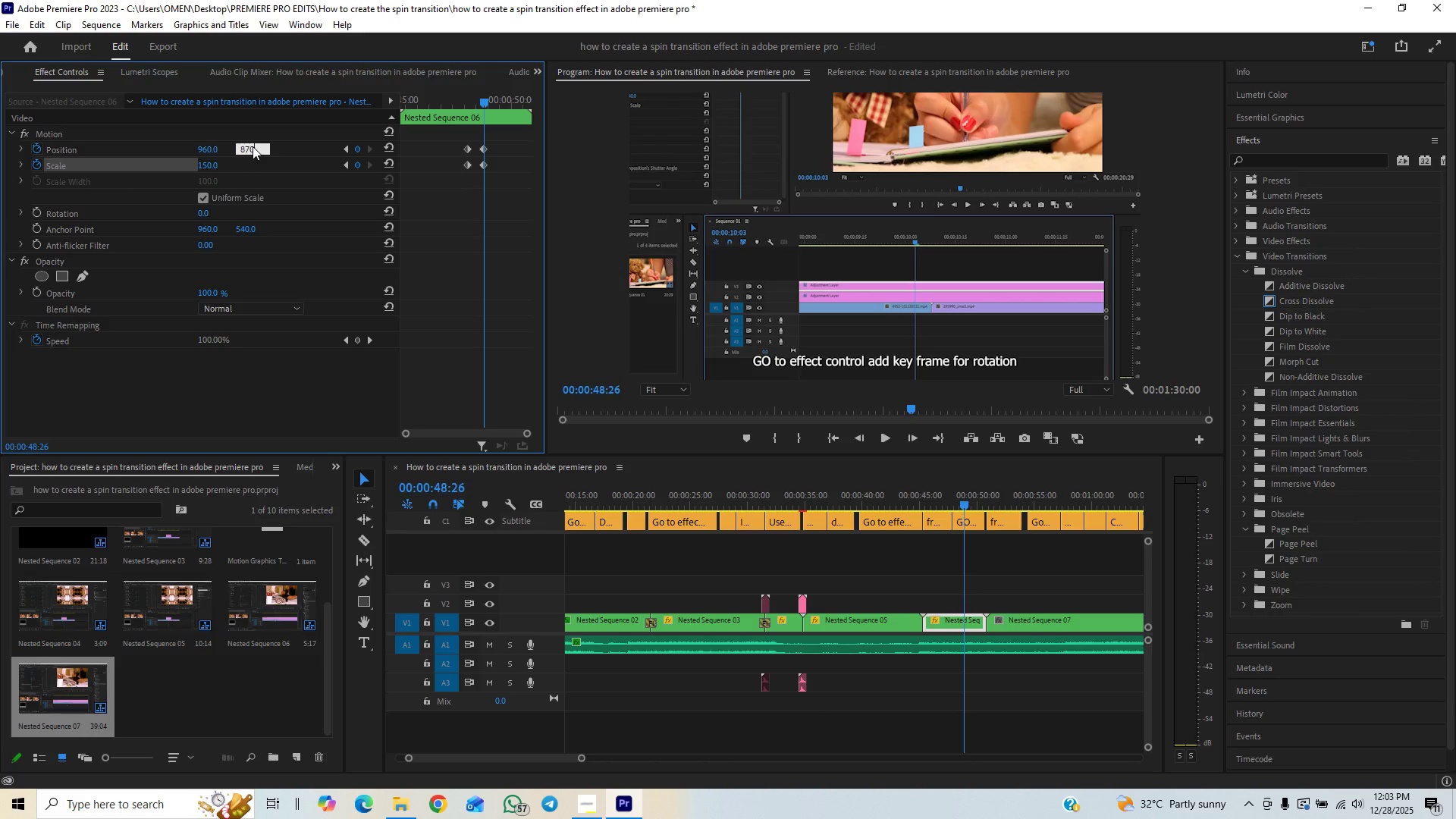 
key(Enter)
 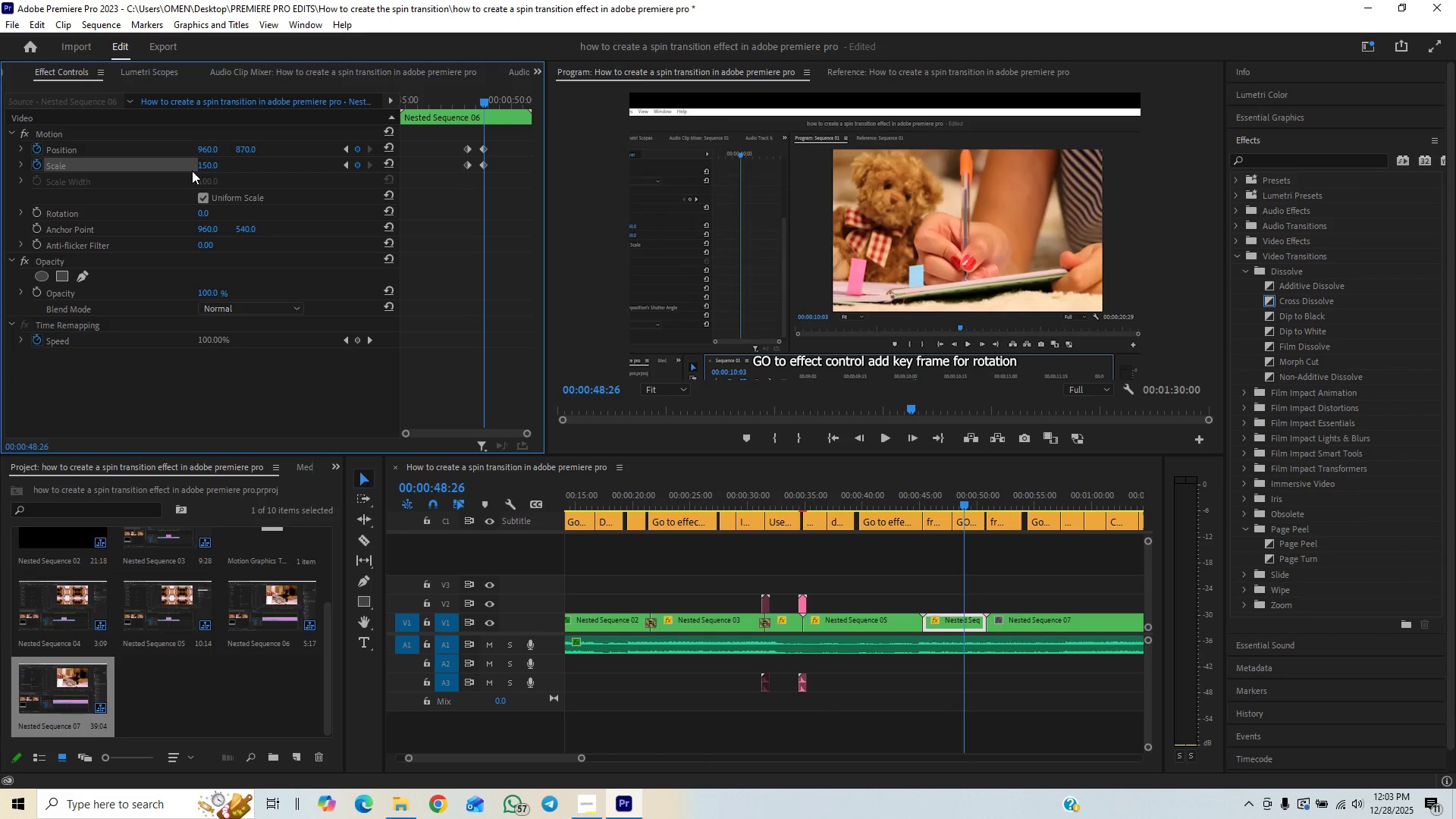 
left_click([198, 164])
 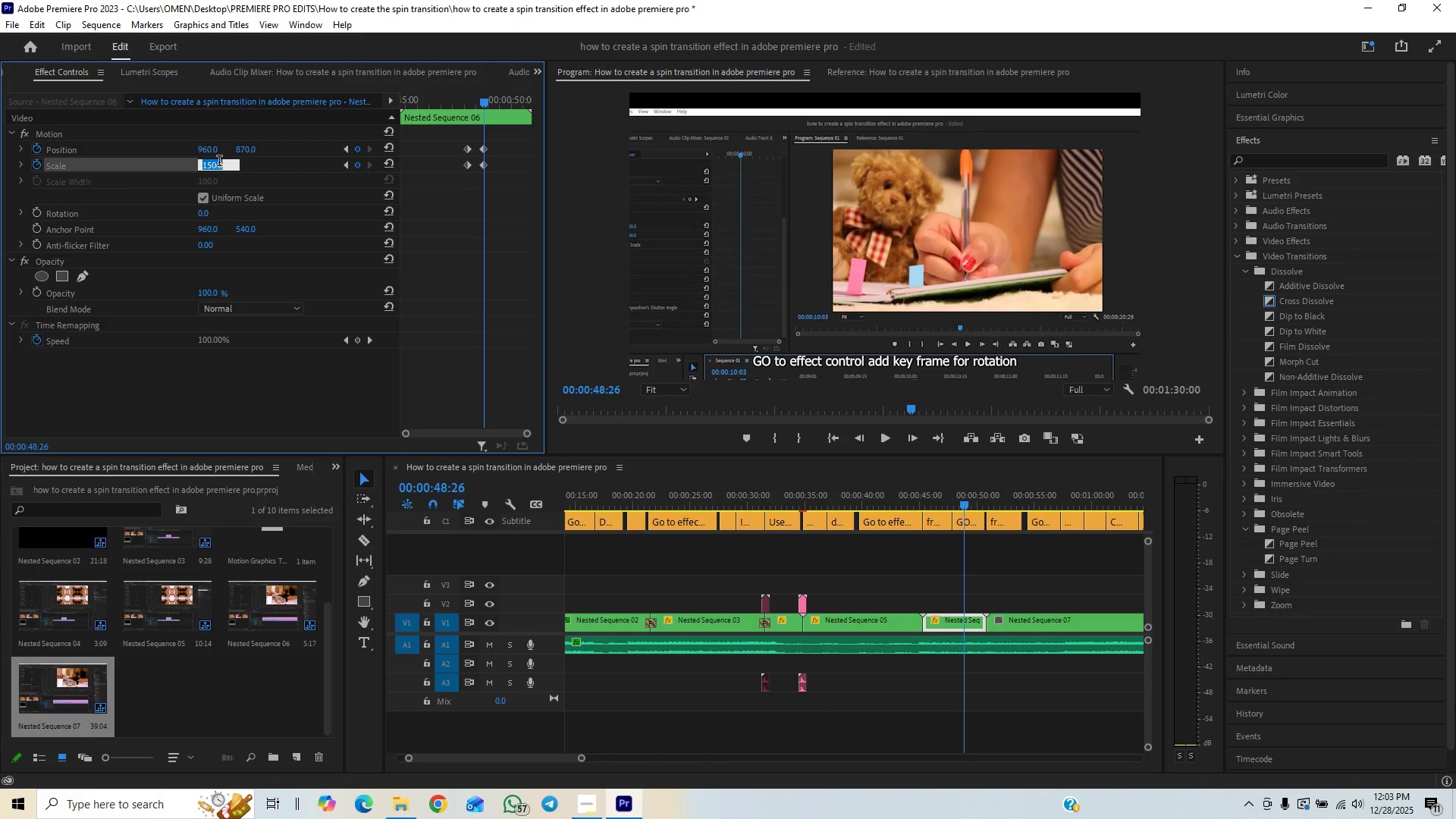 
type(170)
 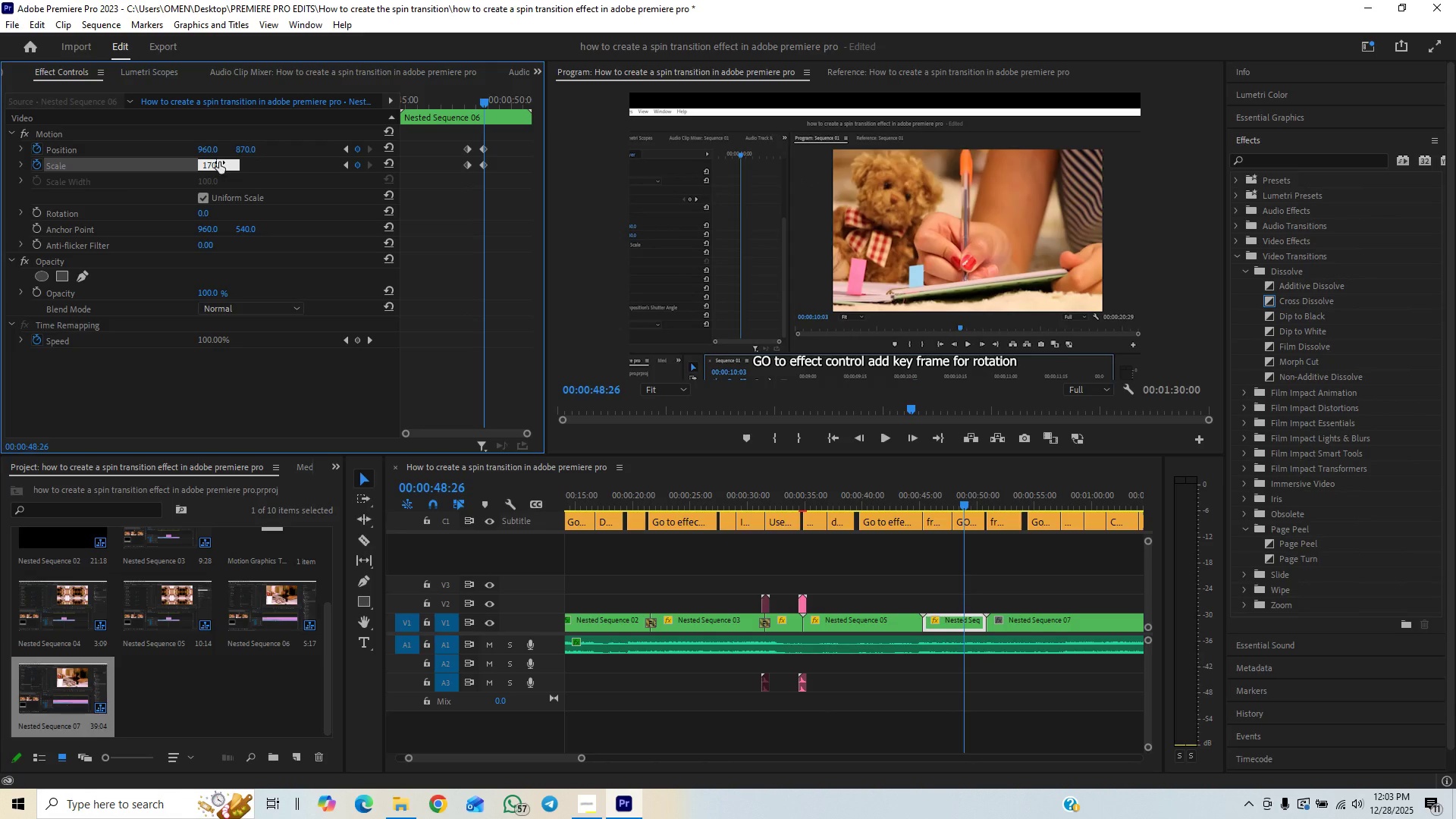 
key(Enter)
 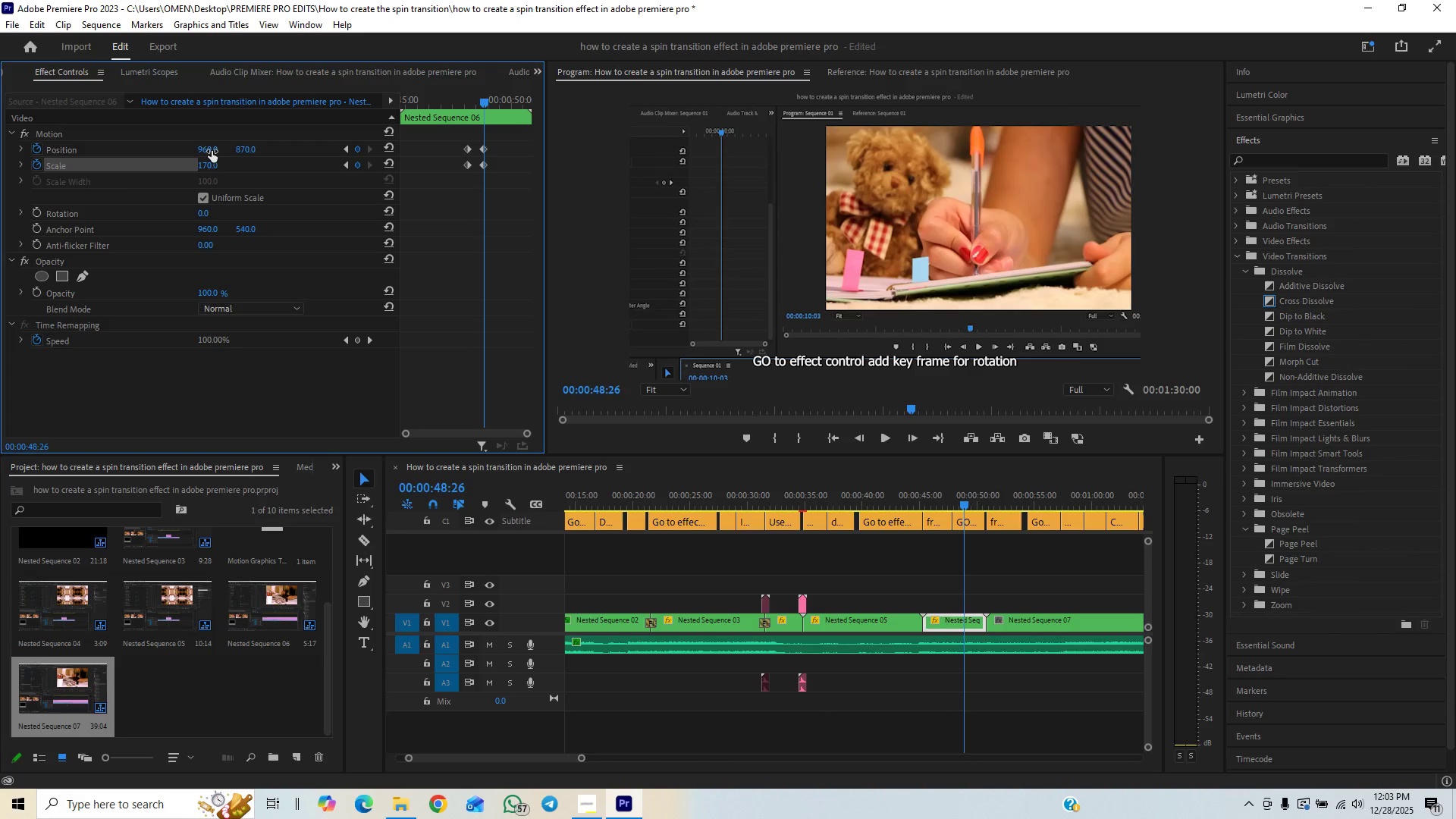 
left_click([212, 151])
 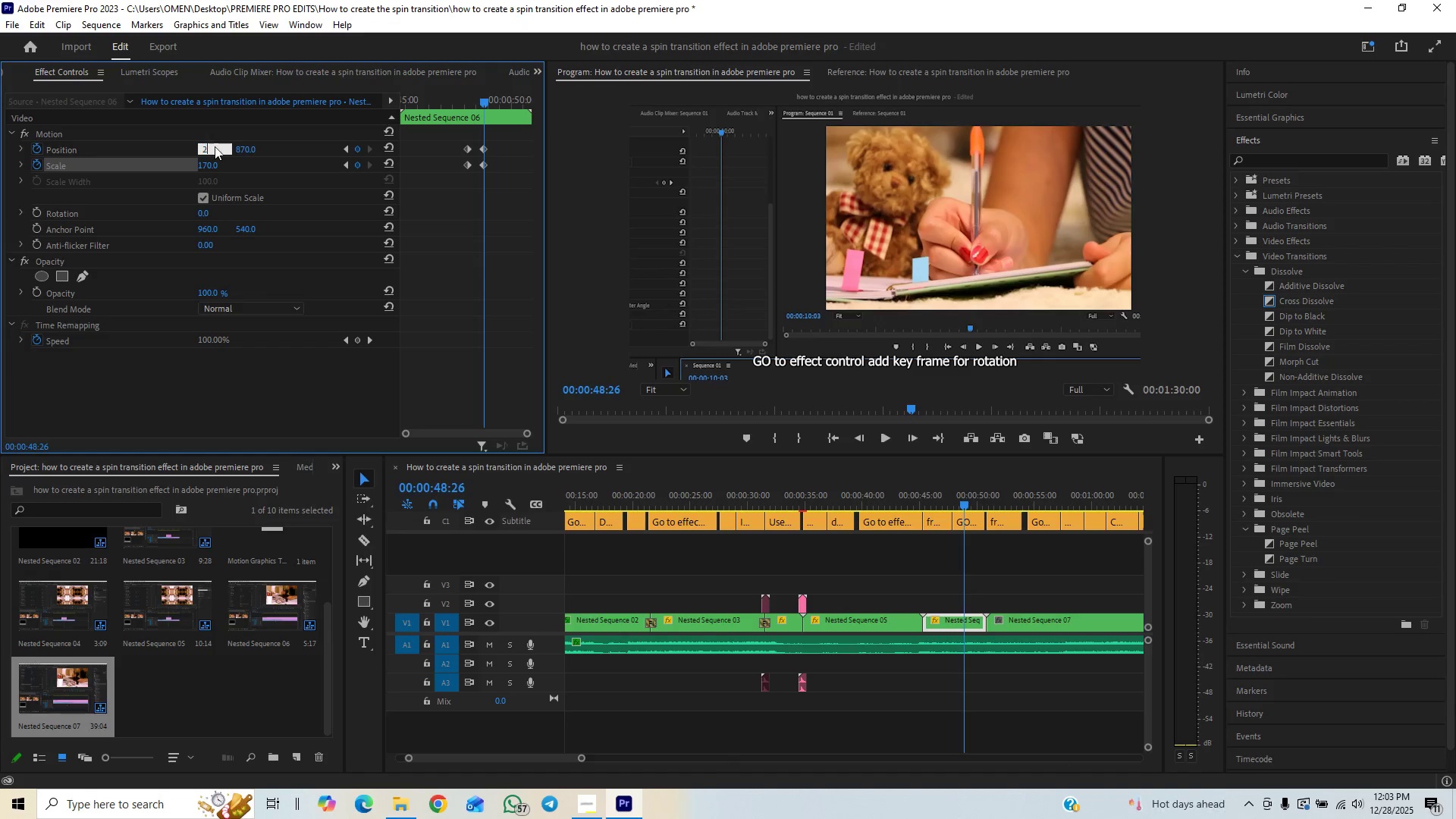 
type(290)
 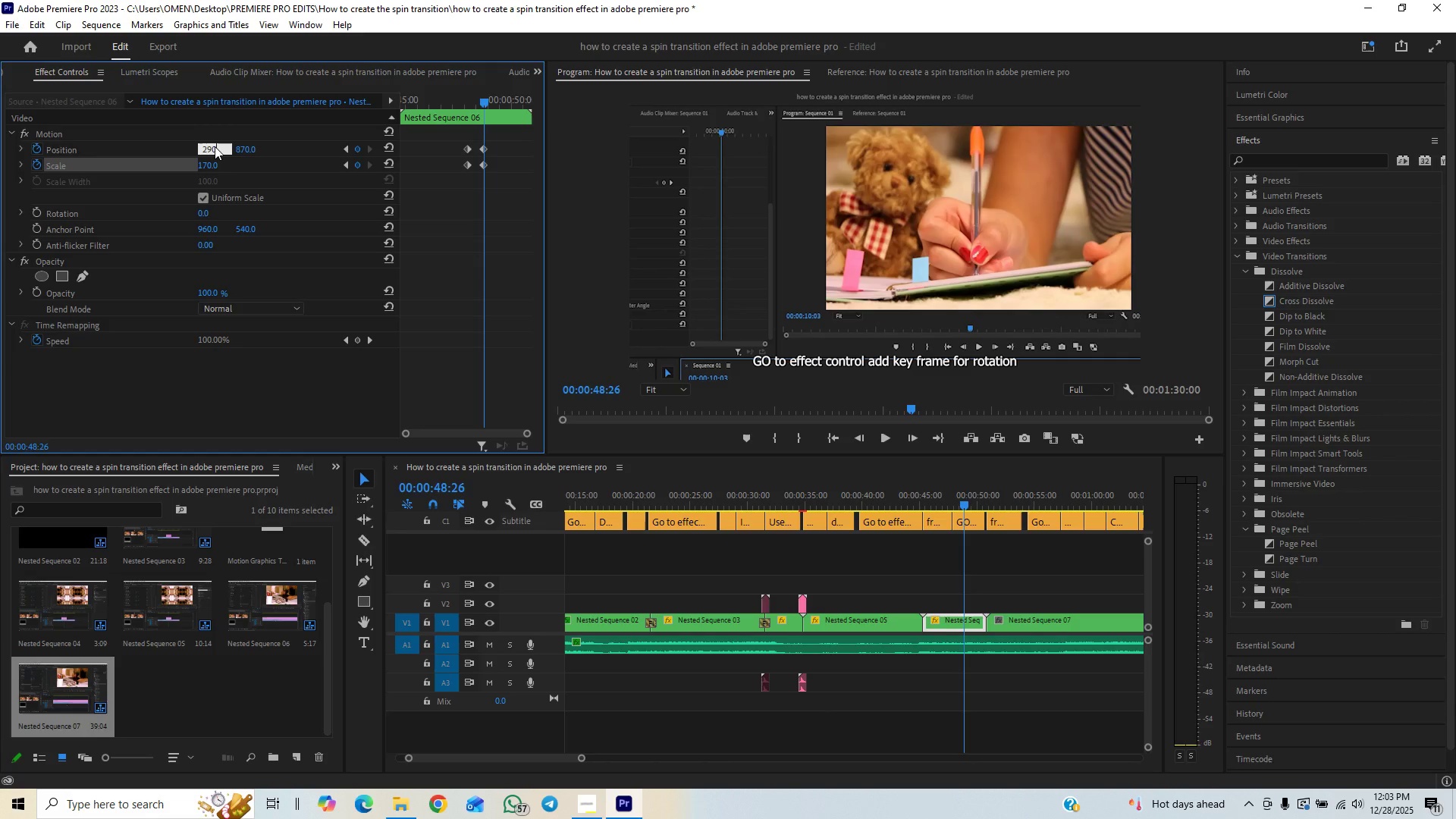 
key(Enter)
 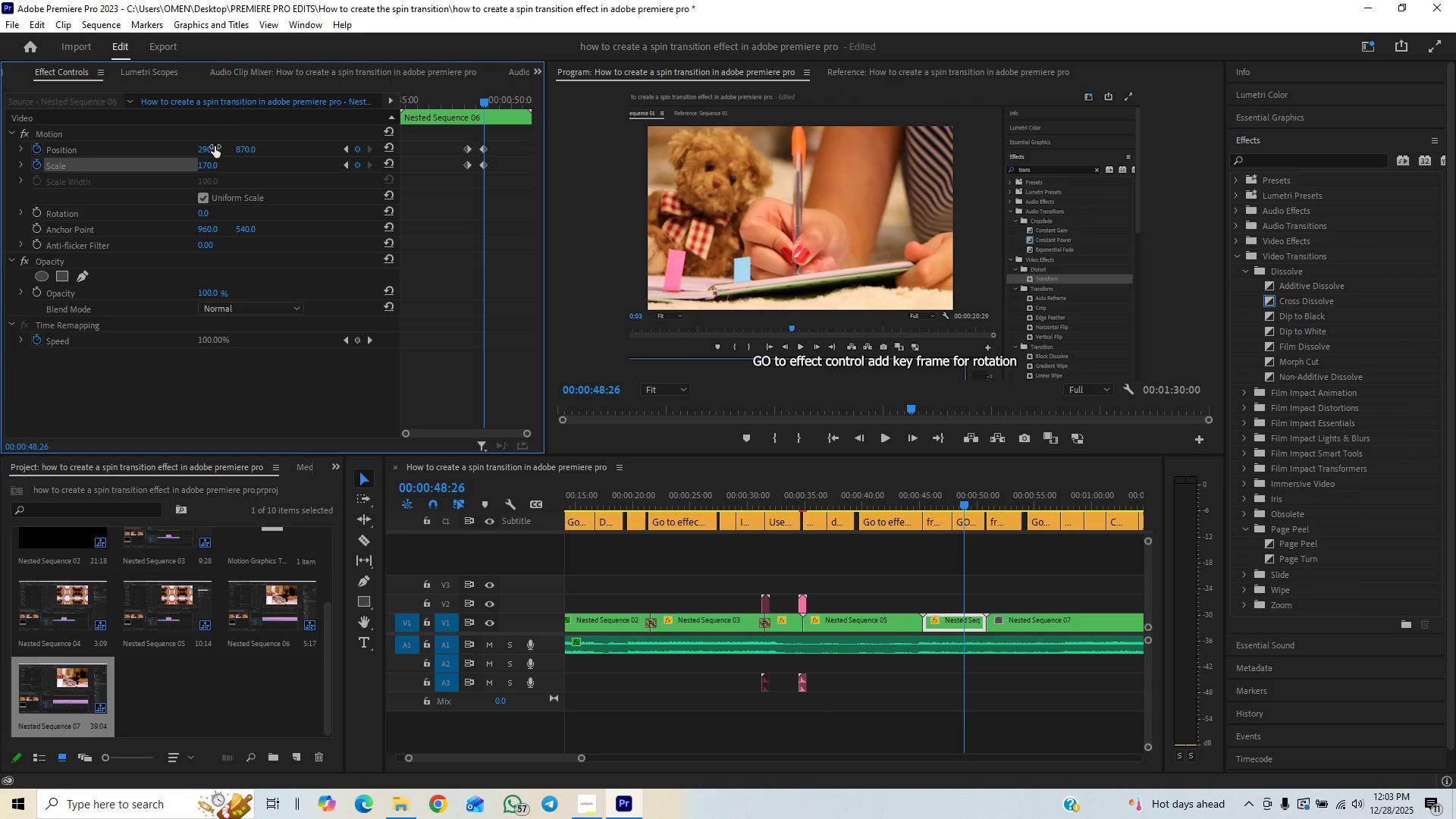 
left_click([215, 146])
 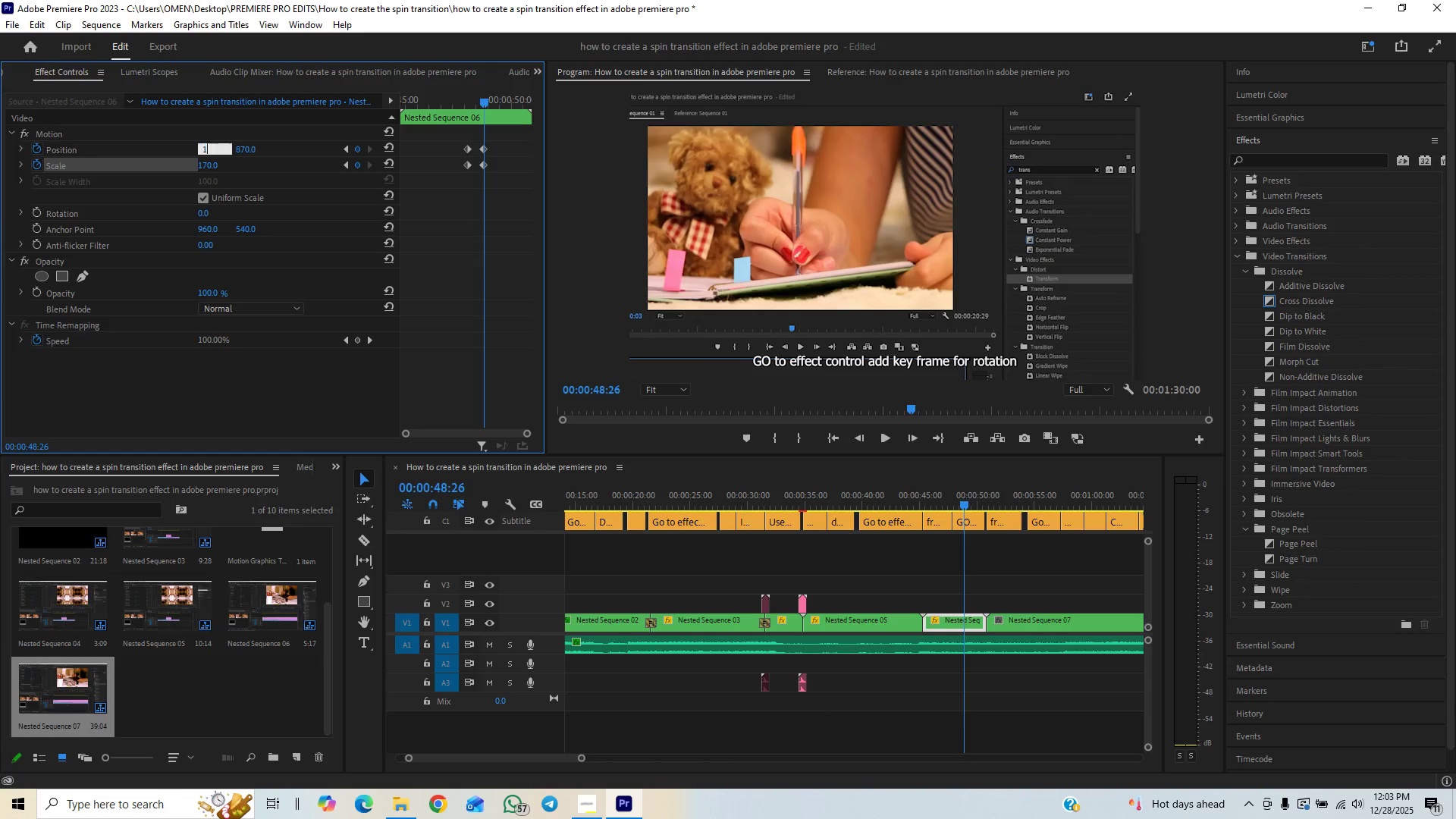 
type(1-)
key(Backspace)
type(000)
 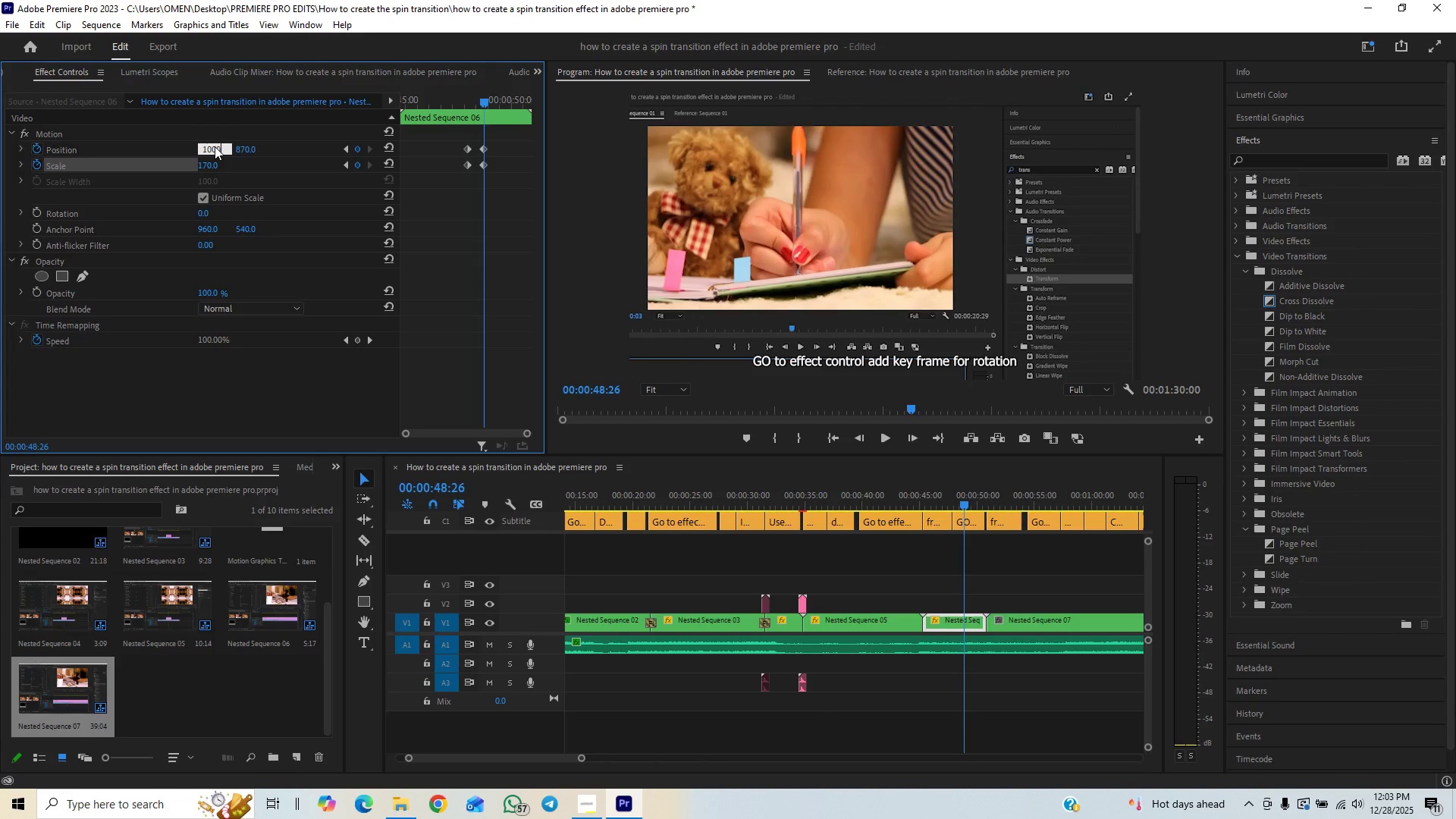 
key(Enter)
 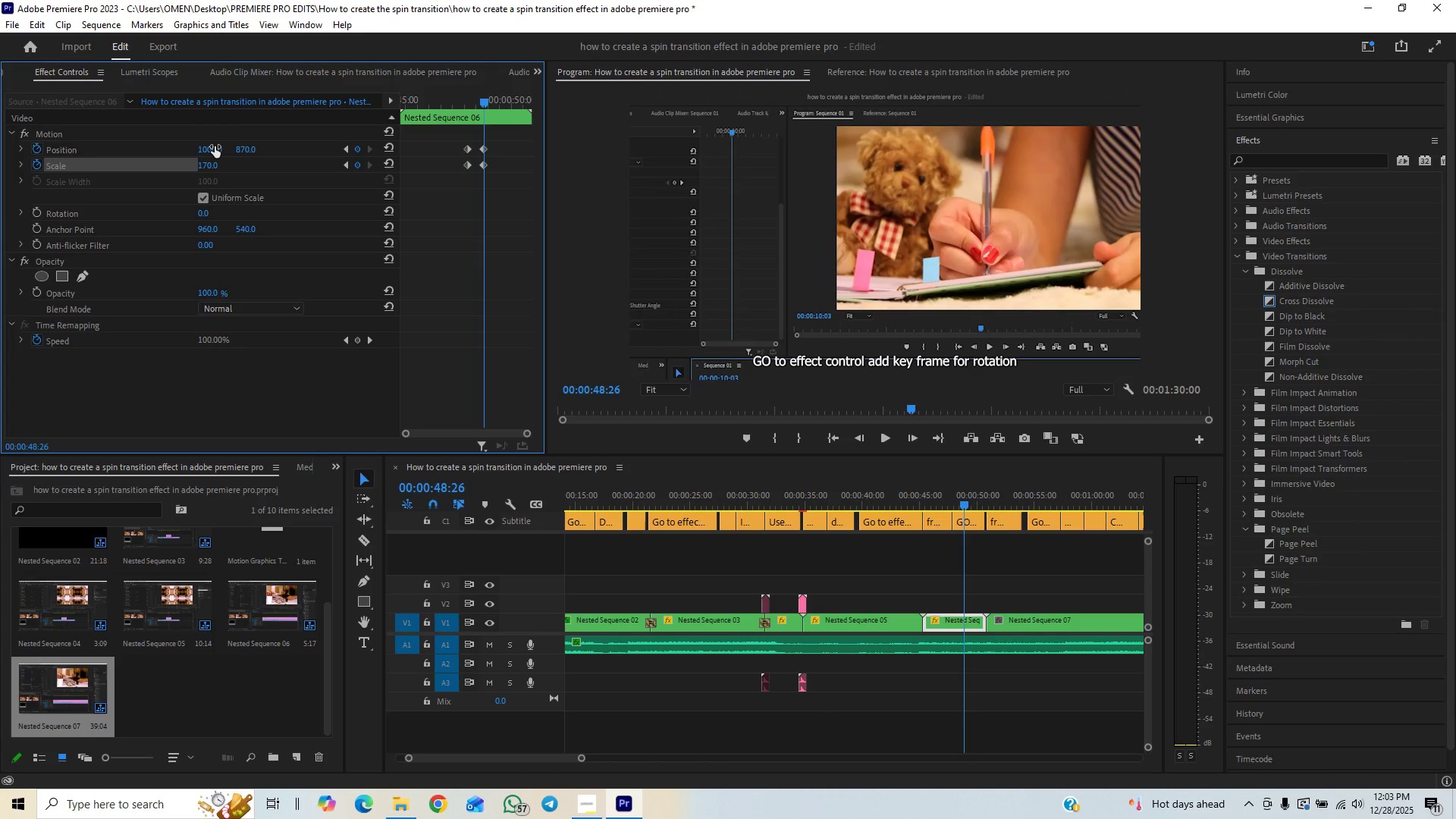 
left_click_drag(start_coordinate=[215, 146], to_coordinate=[695, 159])
 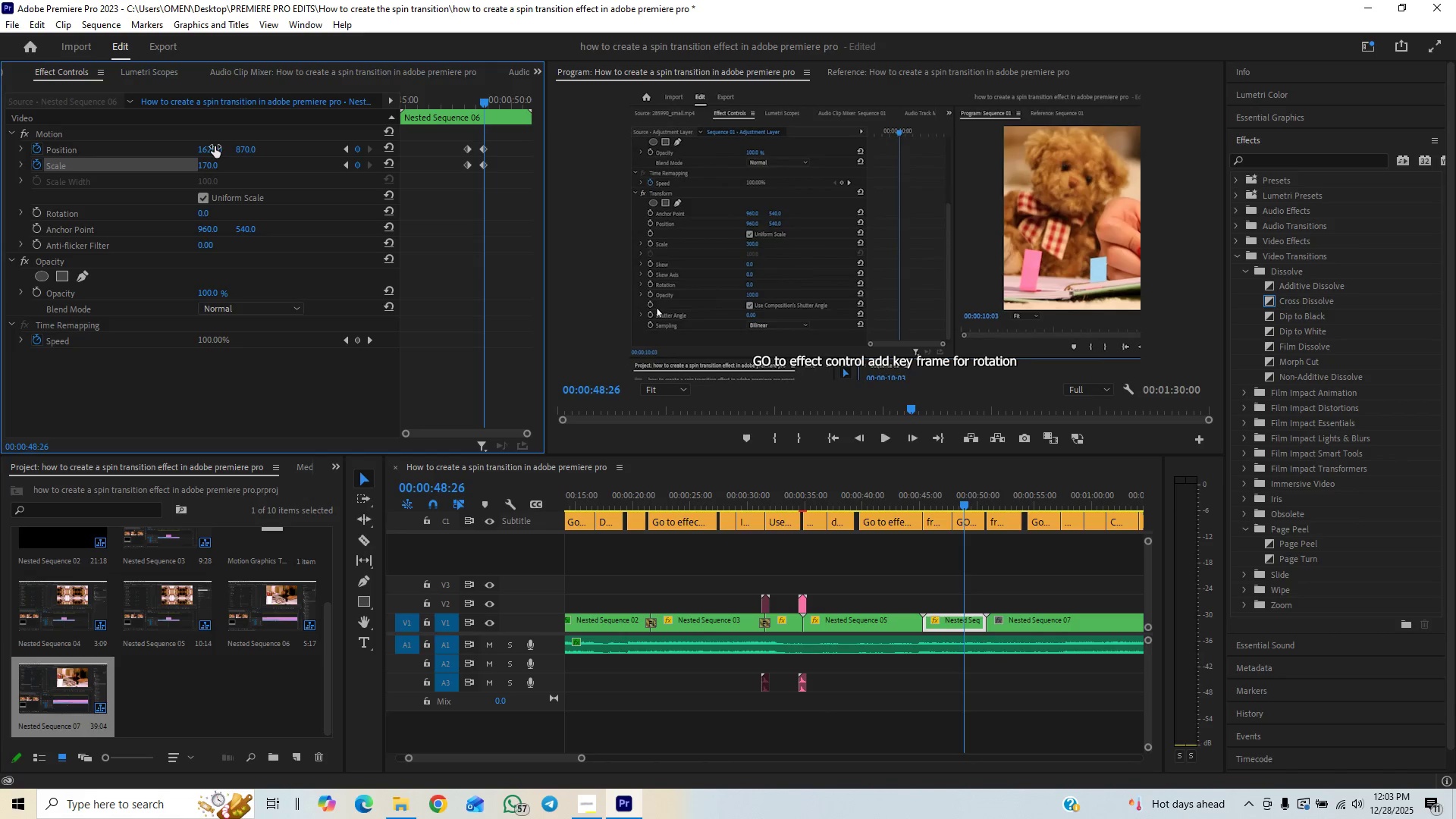 
key(Space)
 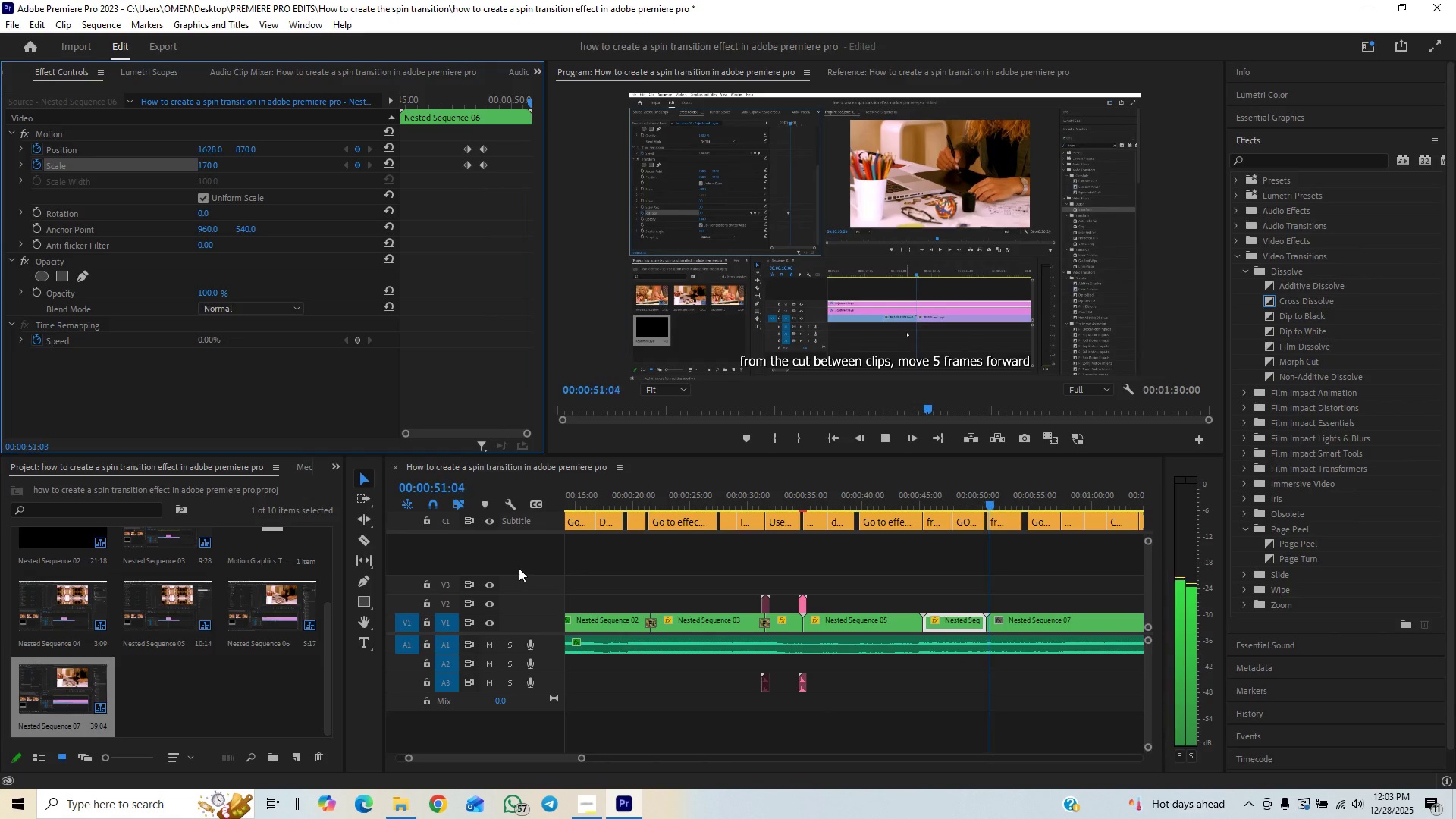 
key(Space)
 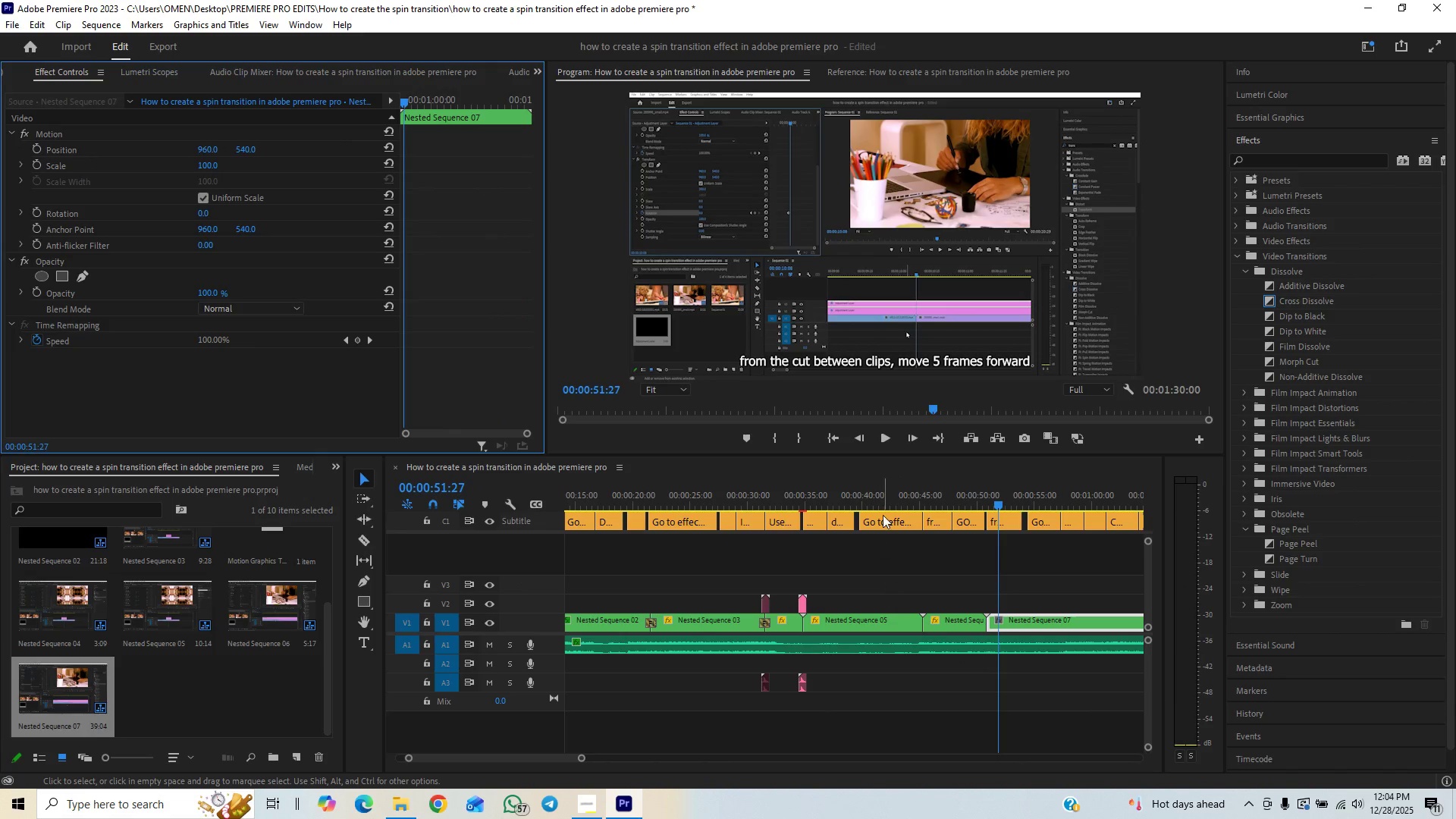 
left_click_drag(start_coordinate=[893, 491], to_coordinate=[927, 493])
 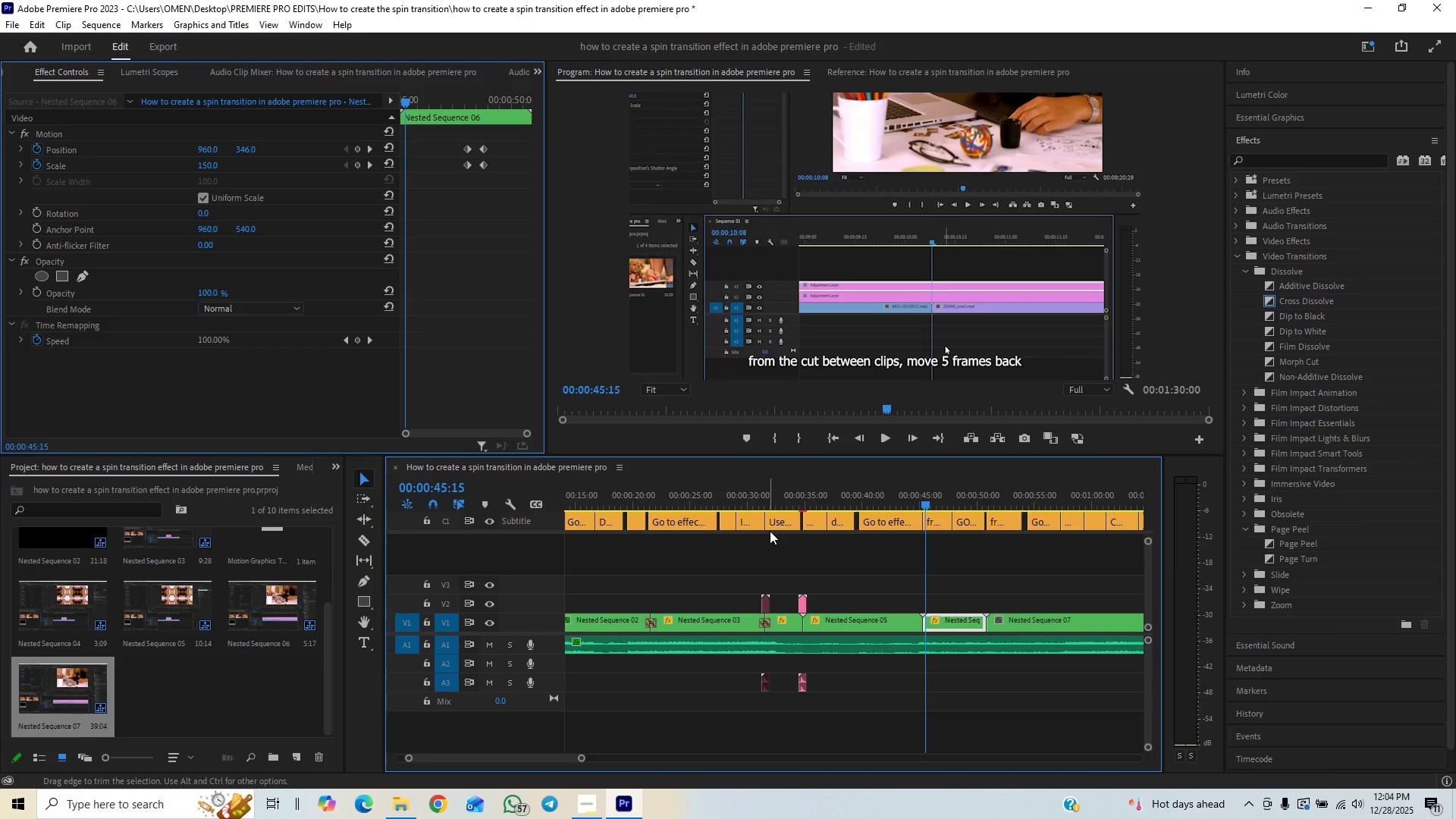 
key(Space)
 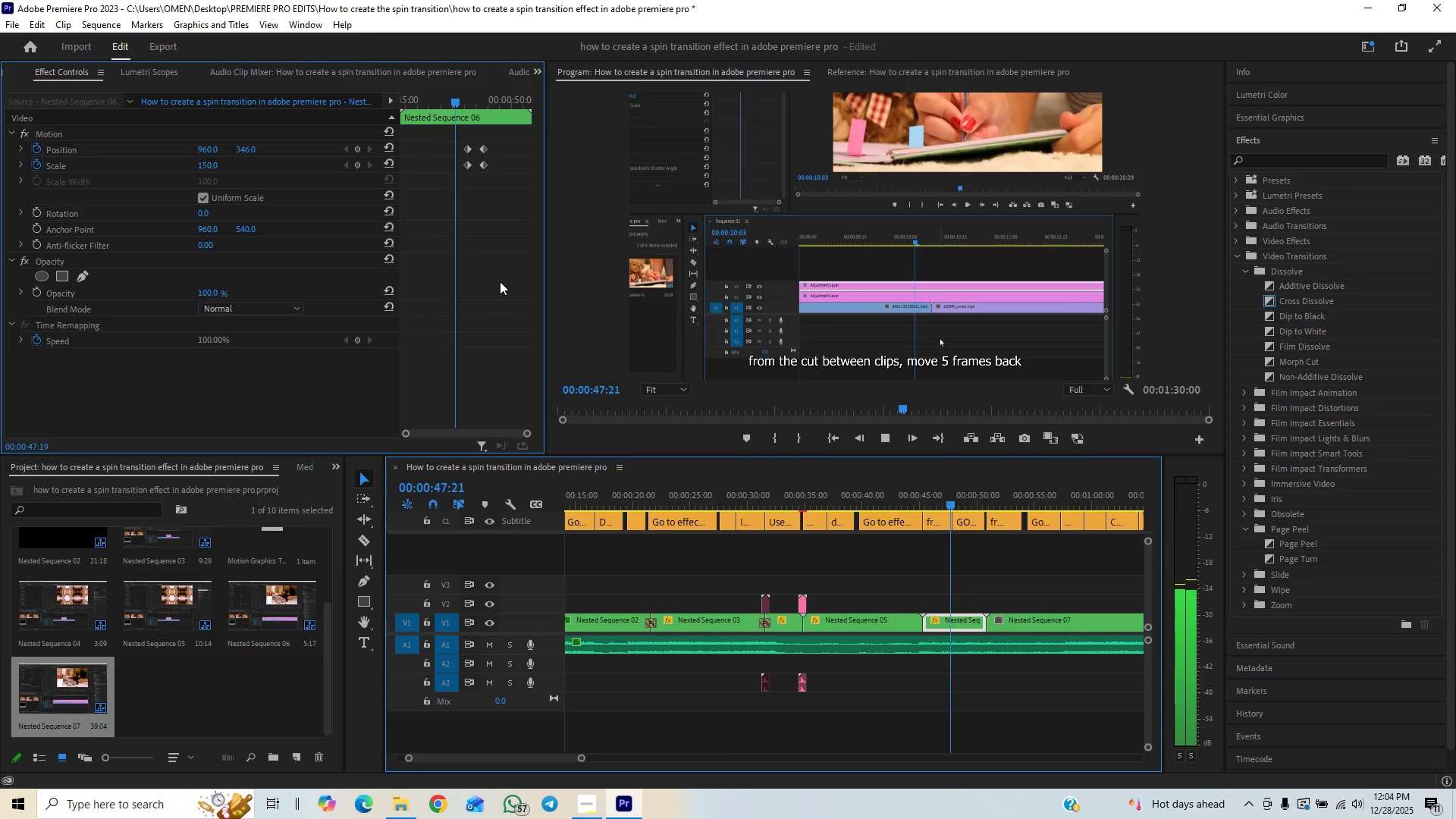 
key(Space)
 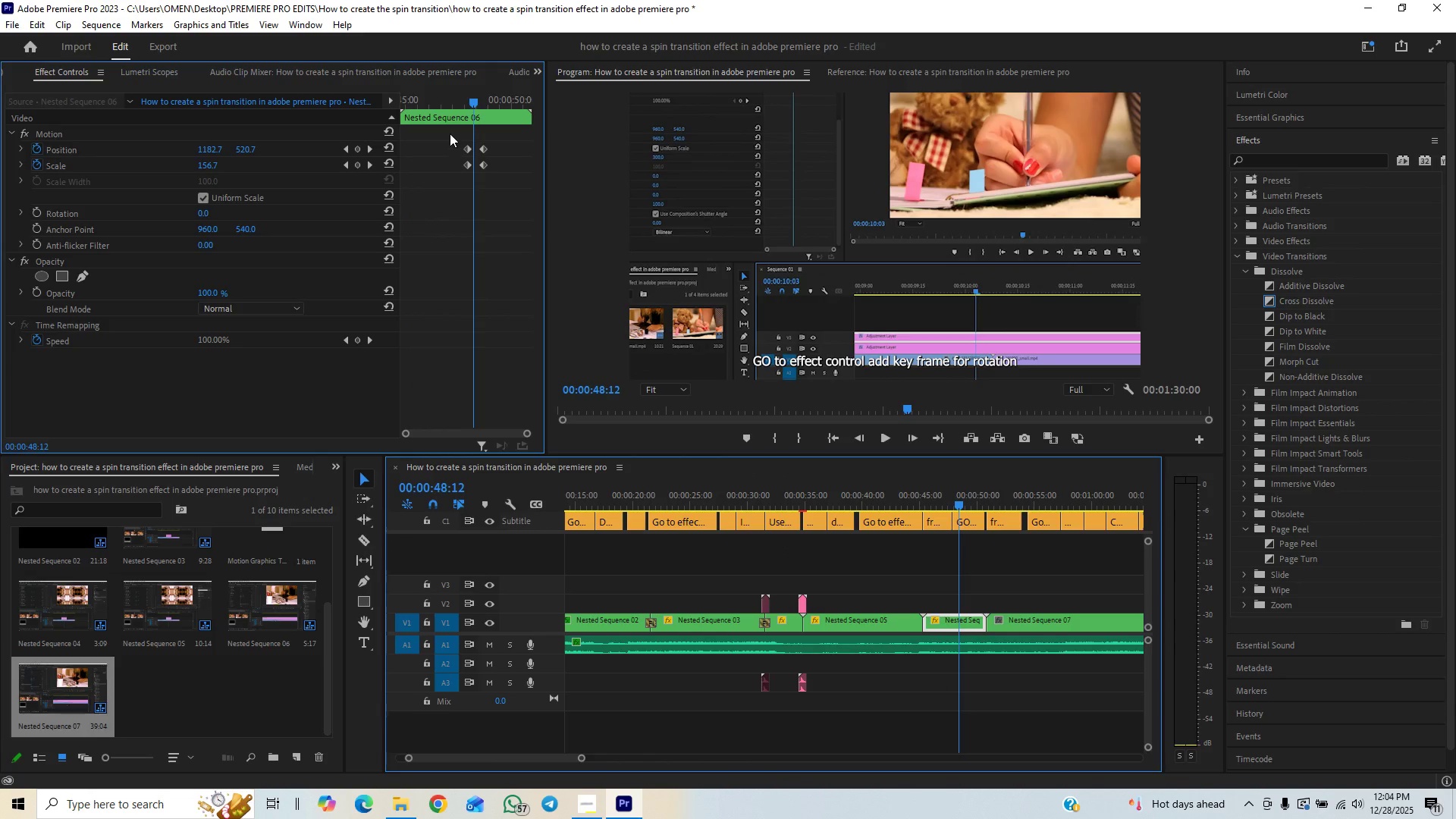 
left_click_drag(start_coordinate=[450, 133], to_coordinate=[469, 172])
 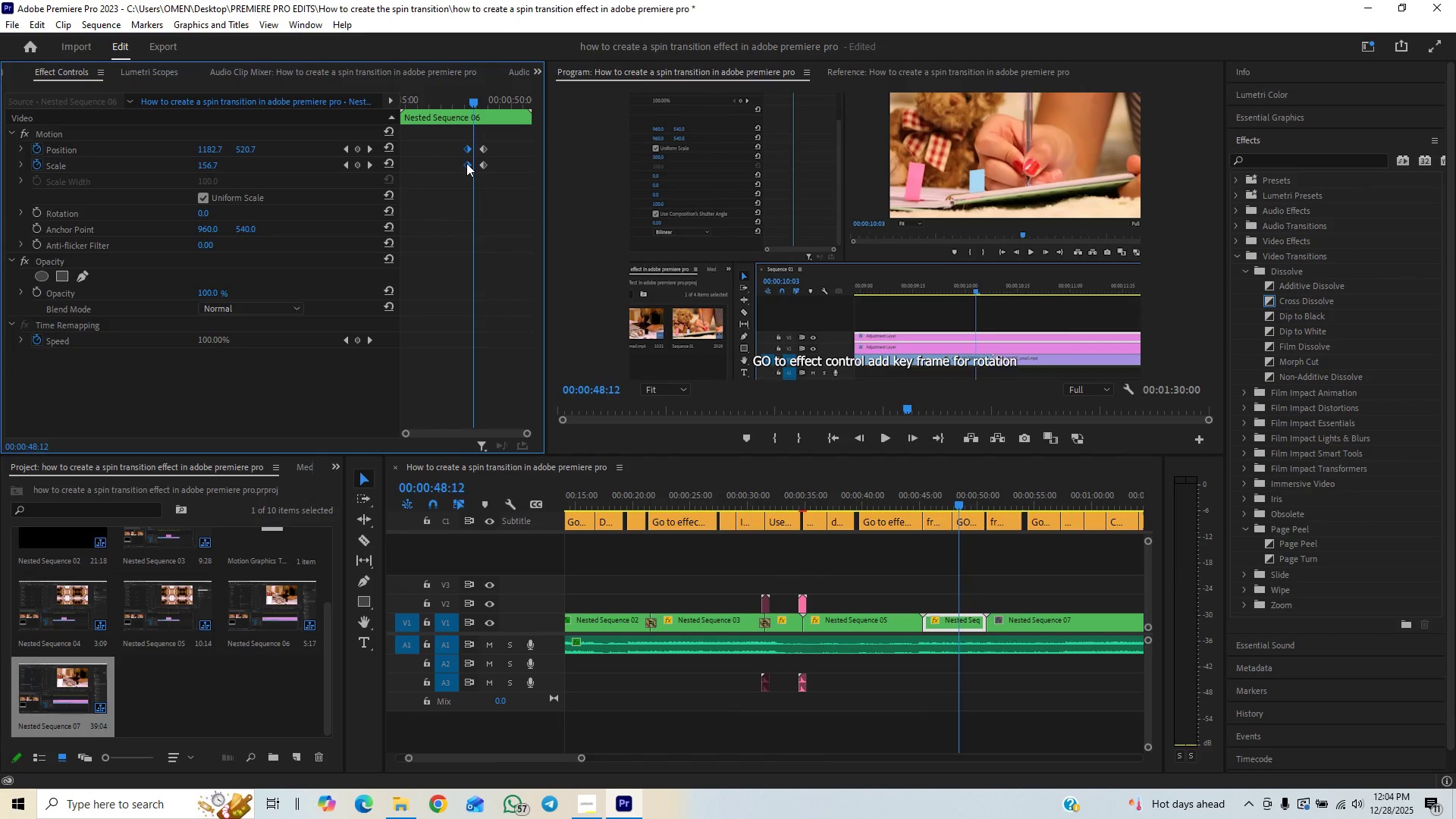 
right_click([466, 163])
 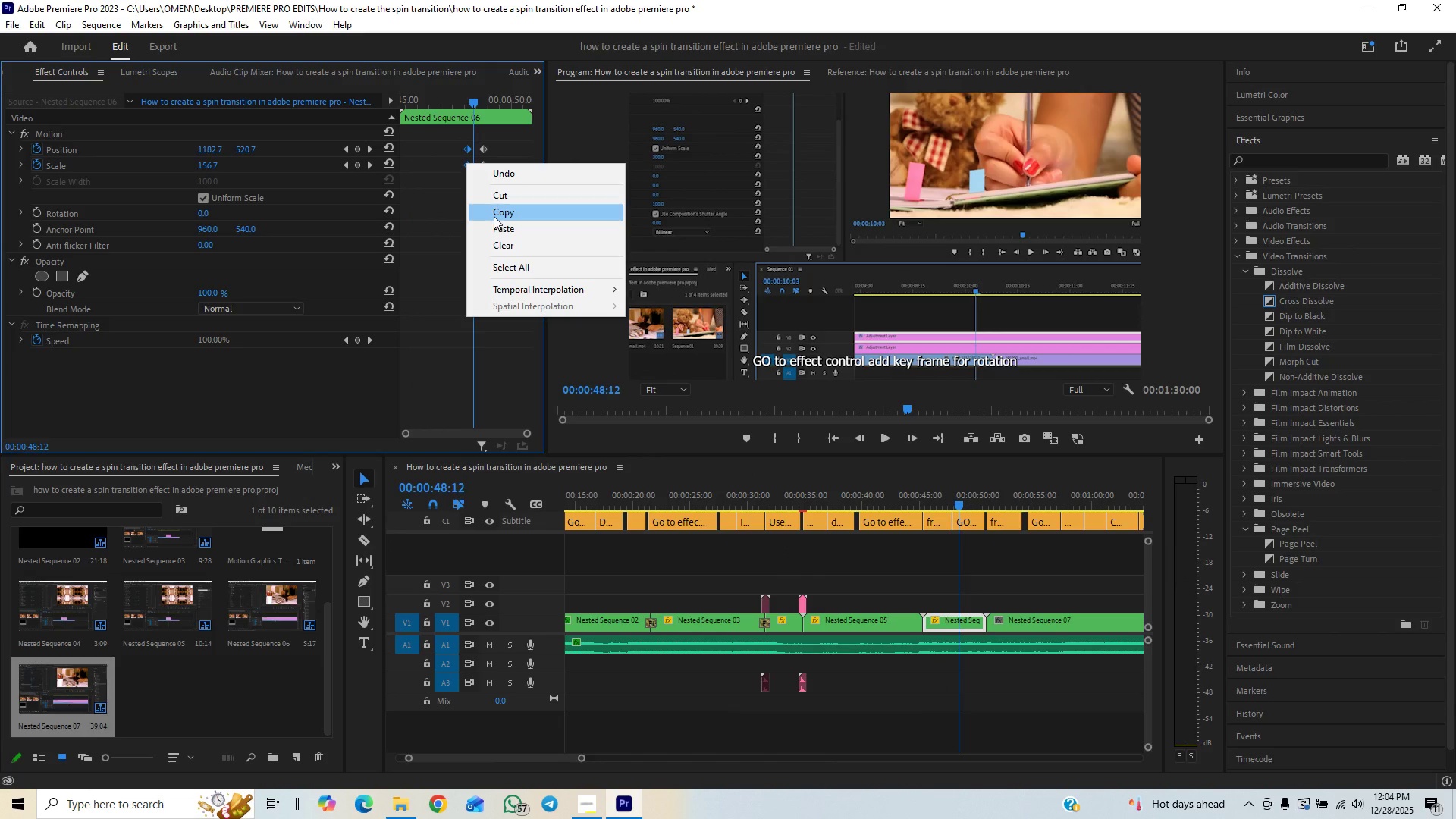 
left_click([493, 211])
 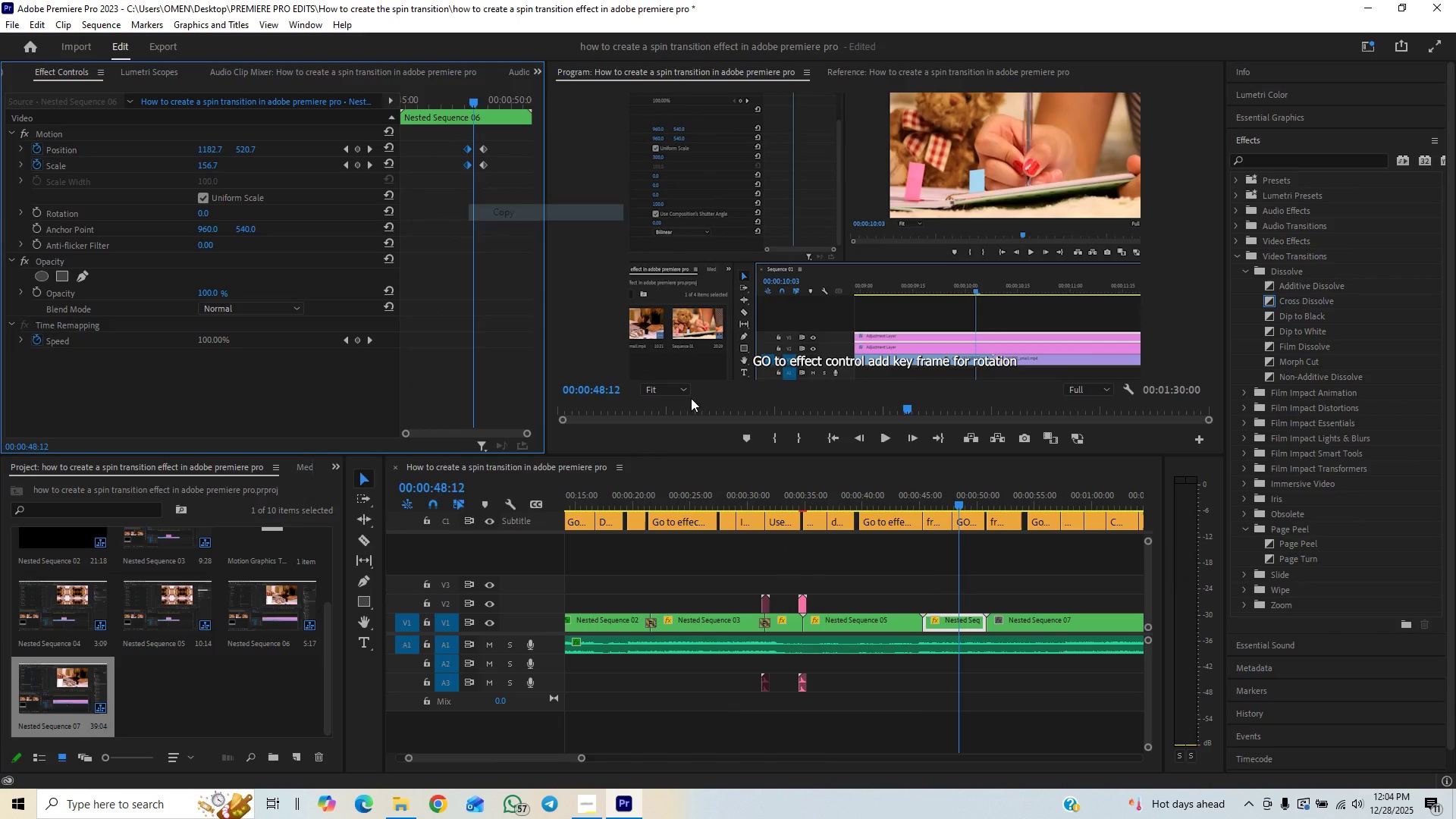 
key(Space)
 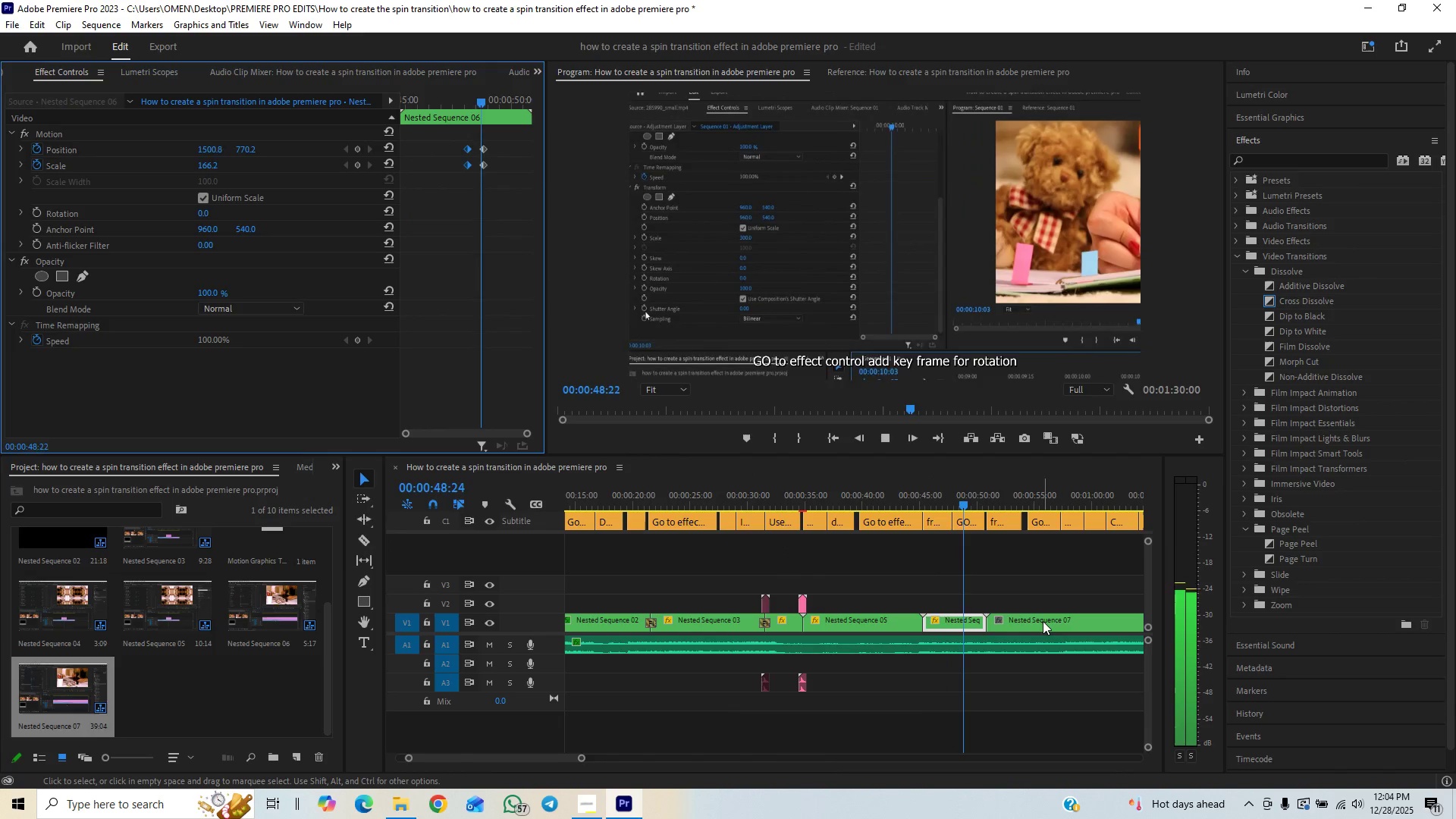 
key(Space)
 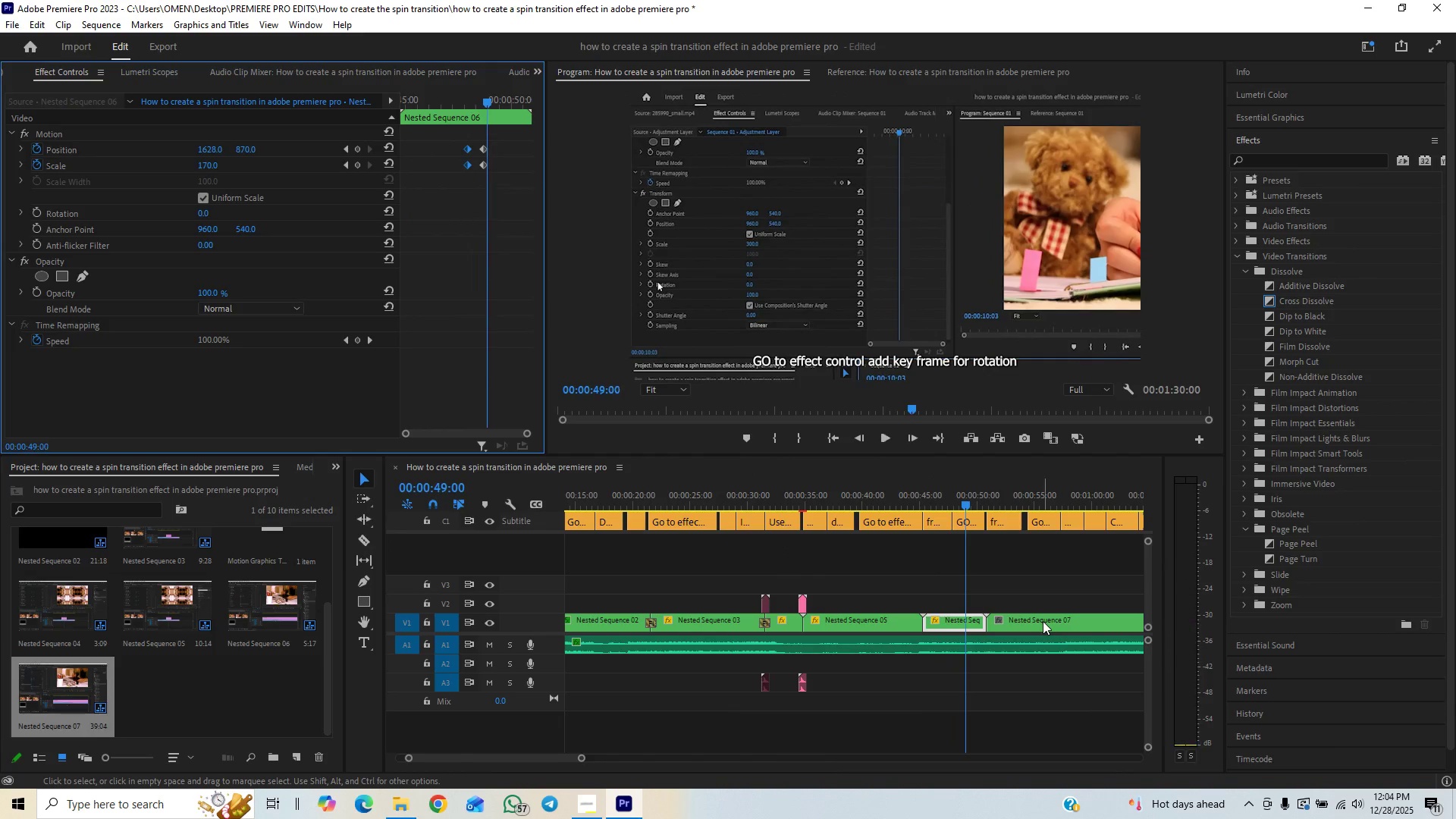 
left_click([1043, 621])
 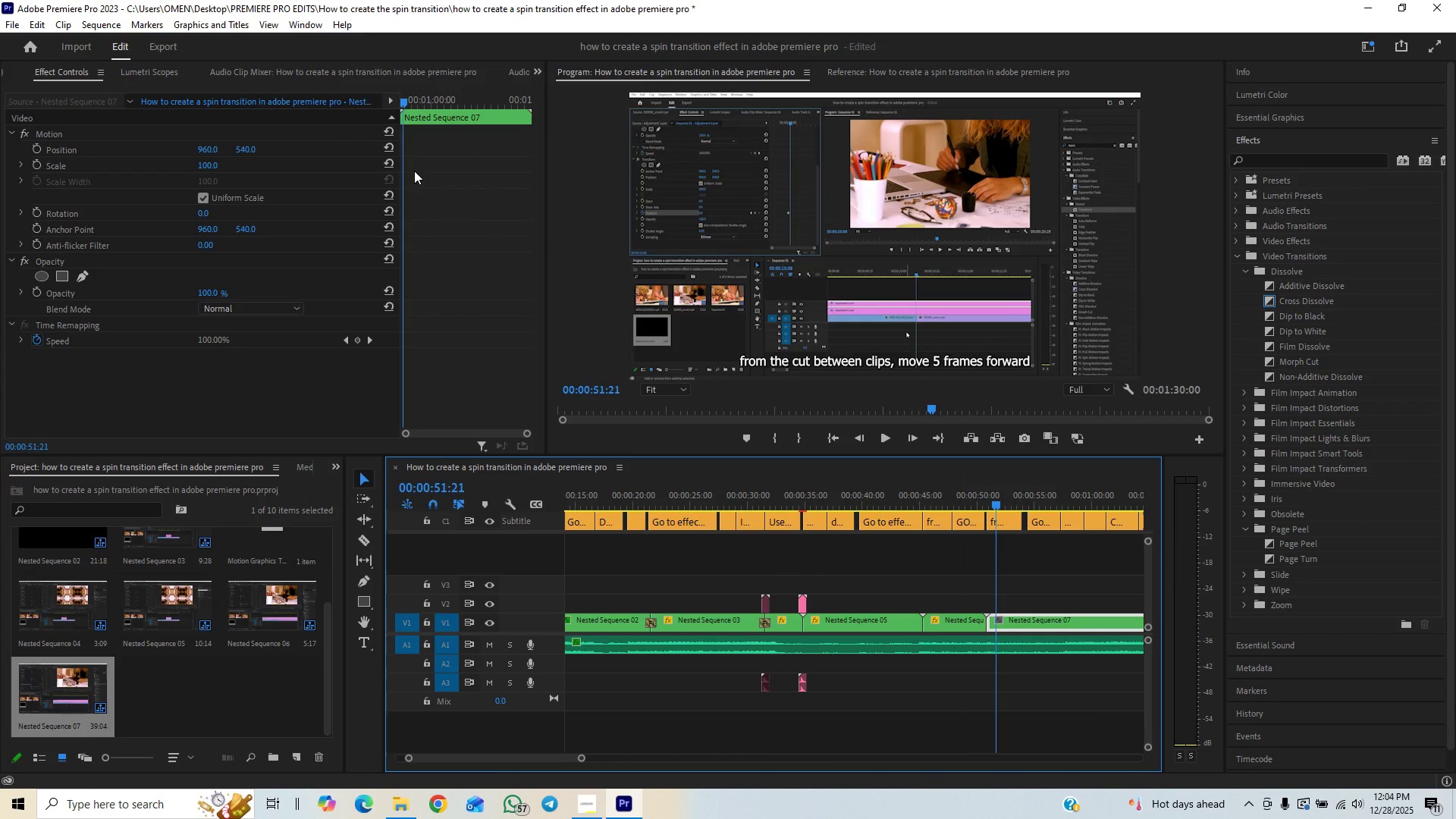 
key(Control+V)
 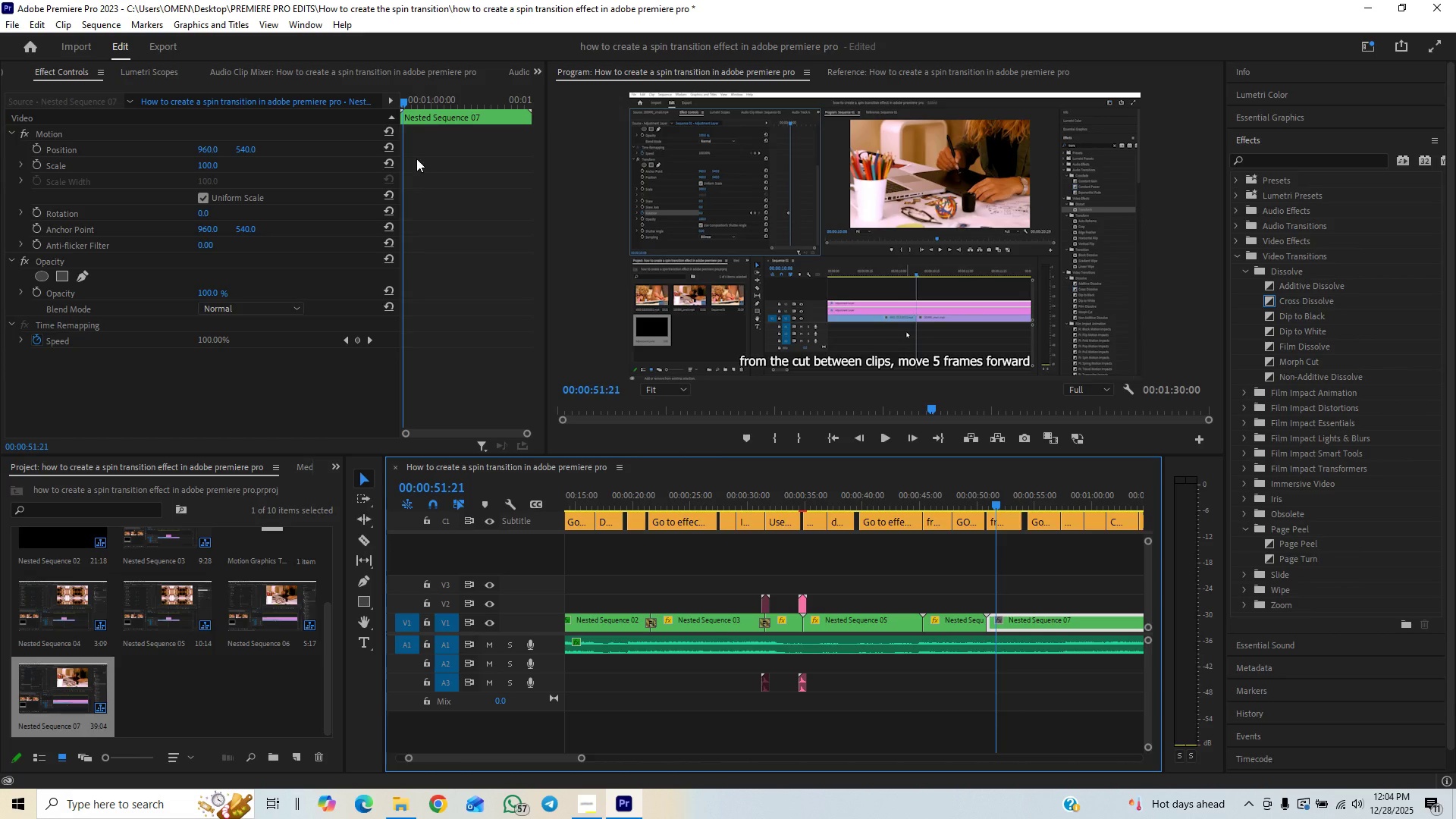 
left_click_drag(start_coordinate=[416, 105], to_coordinate=[420, 102])
 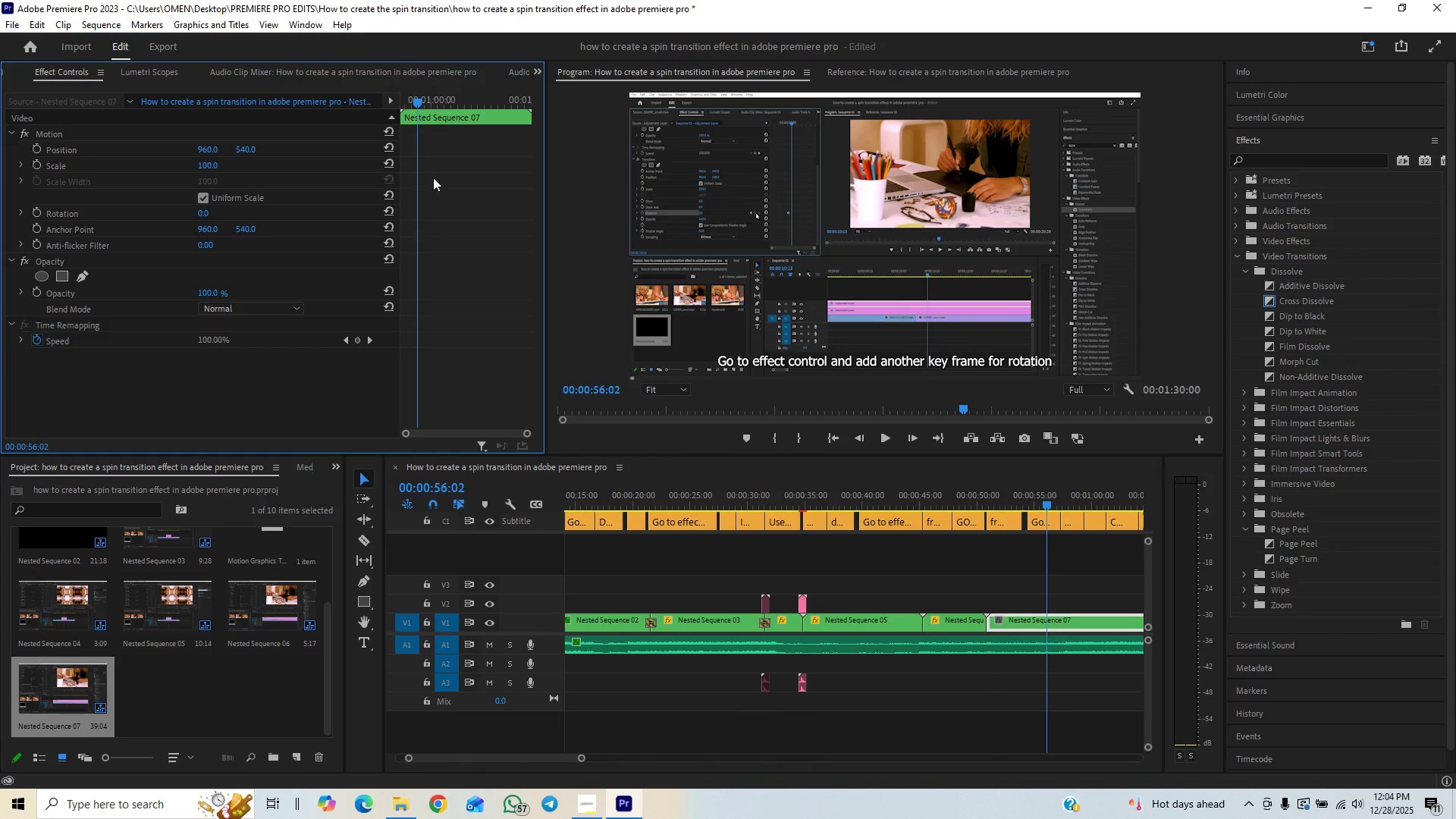 
key(Control+V)
 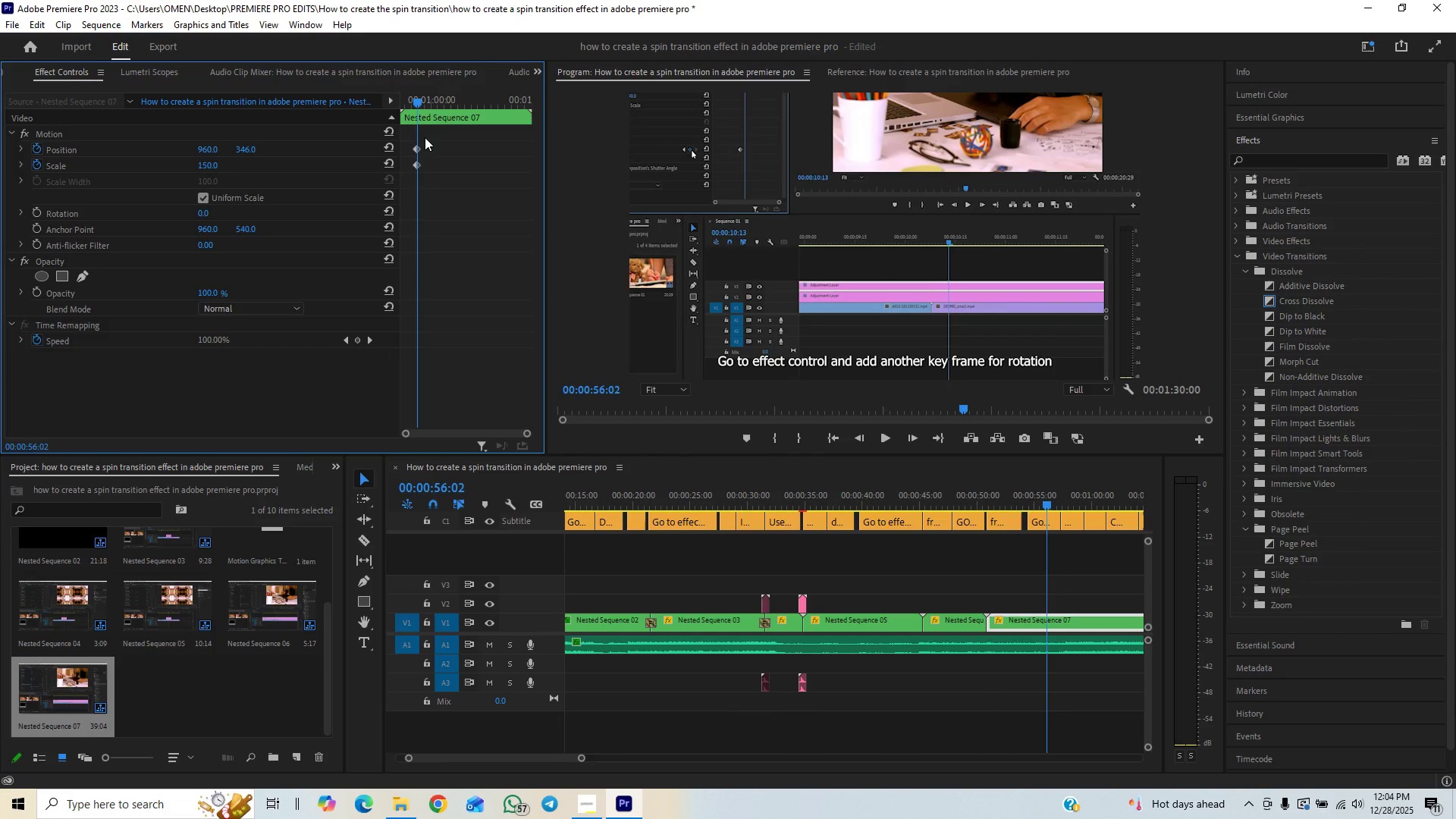 
left_click_drag(start_coordinate=[425, 137], to_coordinate=[416, 166])
 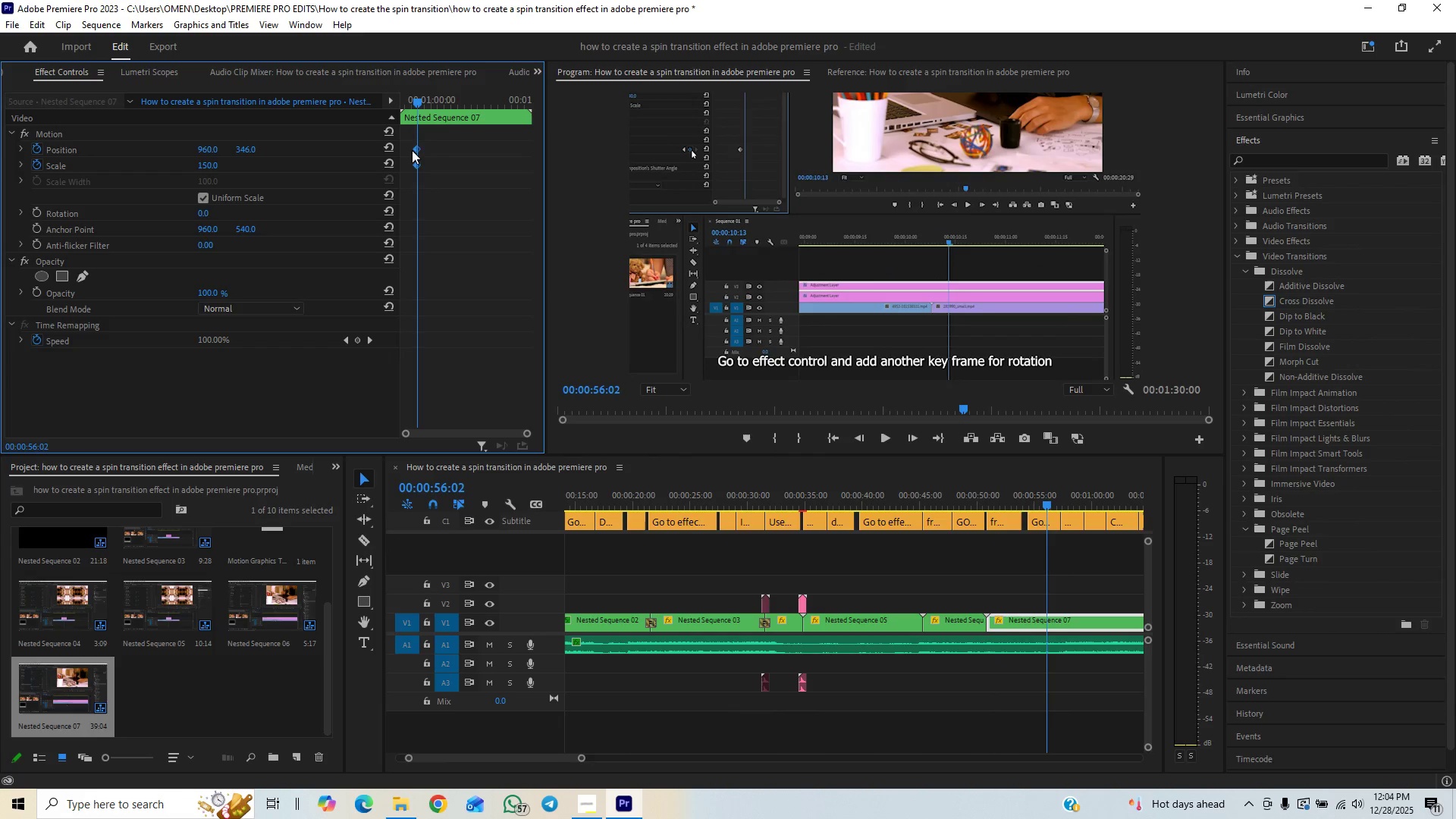 
left_click_drag(start_coordinate=[414, 149], to_coordinate=[382, 164])
 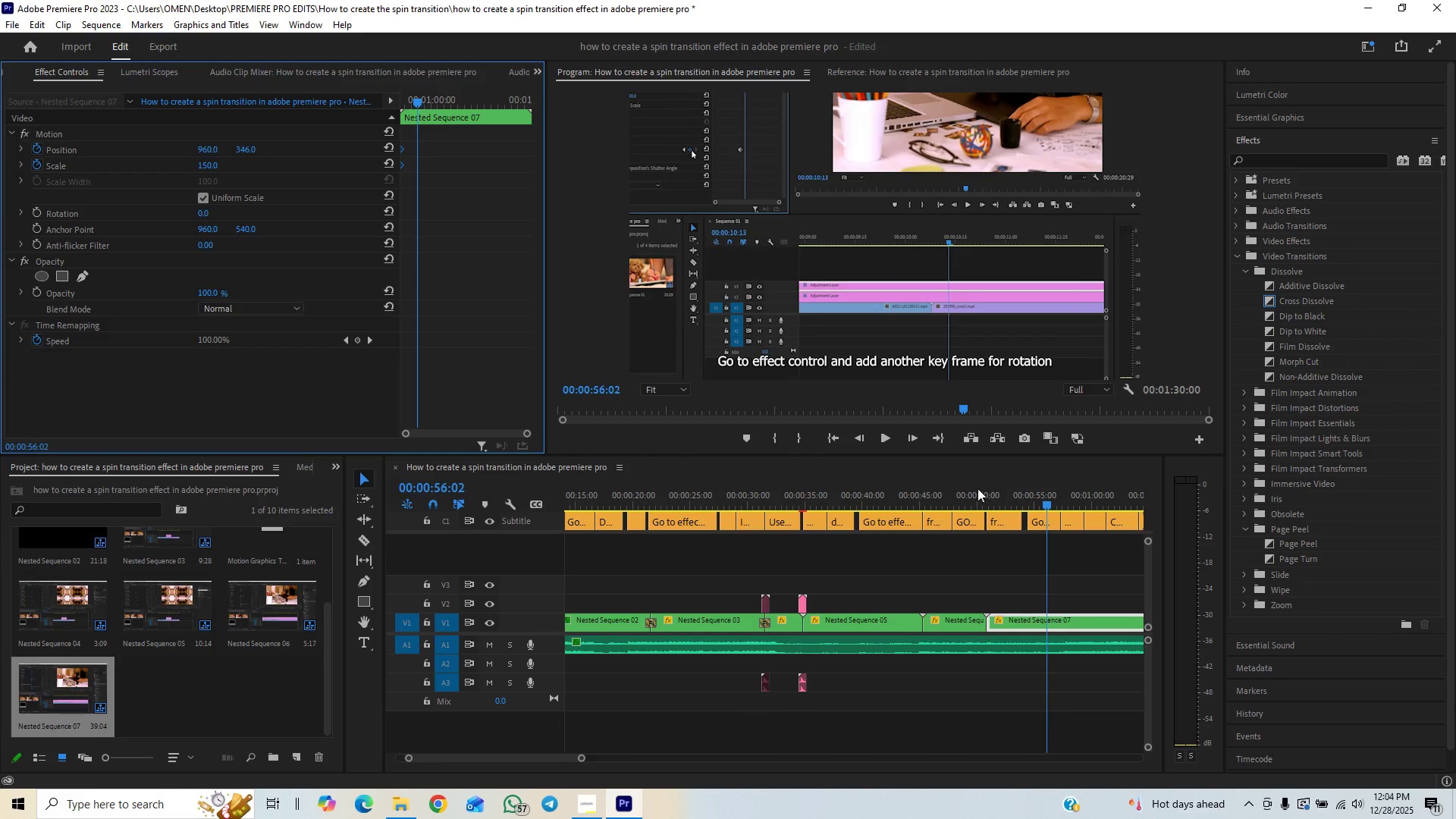 
left_click([966, 497])
 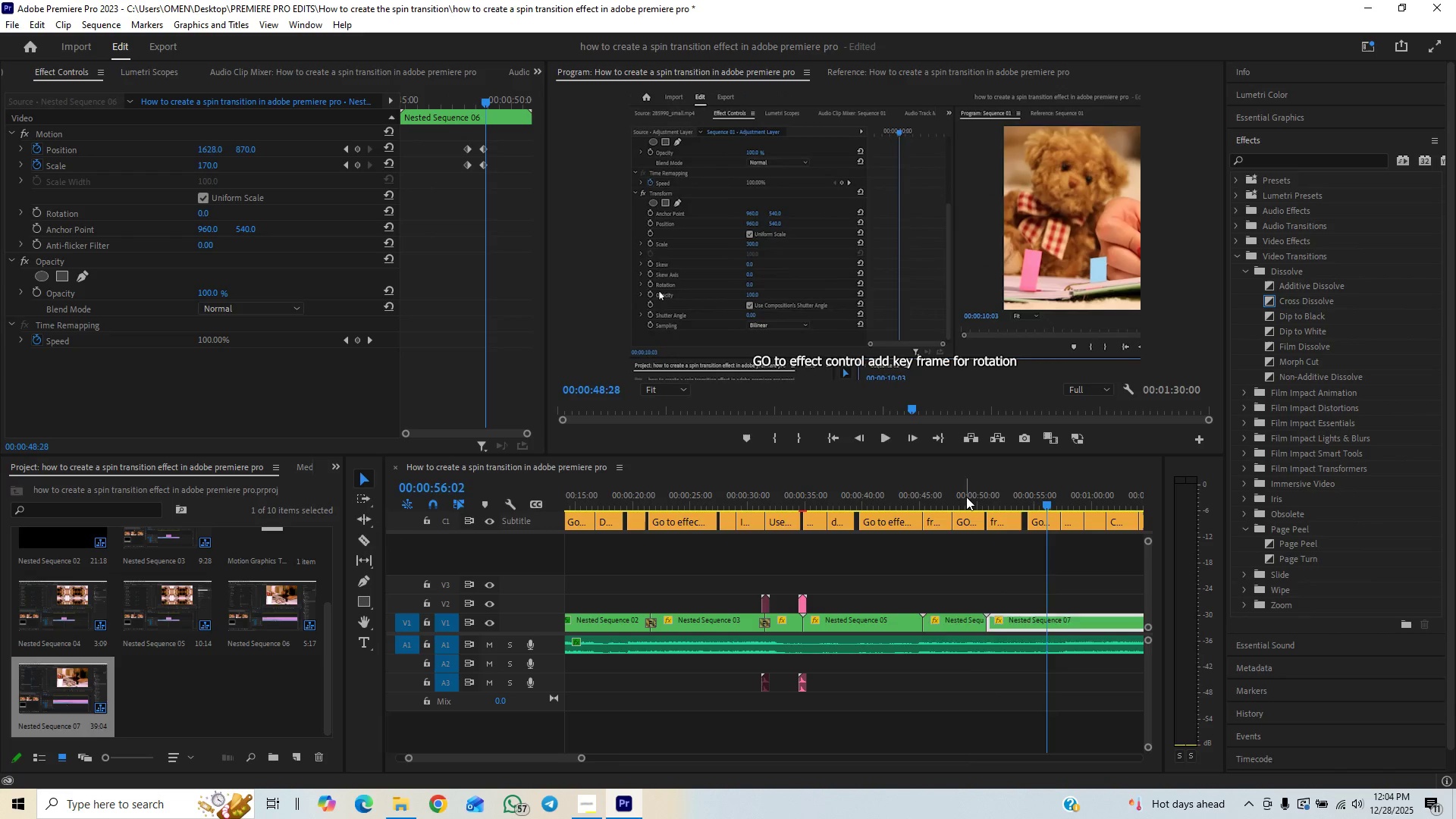 
key(Space)
 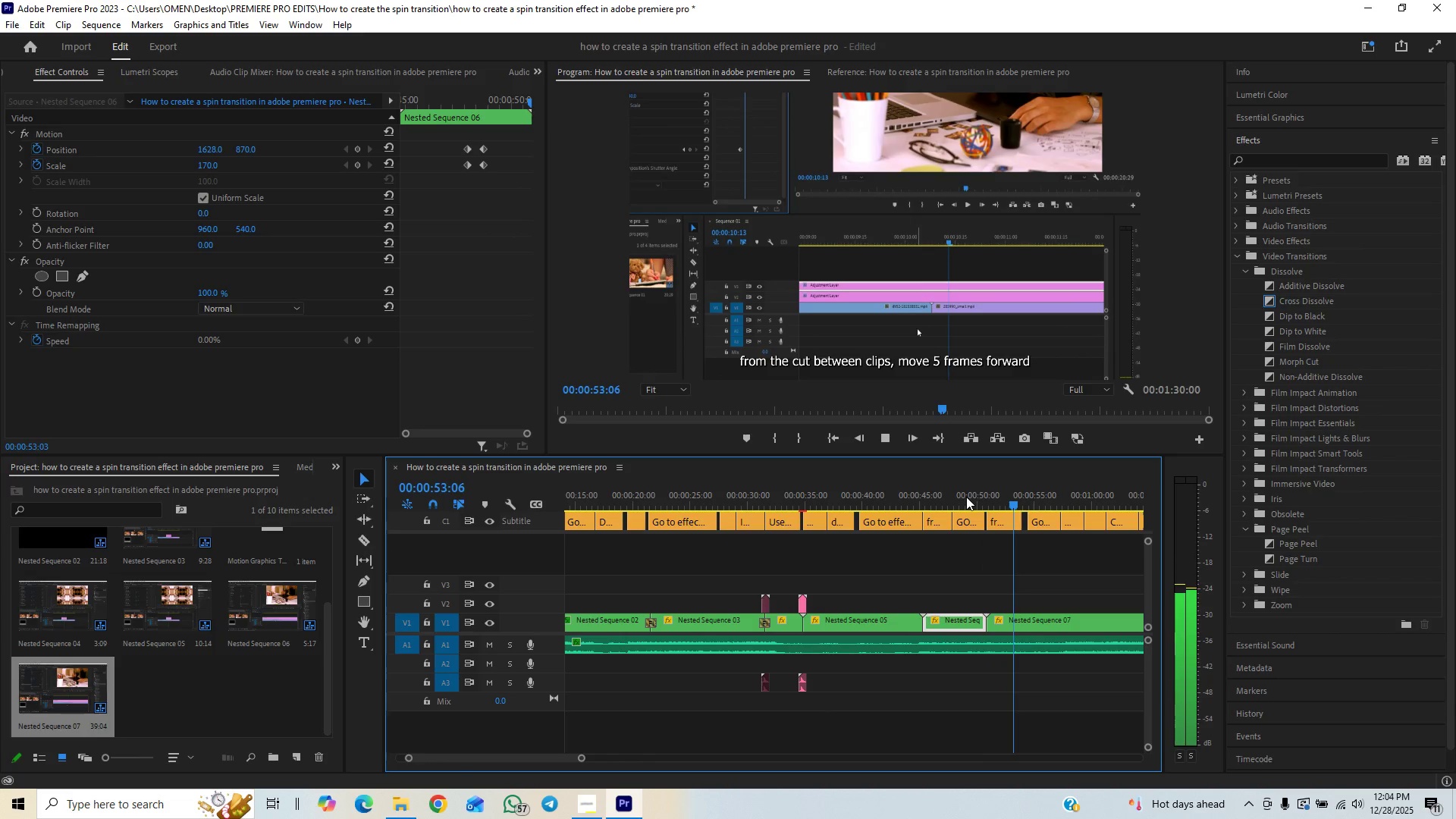 
wait(5.83)
 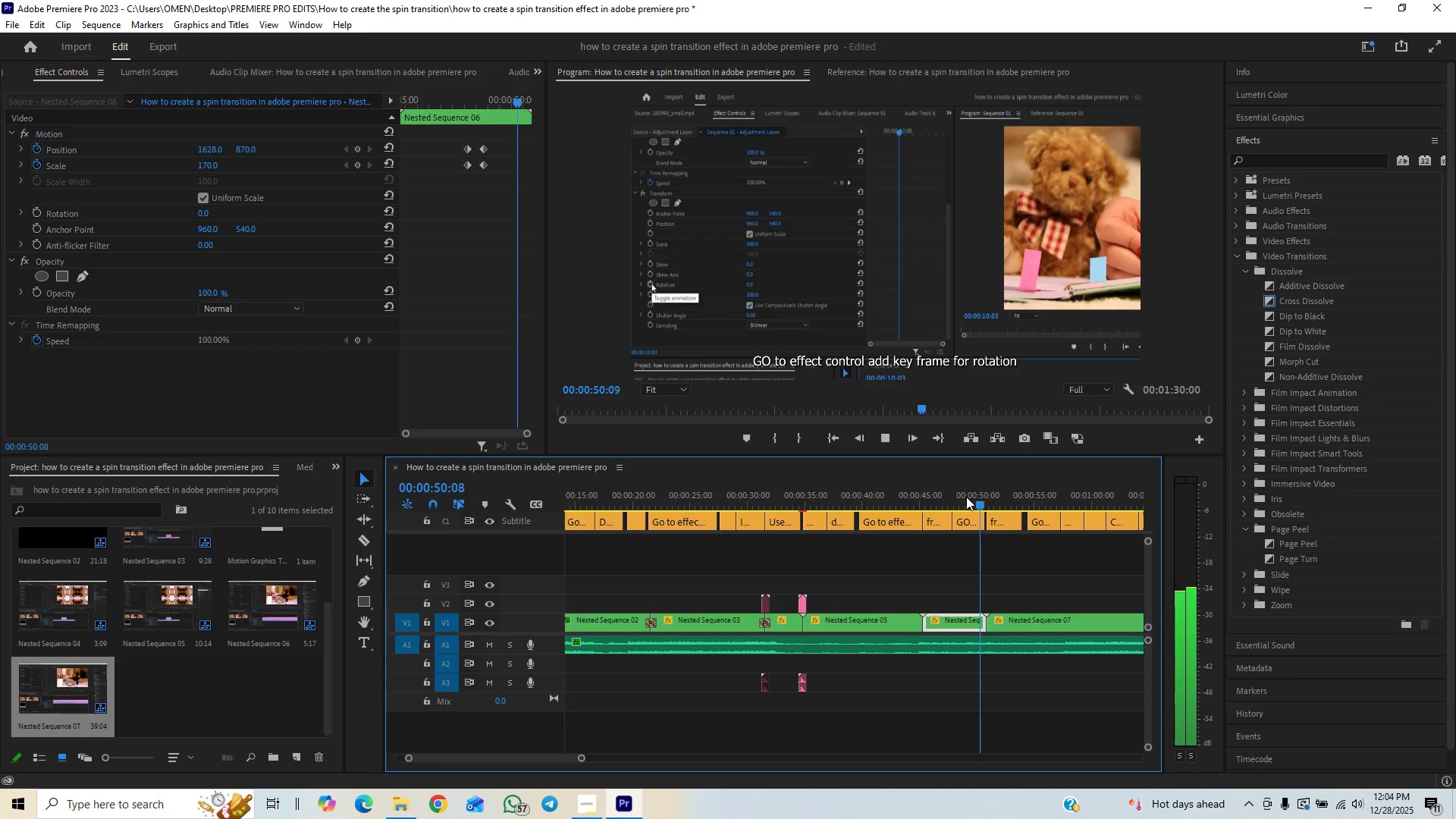 
key(Space)
 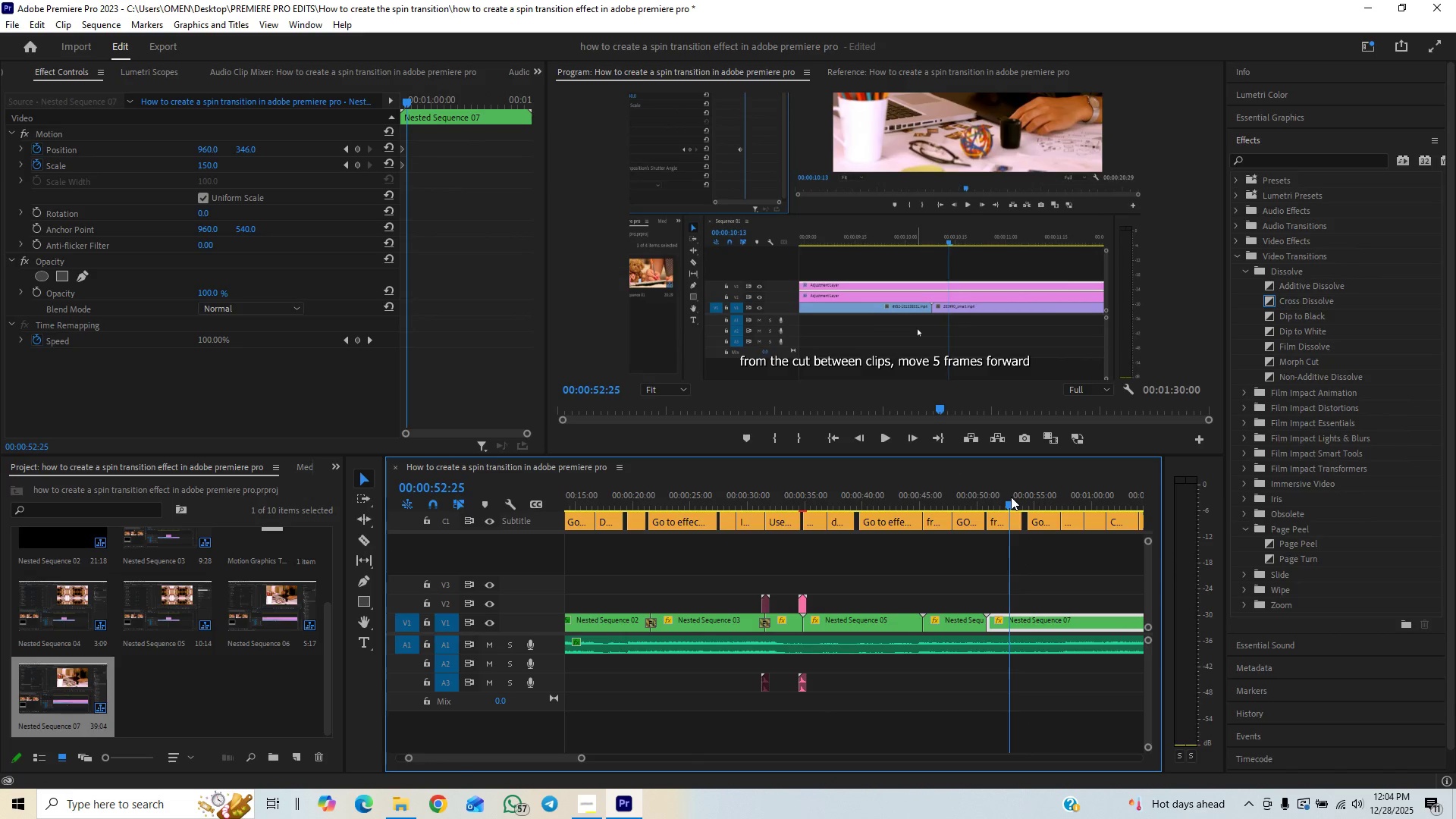 
key(Space)
 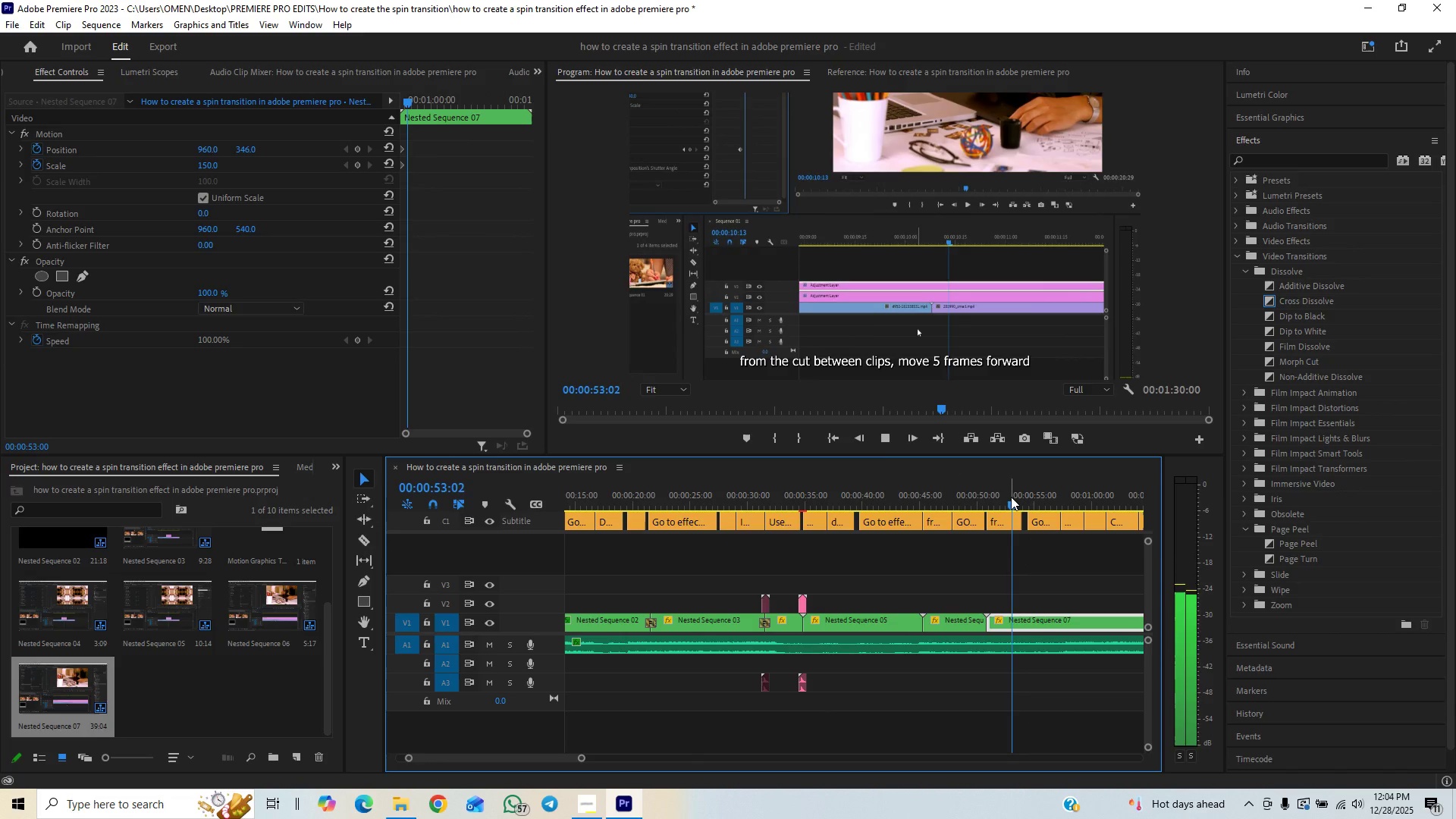 
key(Space)
 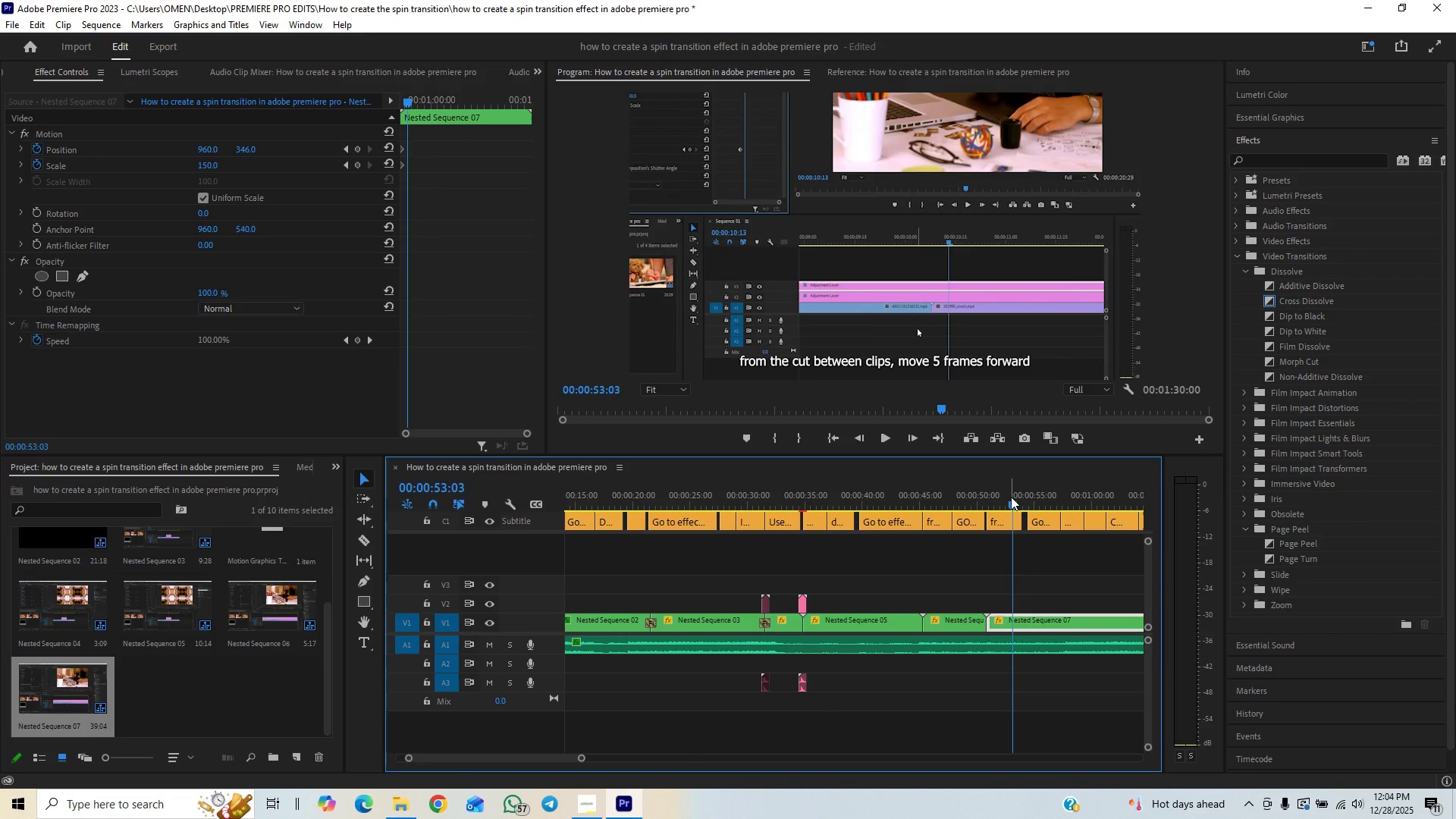 
key(Space)
 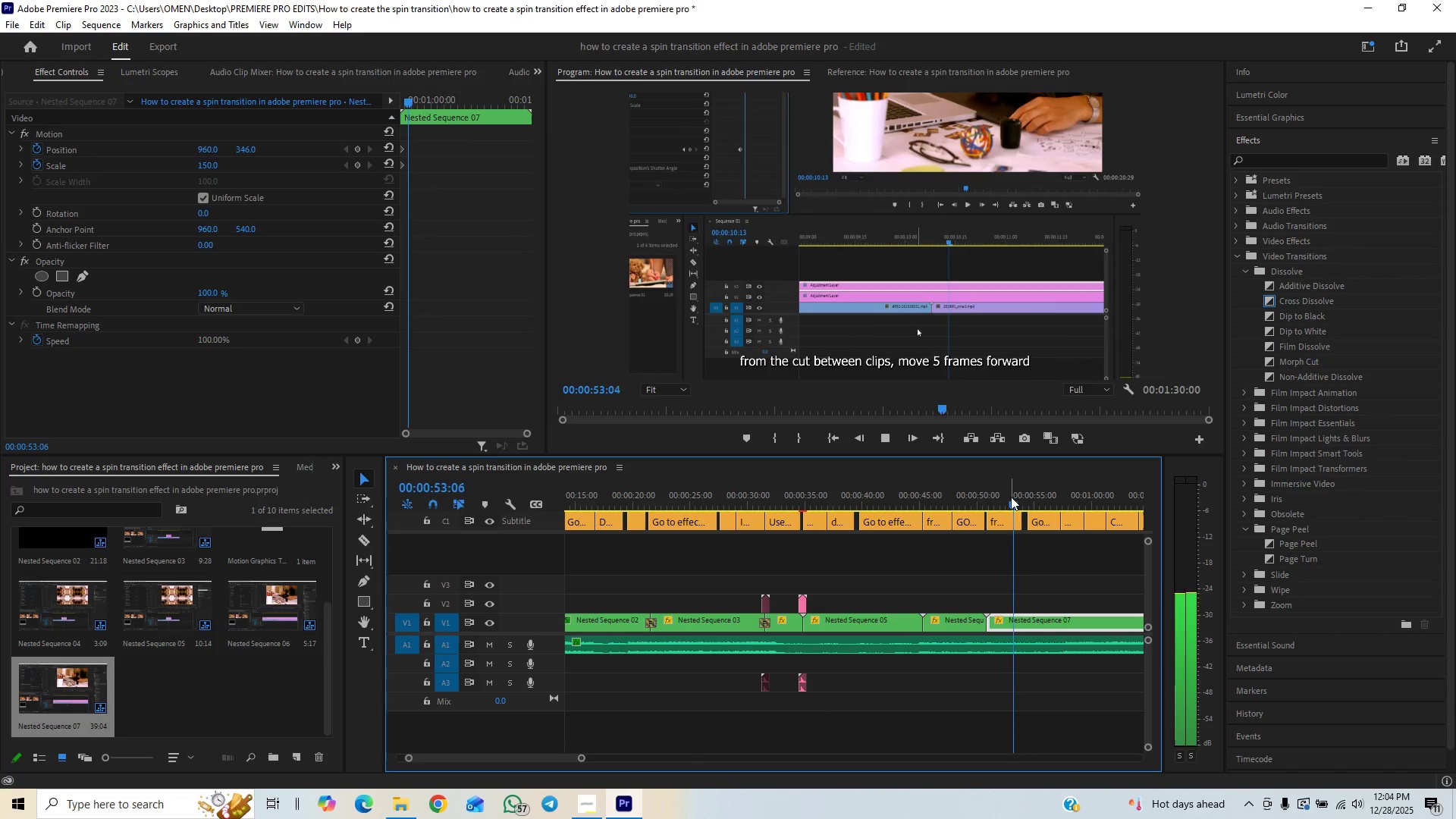 
key(Space)
 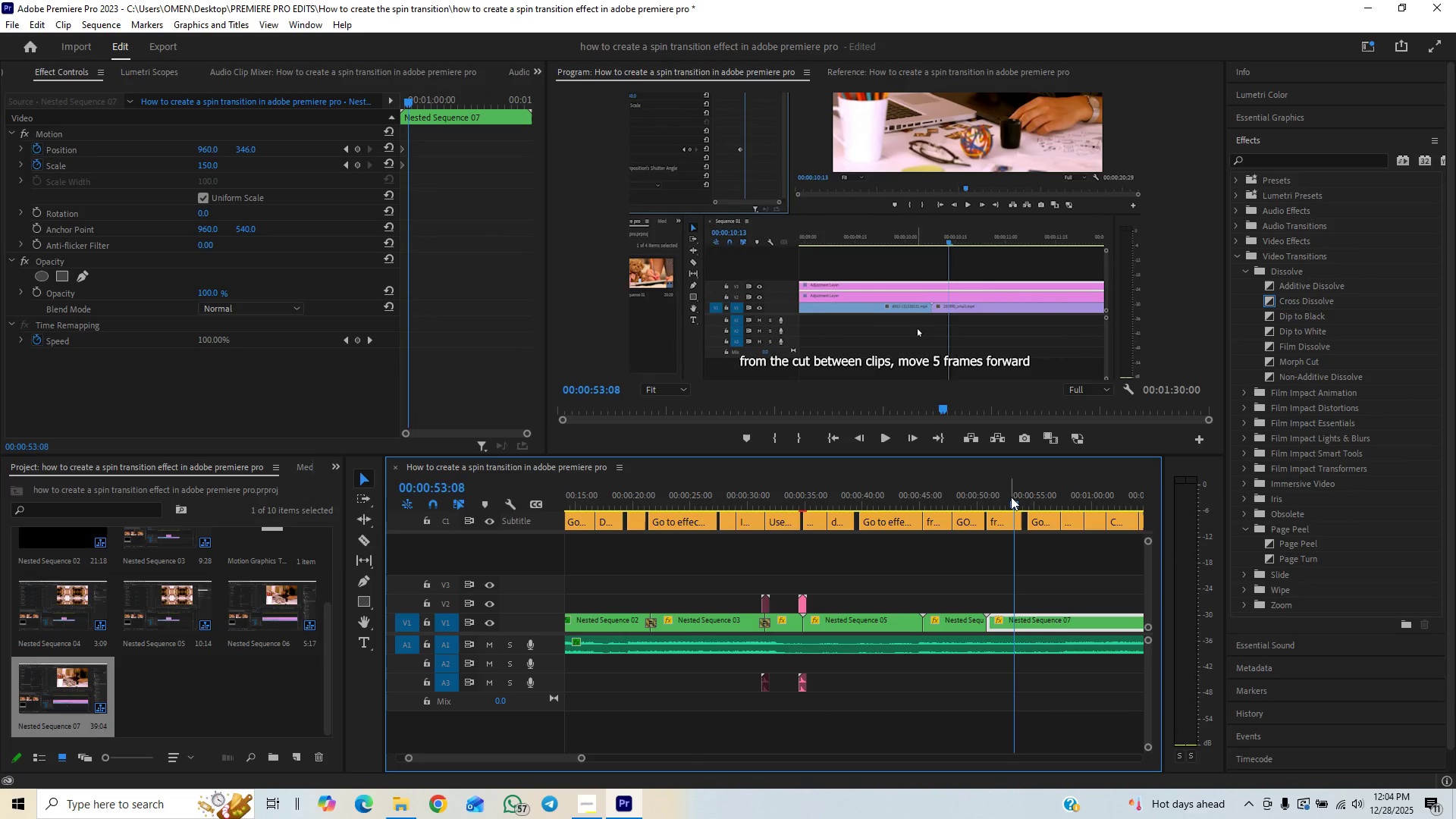 
key(Space)
 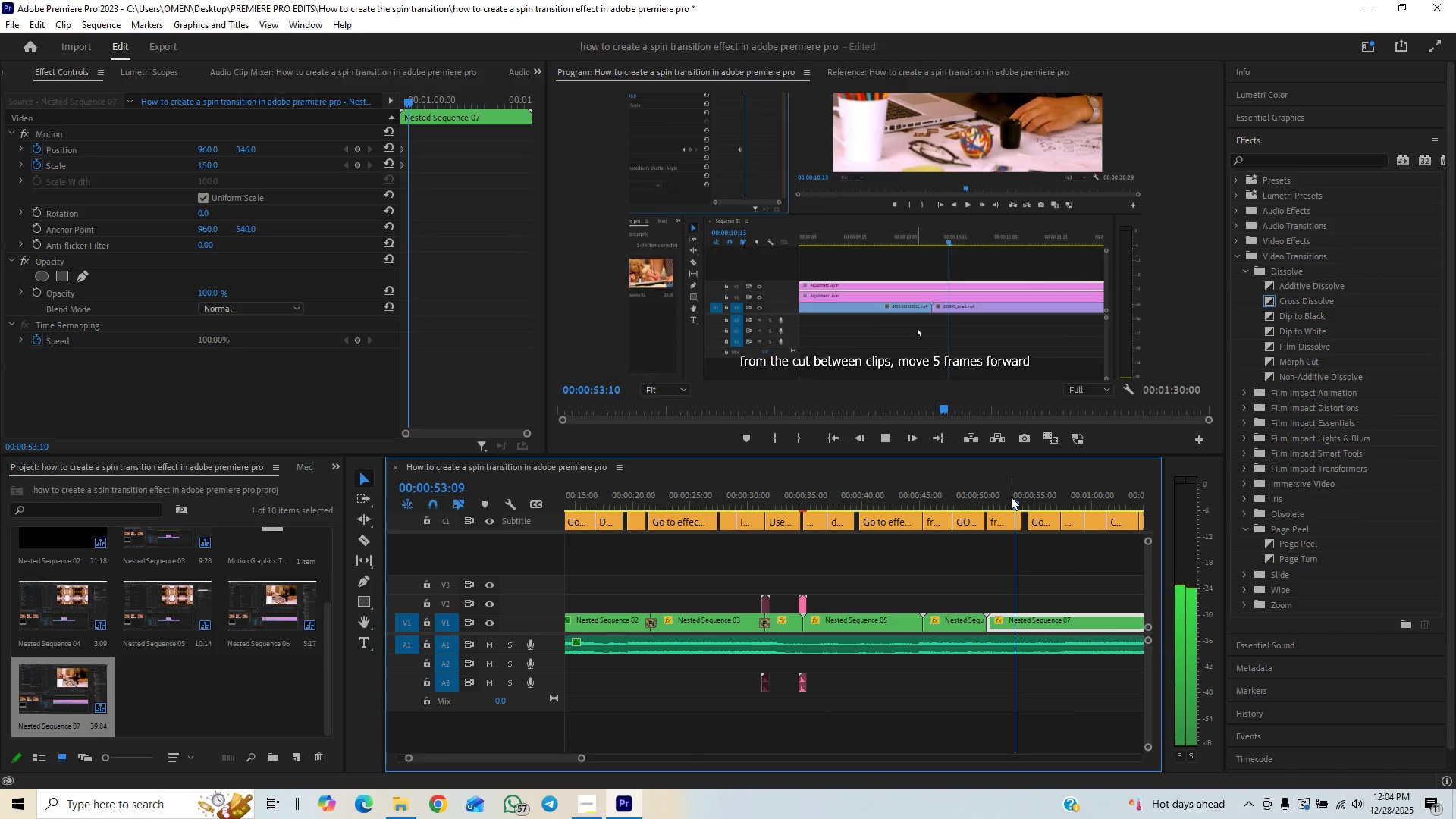 
key(Space)
 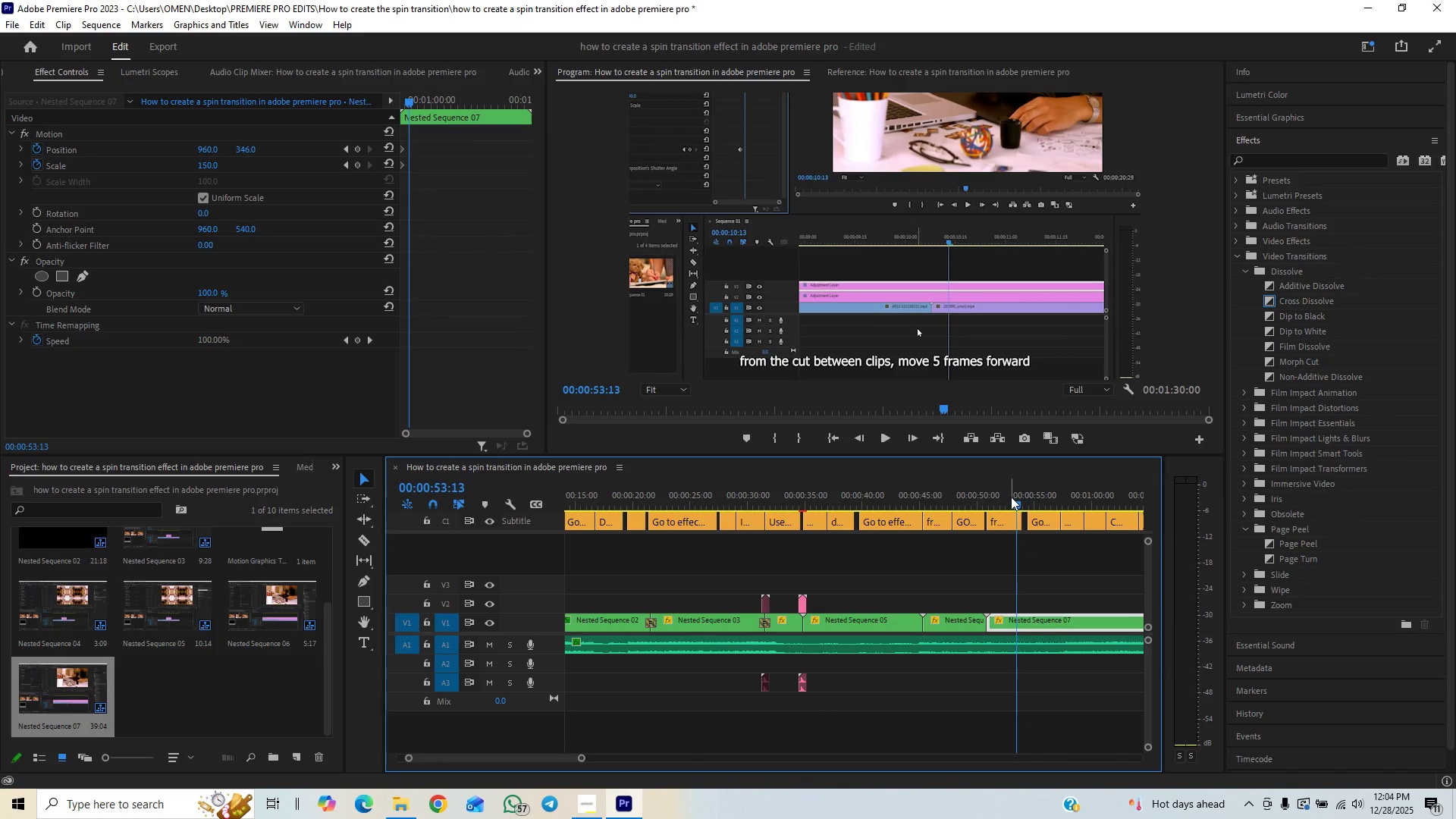 
key(Space)
 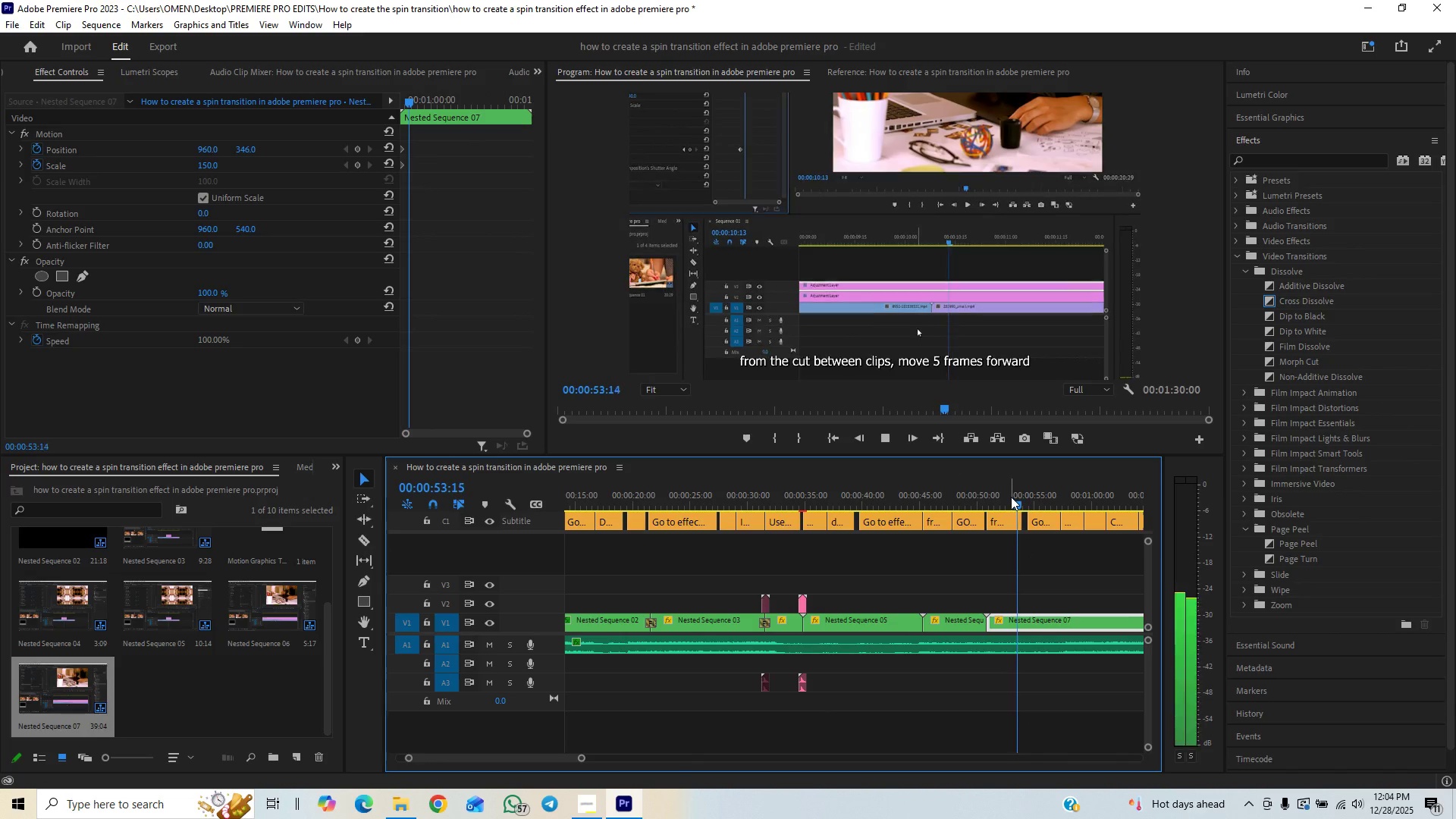 
key(Space)
 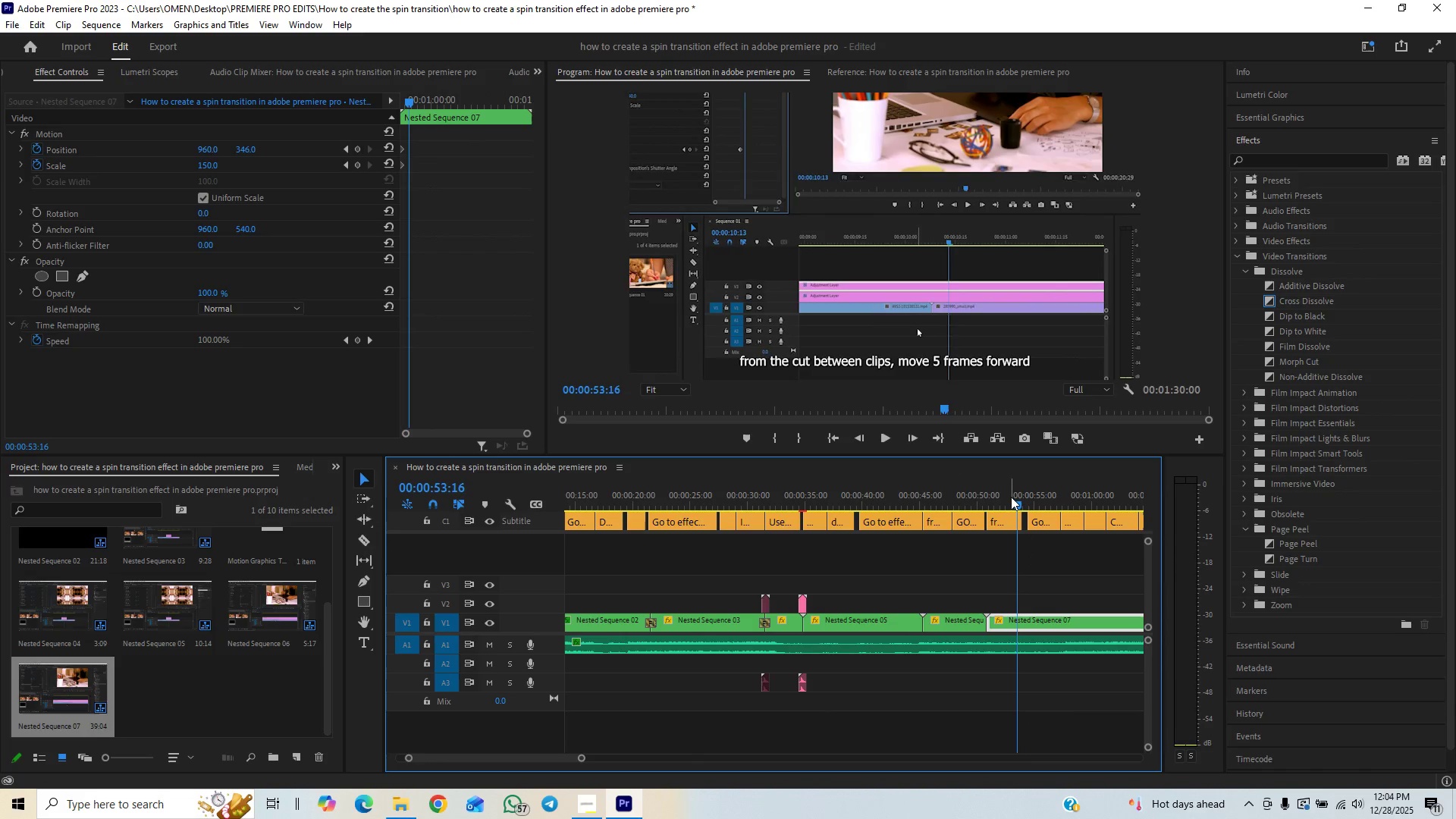 
key(Space)
 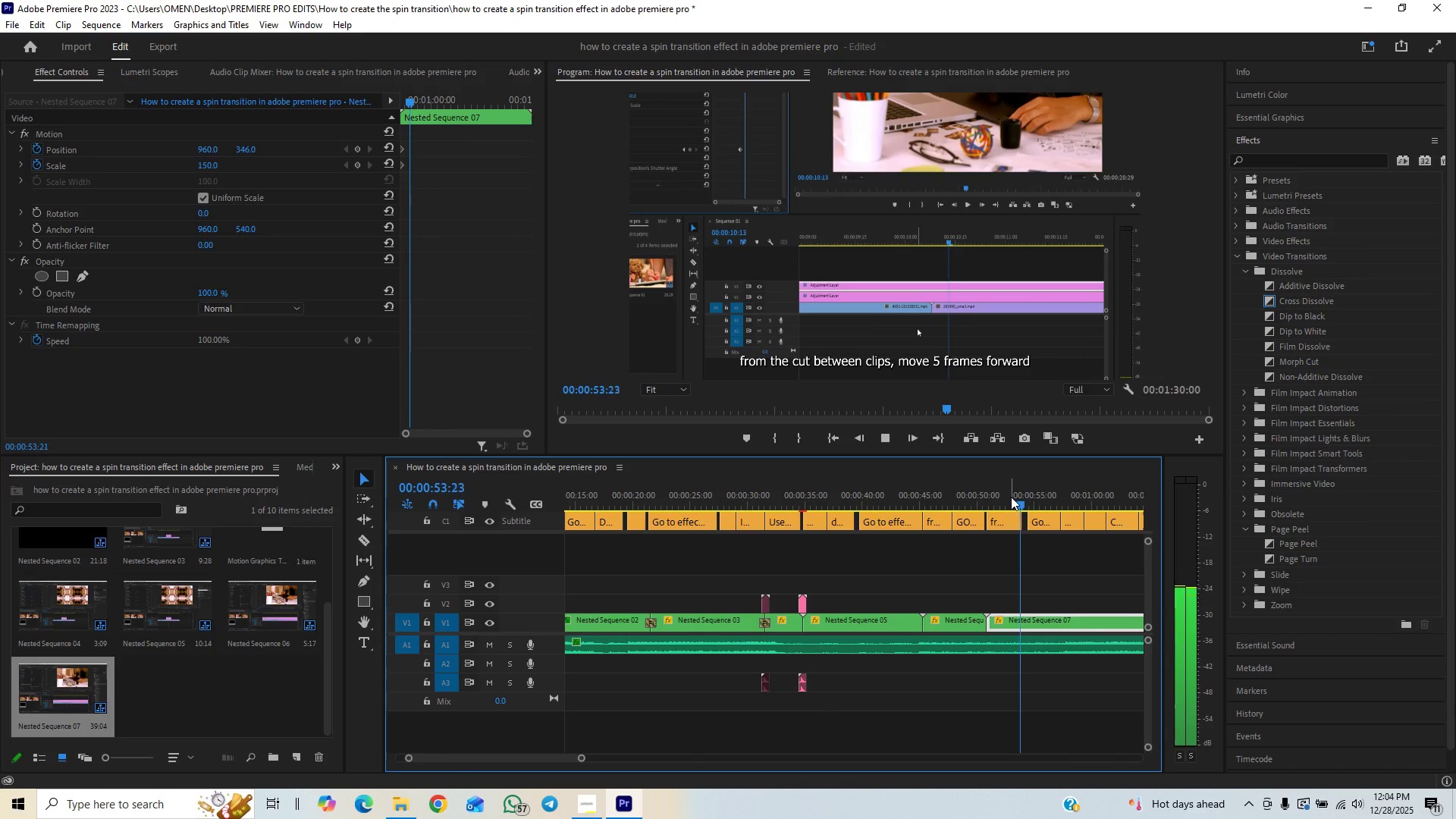 
key(Space)
 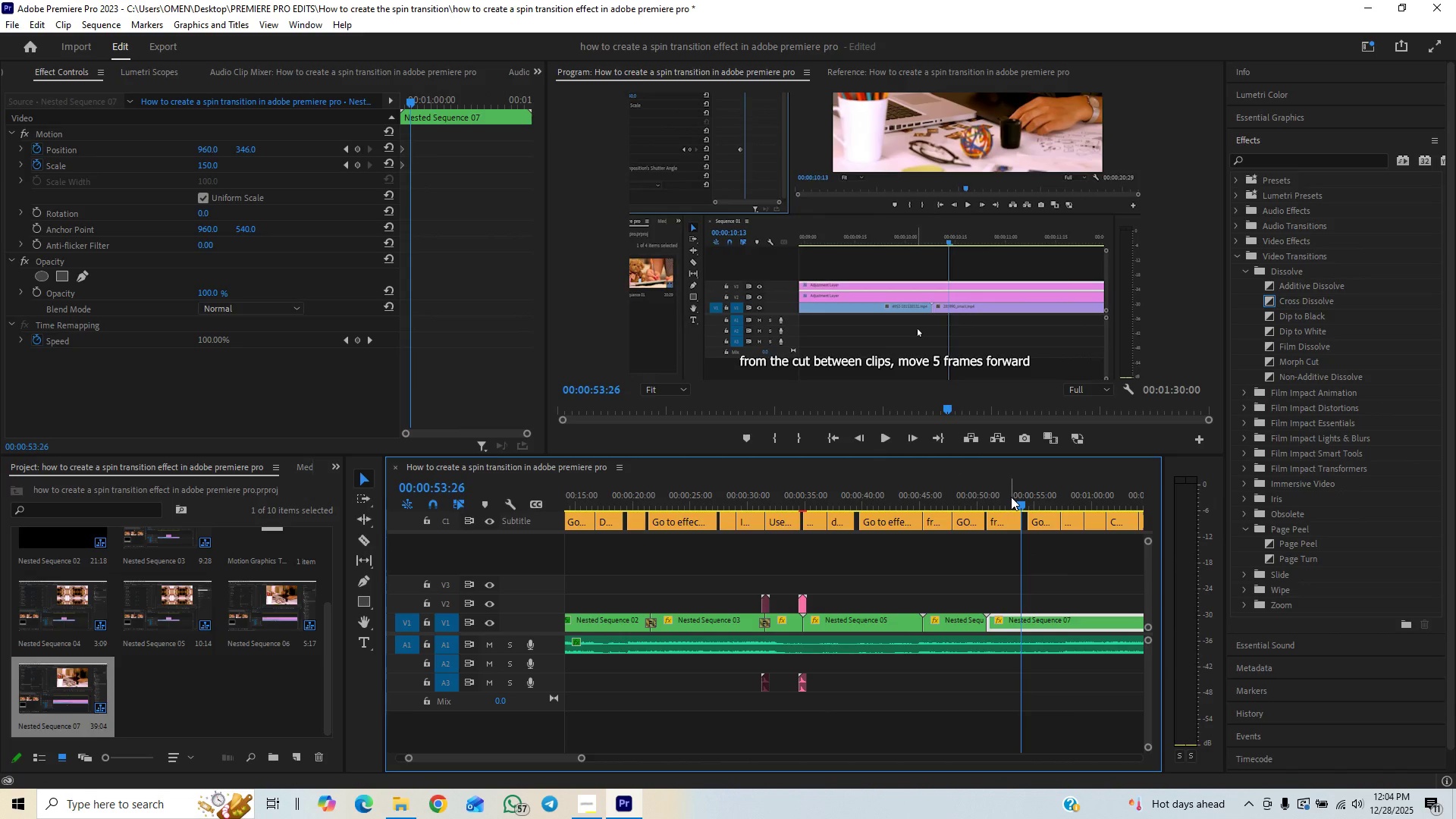 
key(Space)
 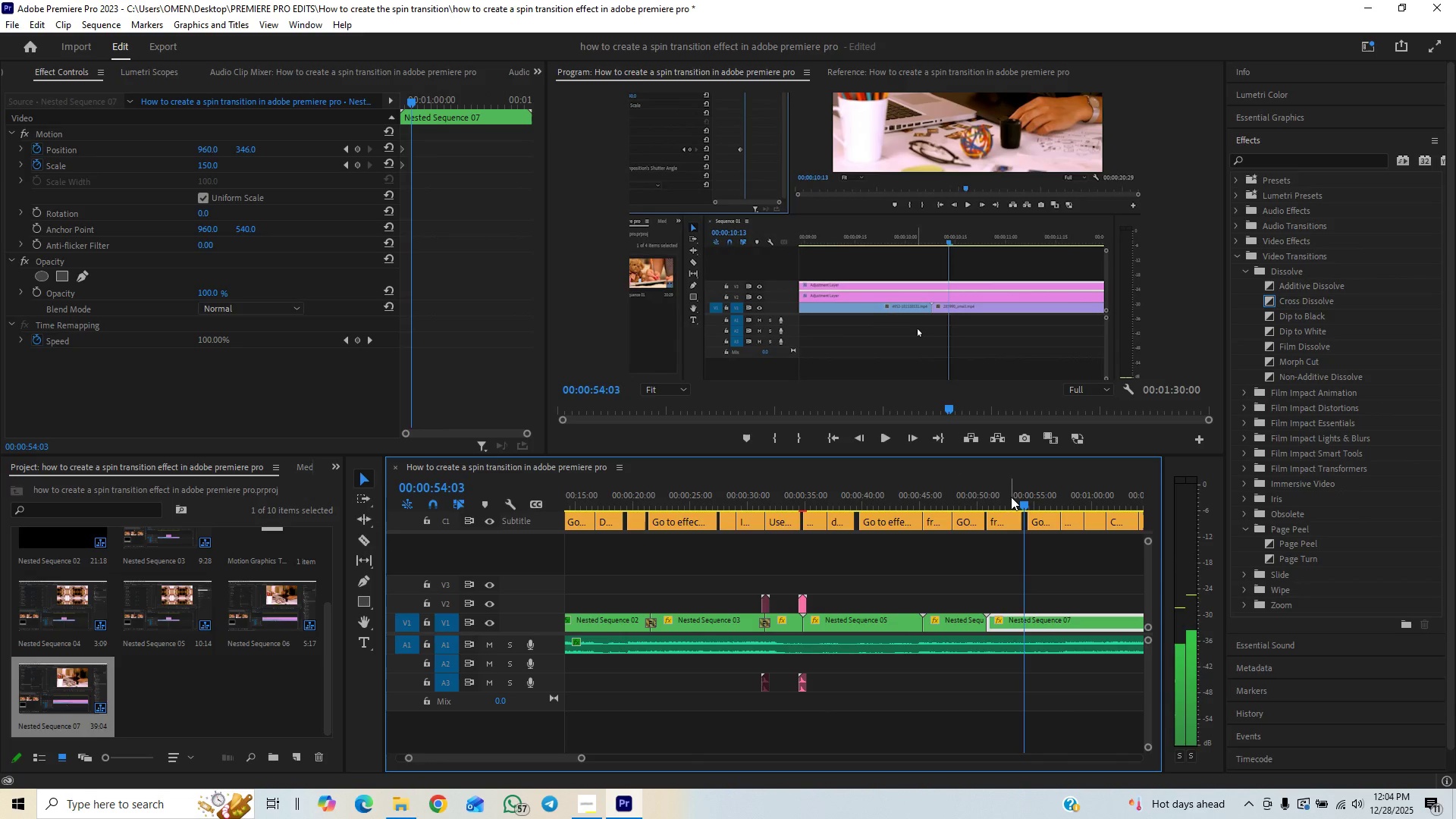 
key(Space)
 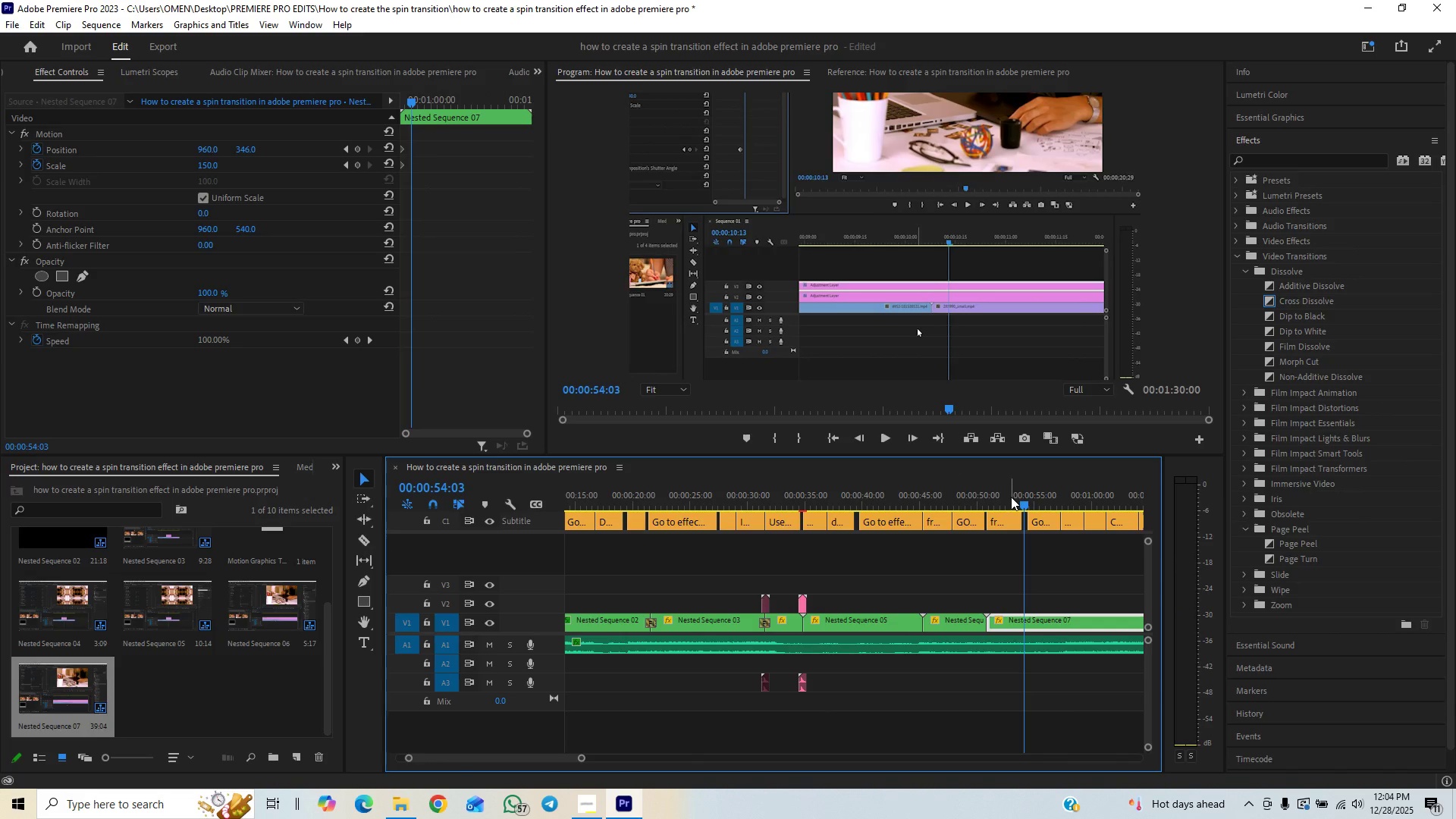 
key(Space)
 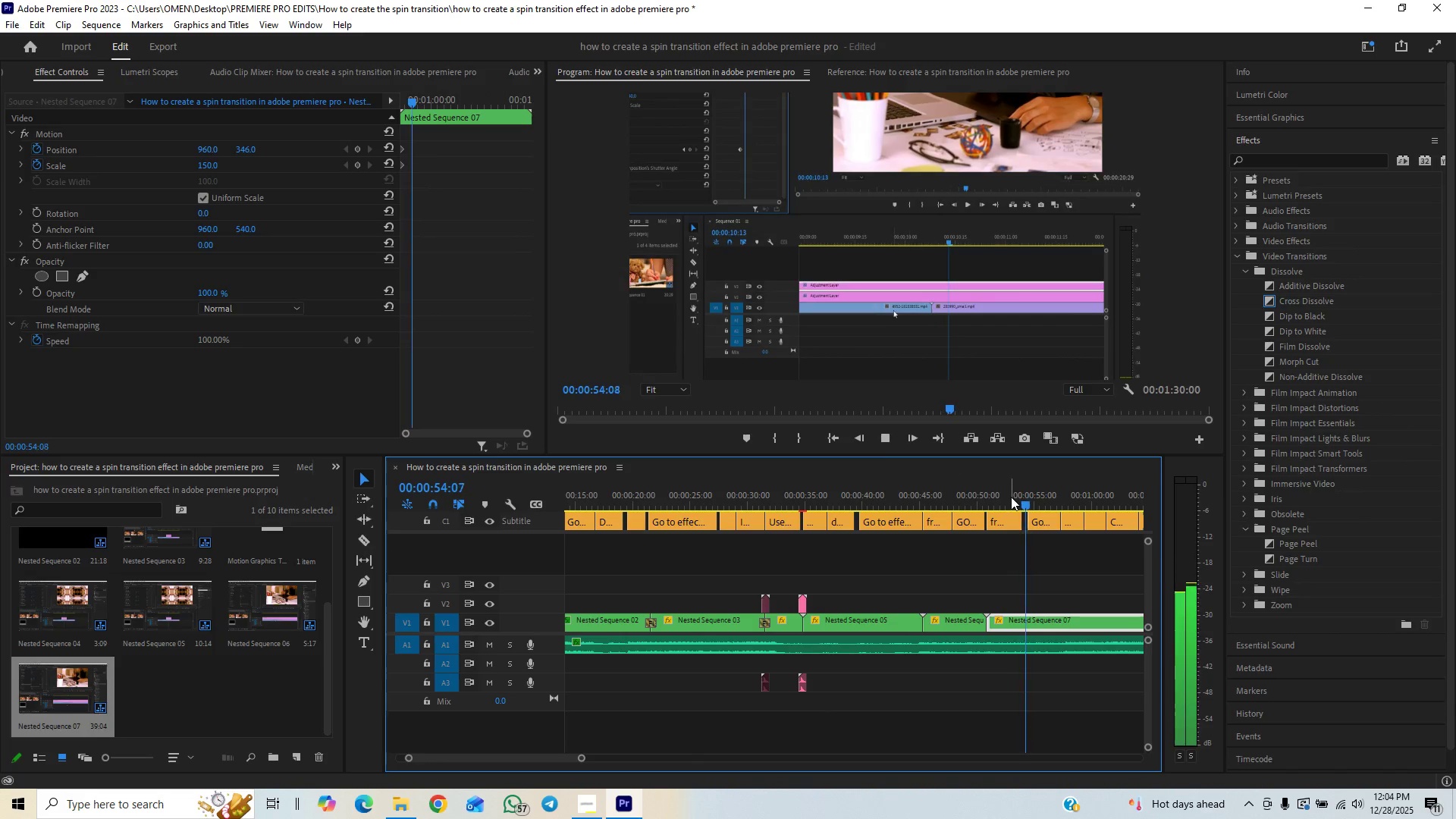 
key(Space)
 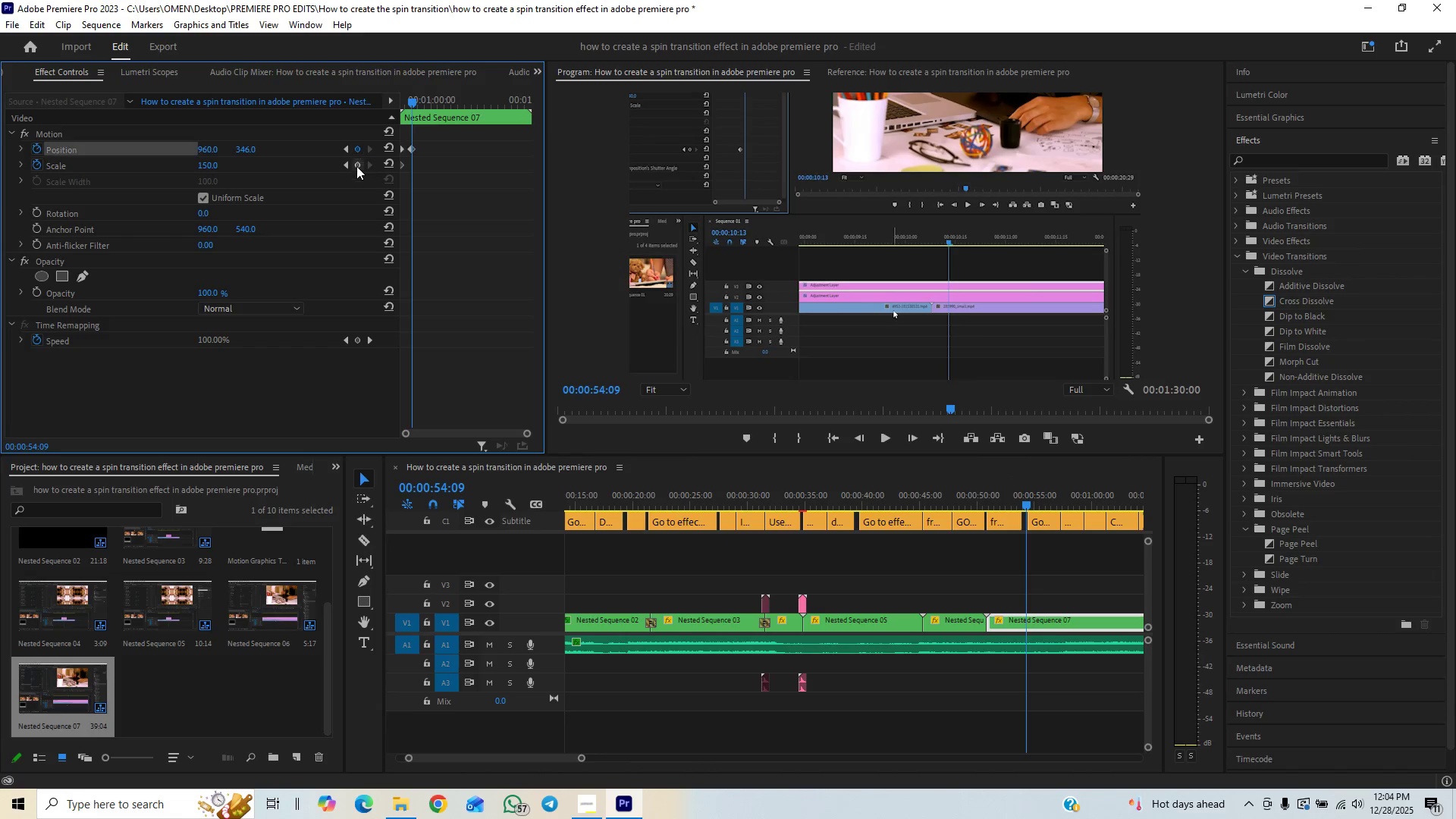 
key(Space)
 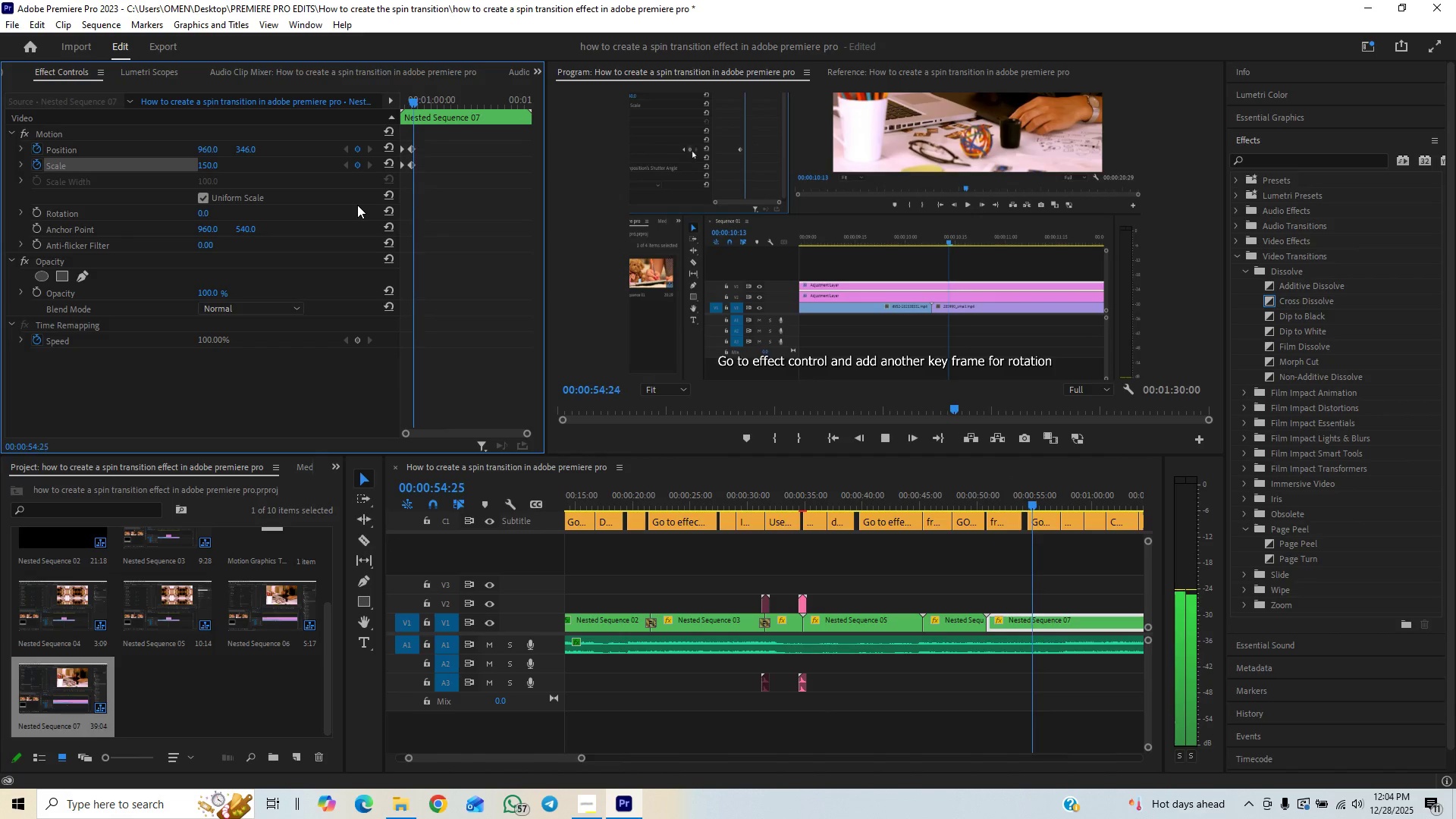 
key(Space)
 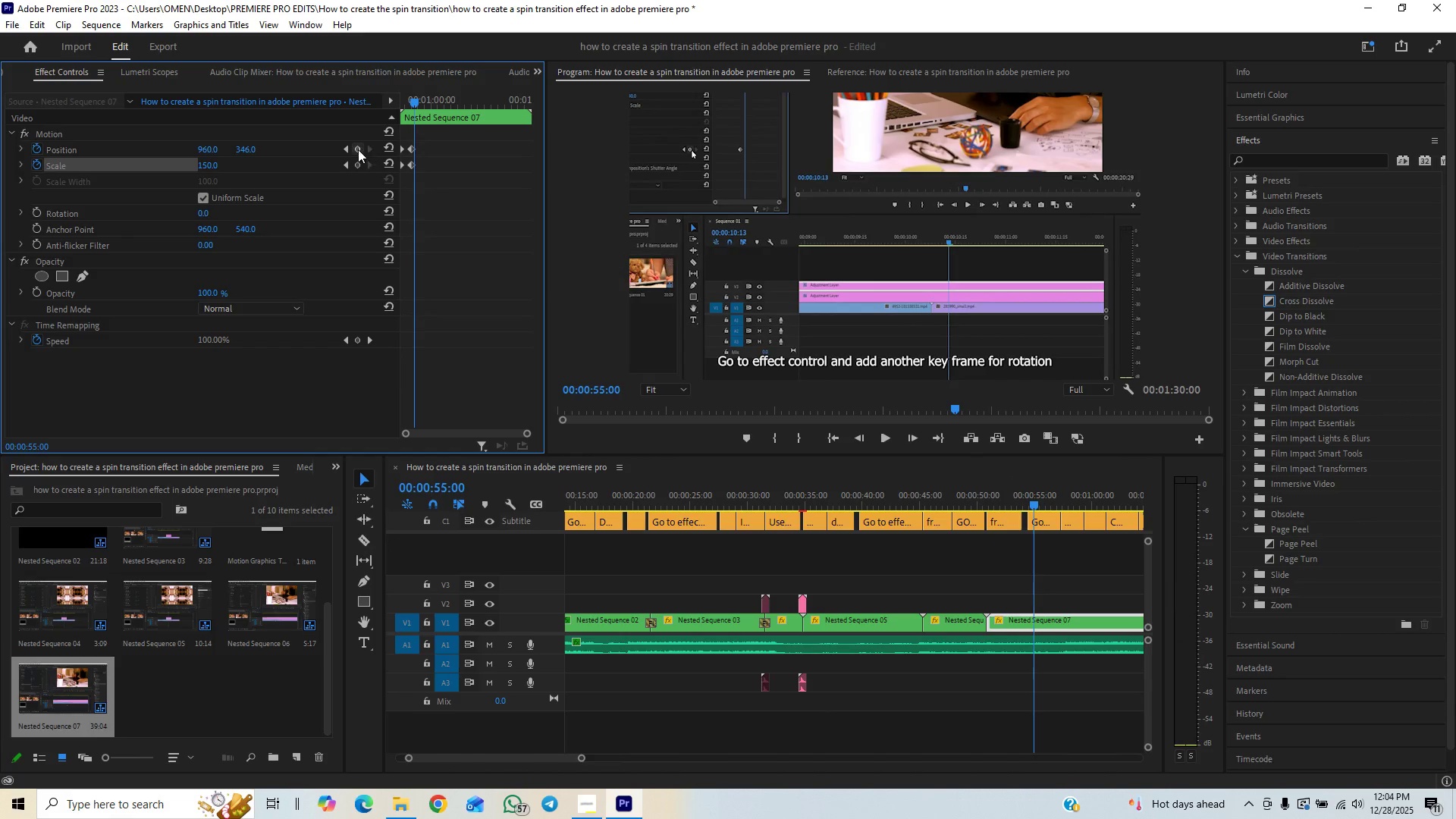 
left_click([358, 149])
 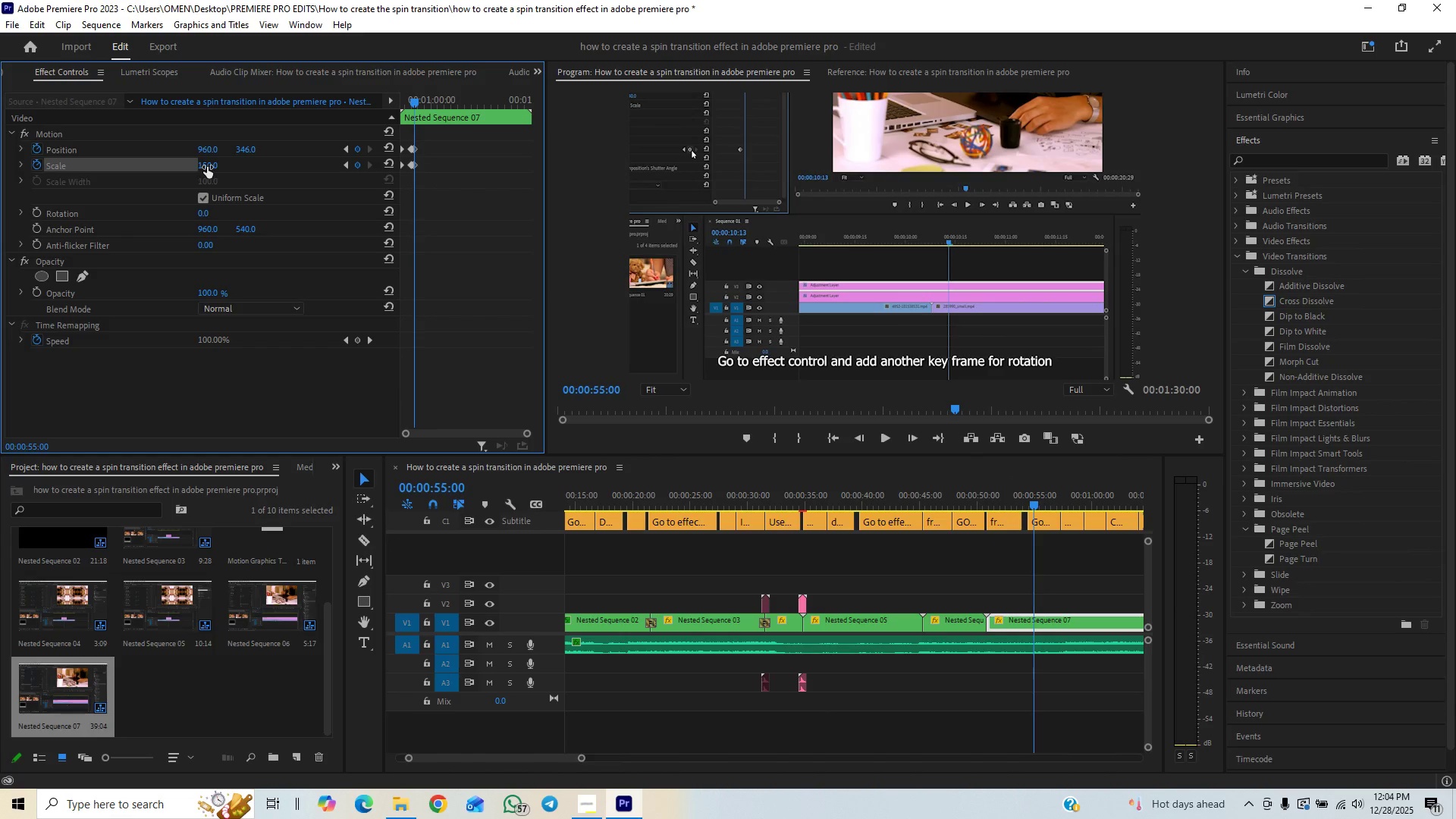 
type(170)
 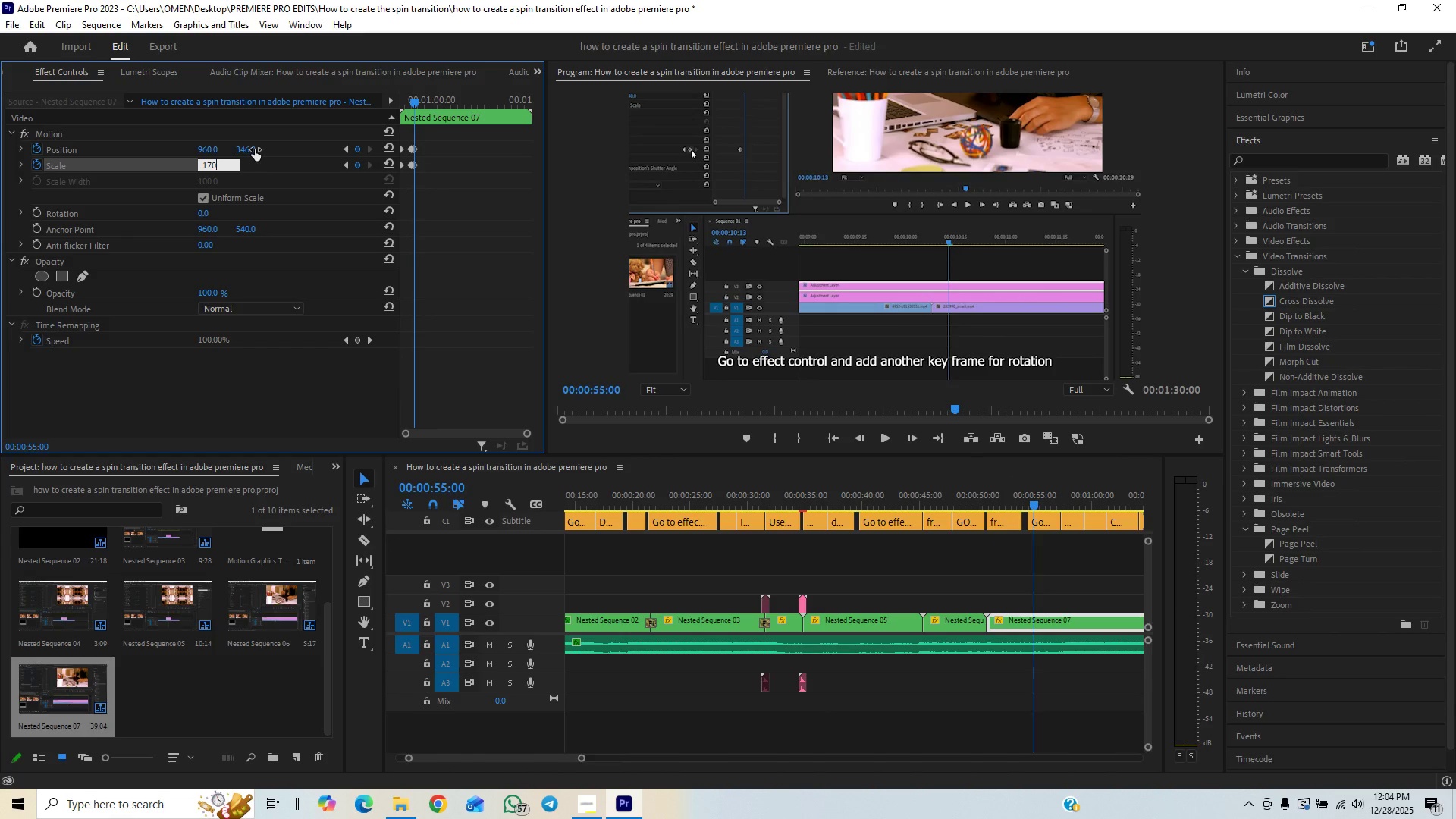 
left_click([255, 151])
 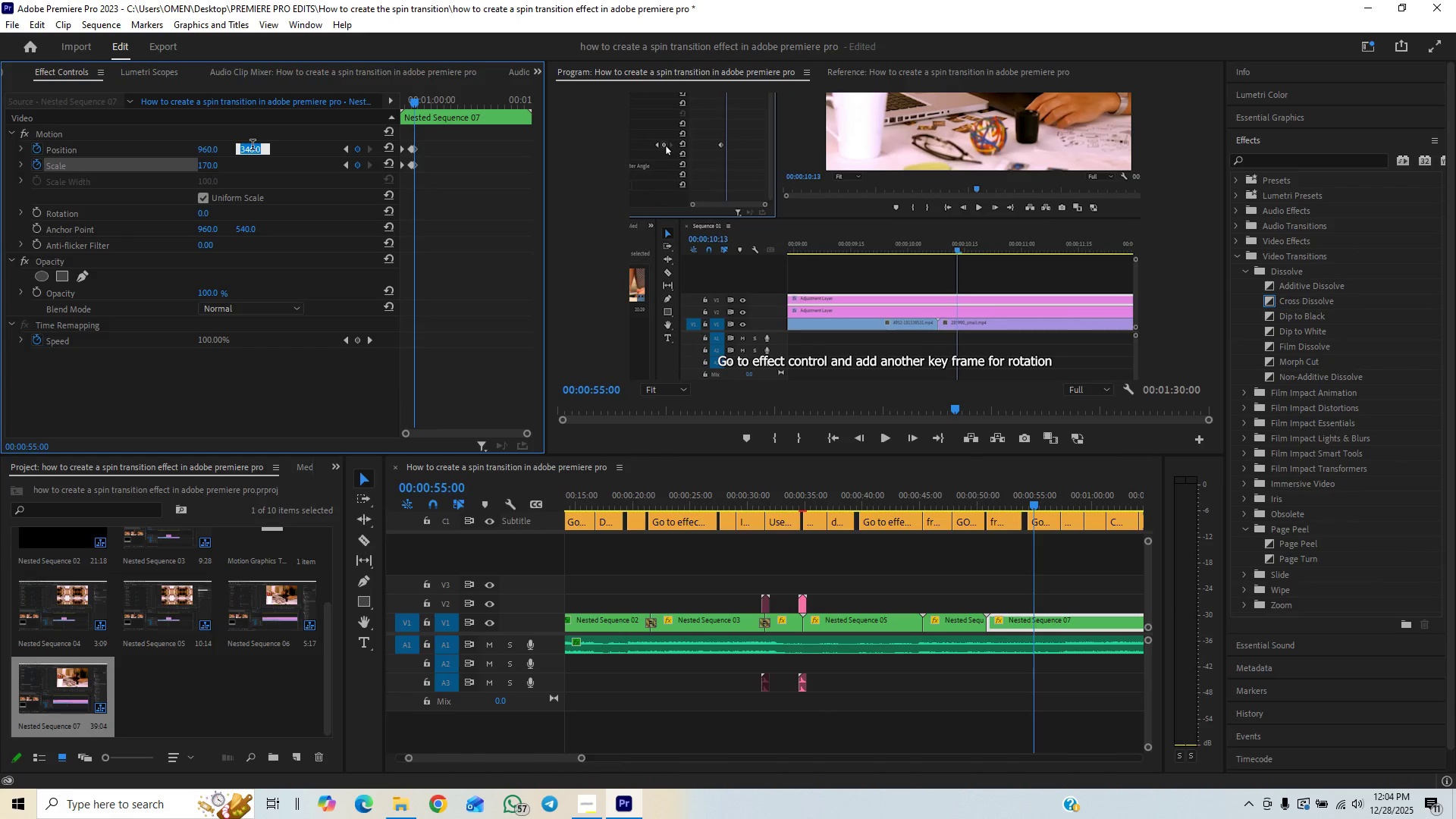 
type(870)
 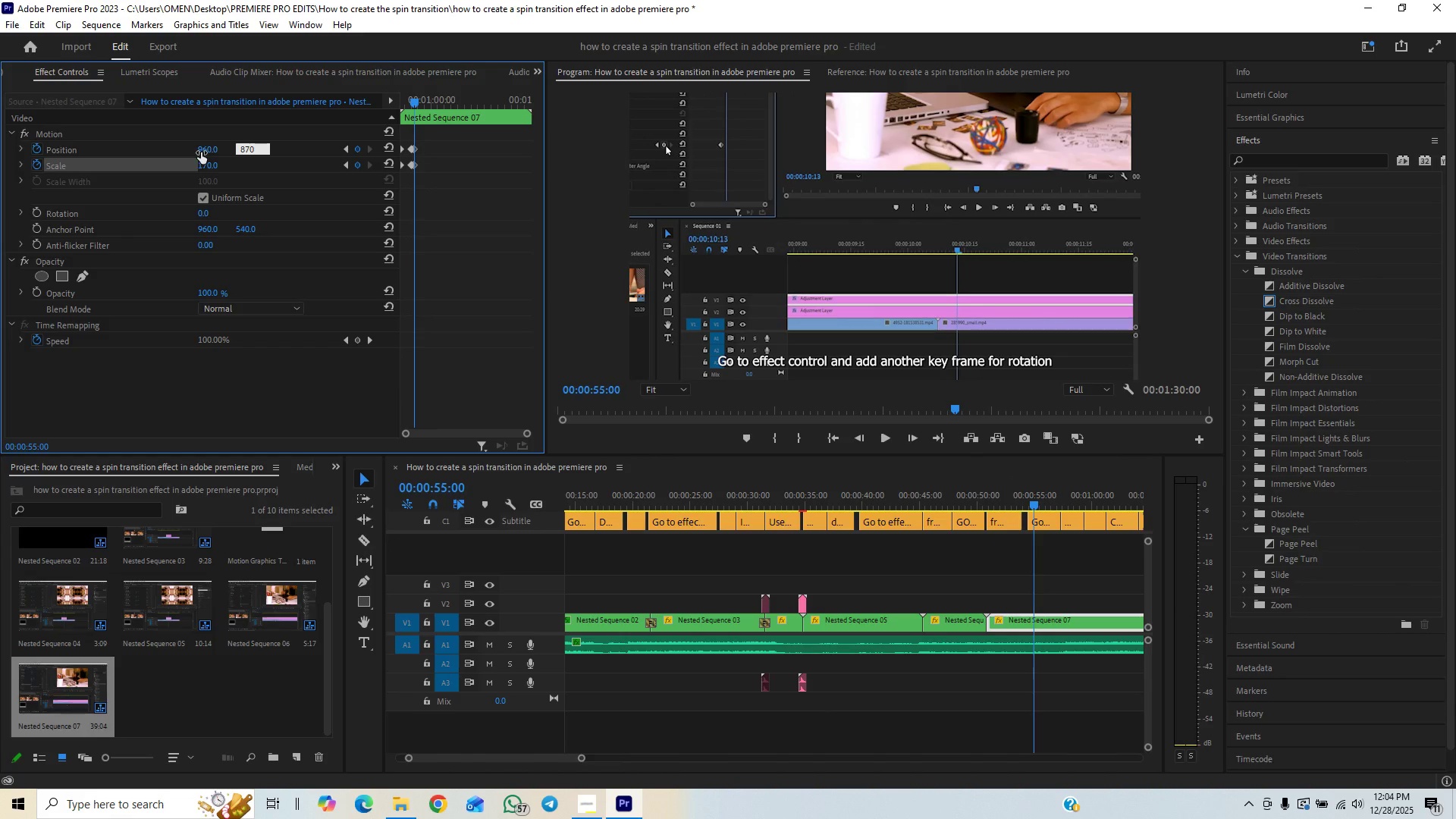 
left_click([201, 152])
 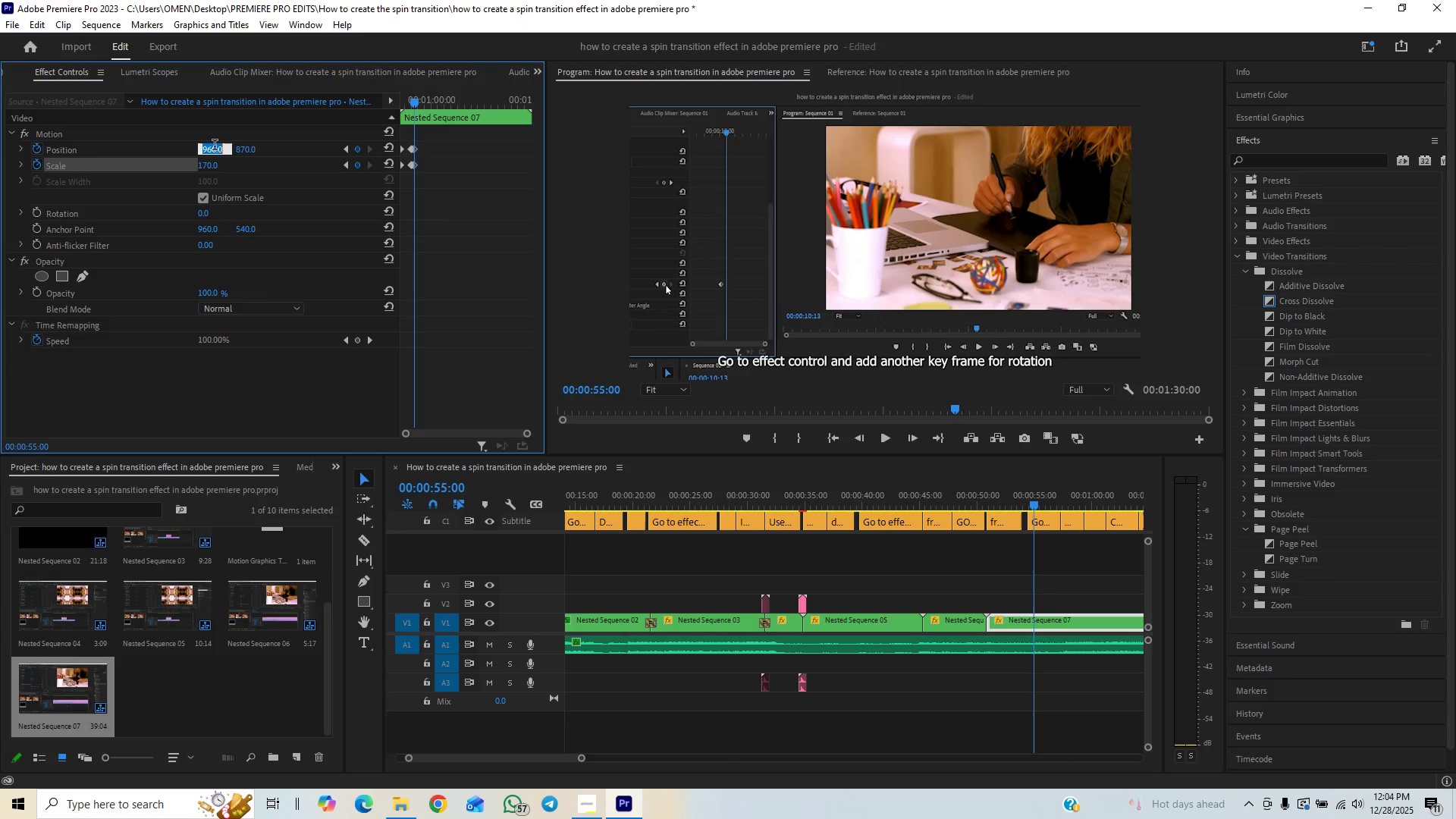 
type(2200)
 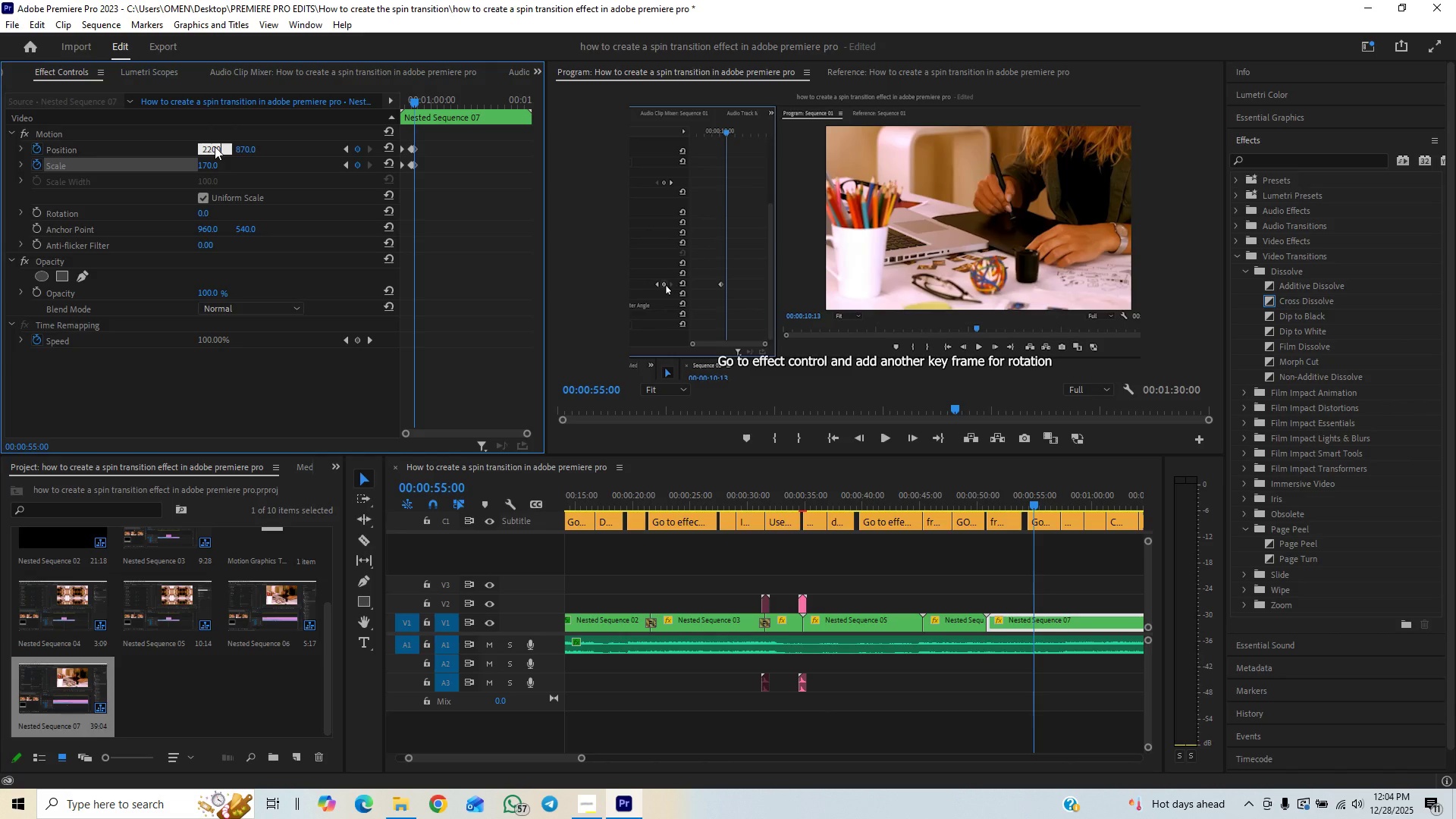 
key(Enter)
 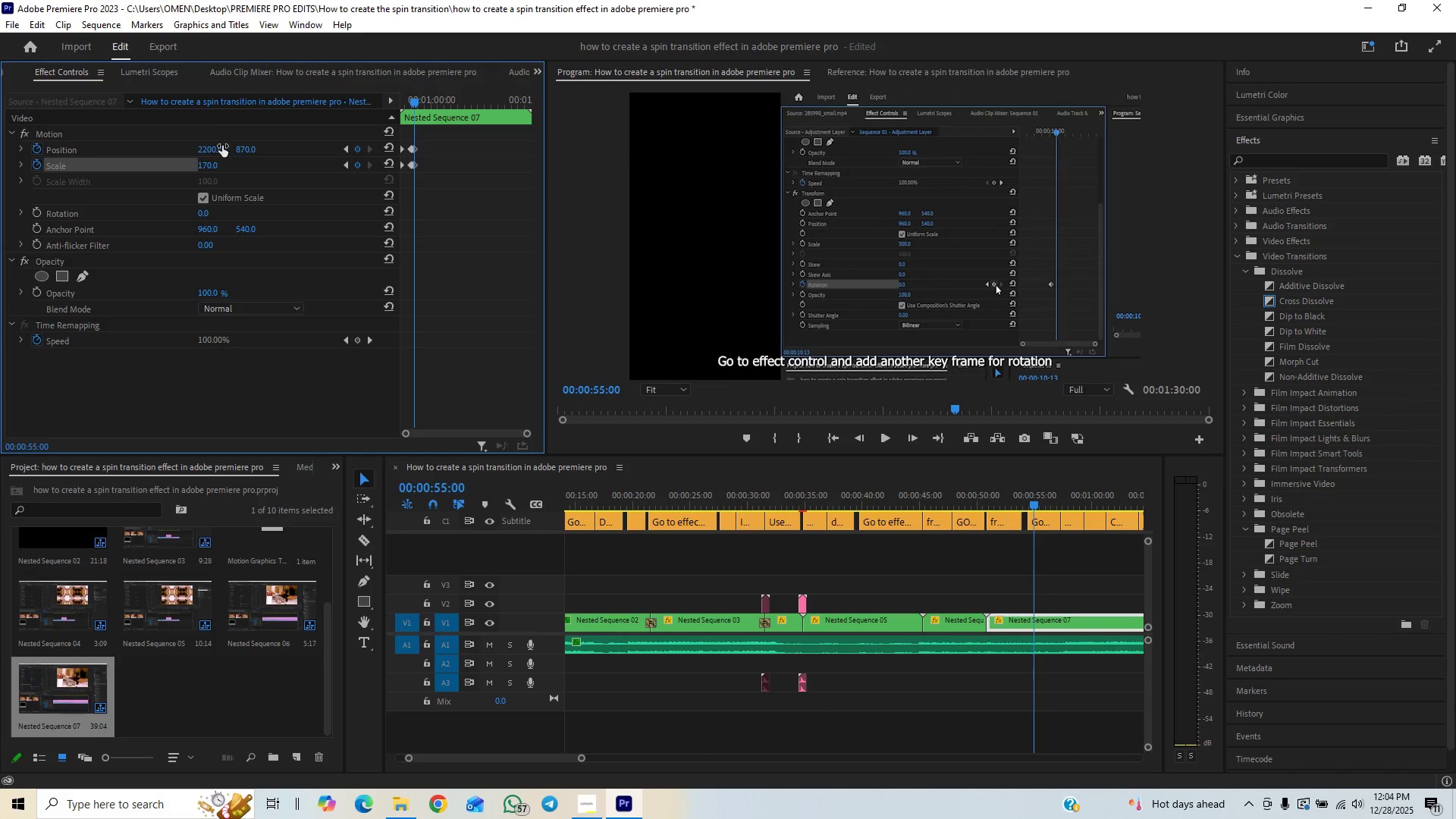 
left_click_drag(start_coordinate=[221, 146], to_coordinate=[214, 135])
 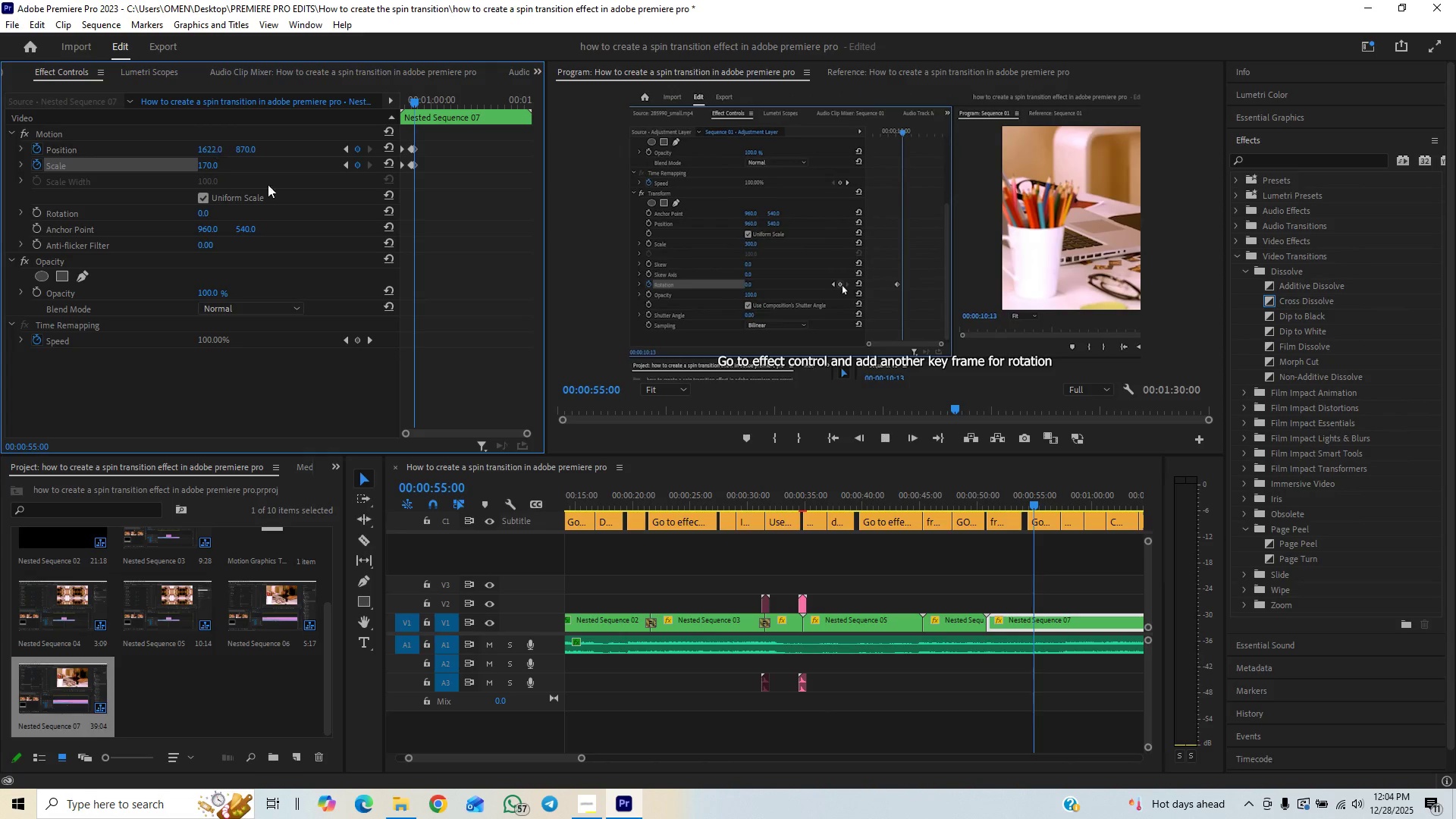 
key(Space)
 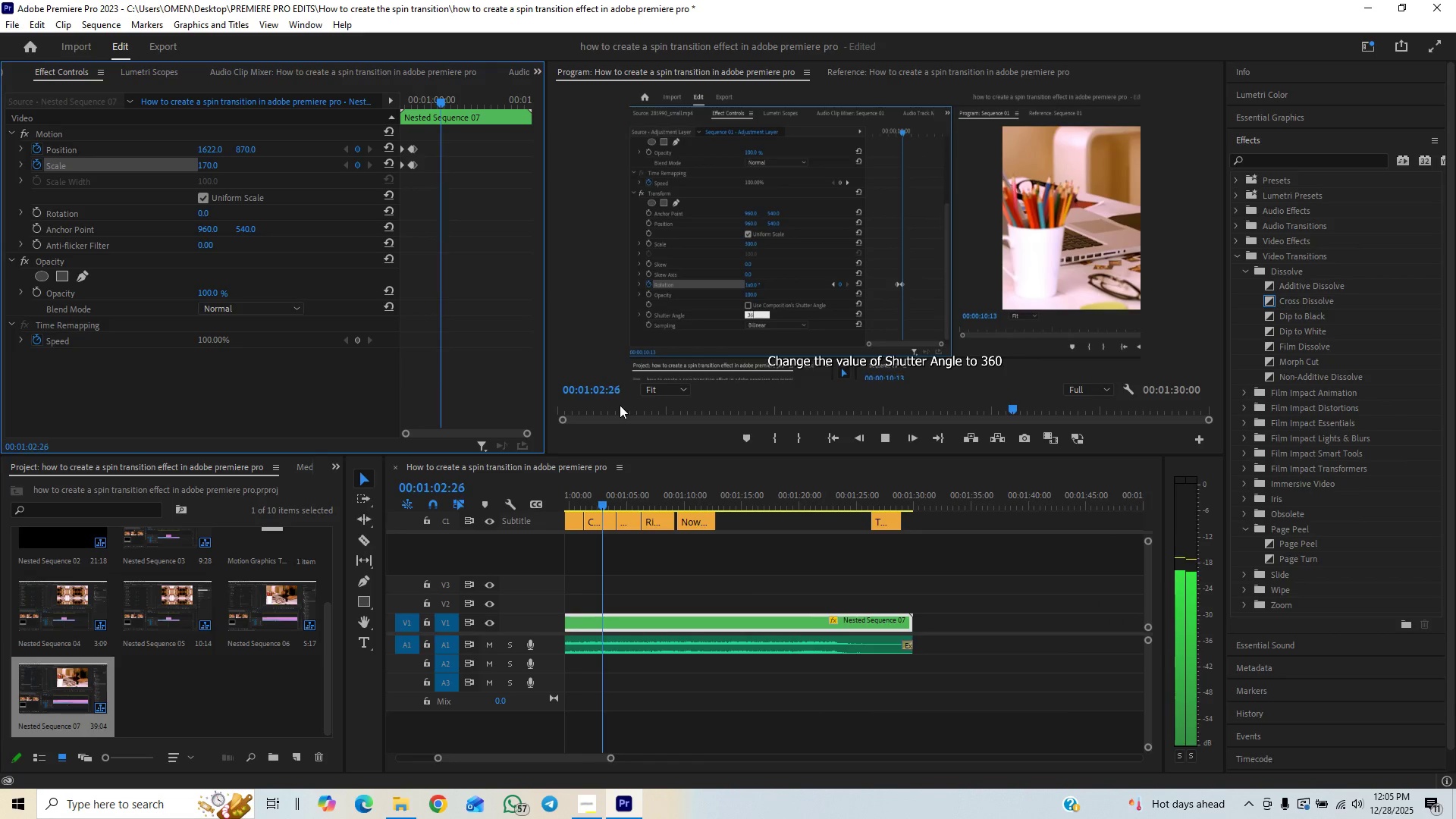 
wait(12.91)
 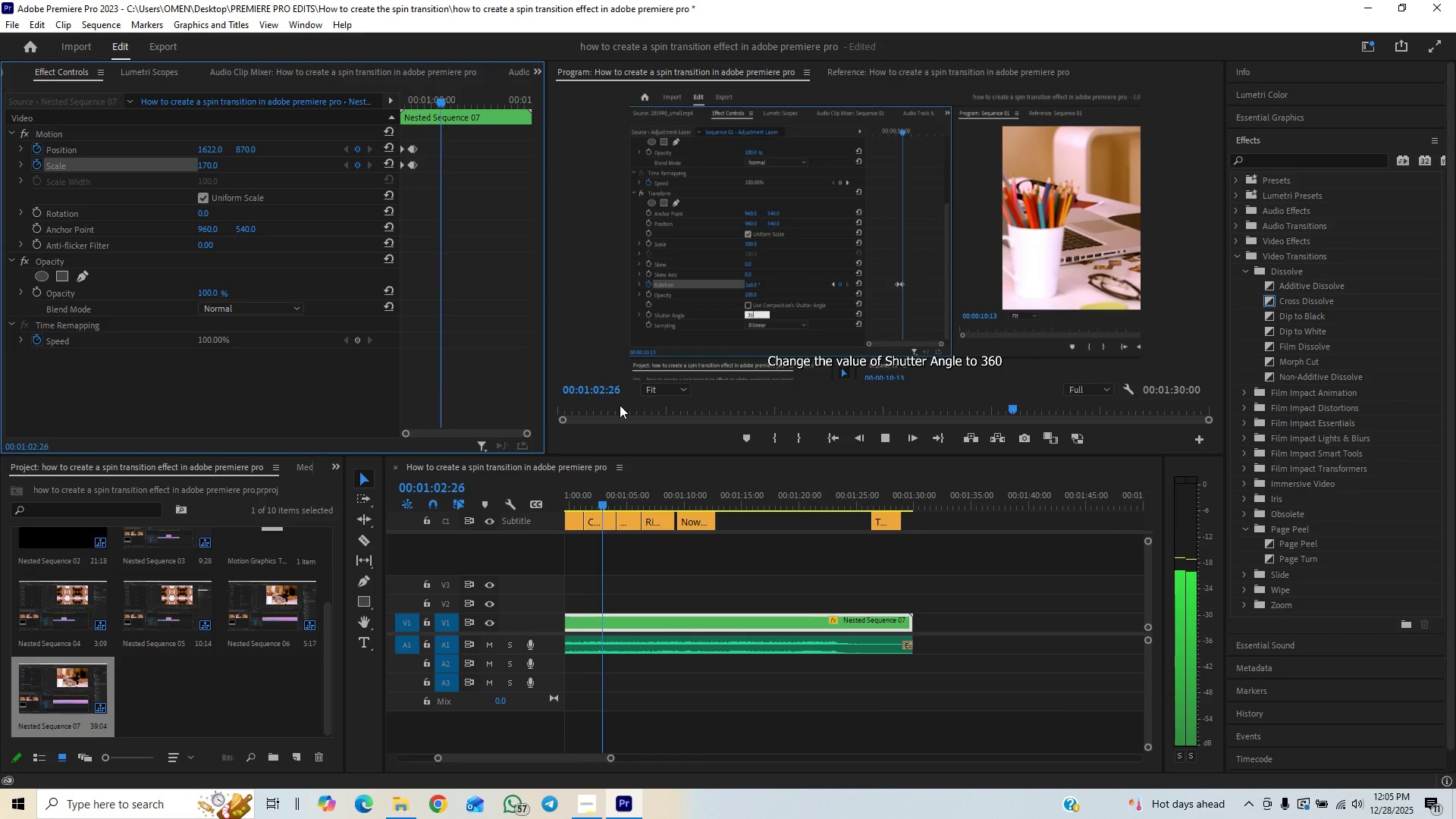 
key(Space)
 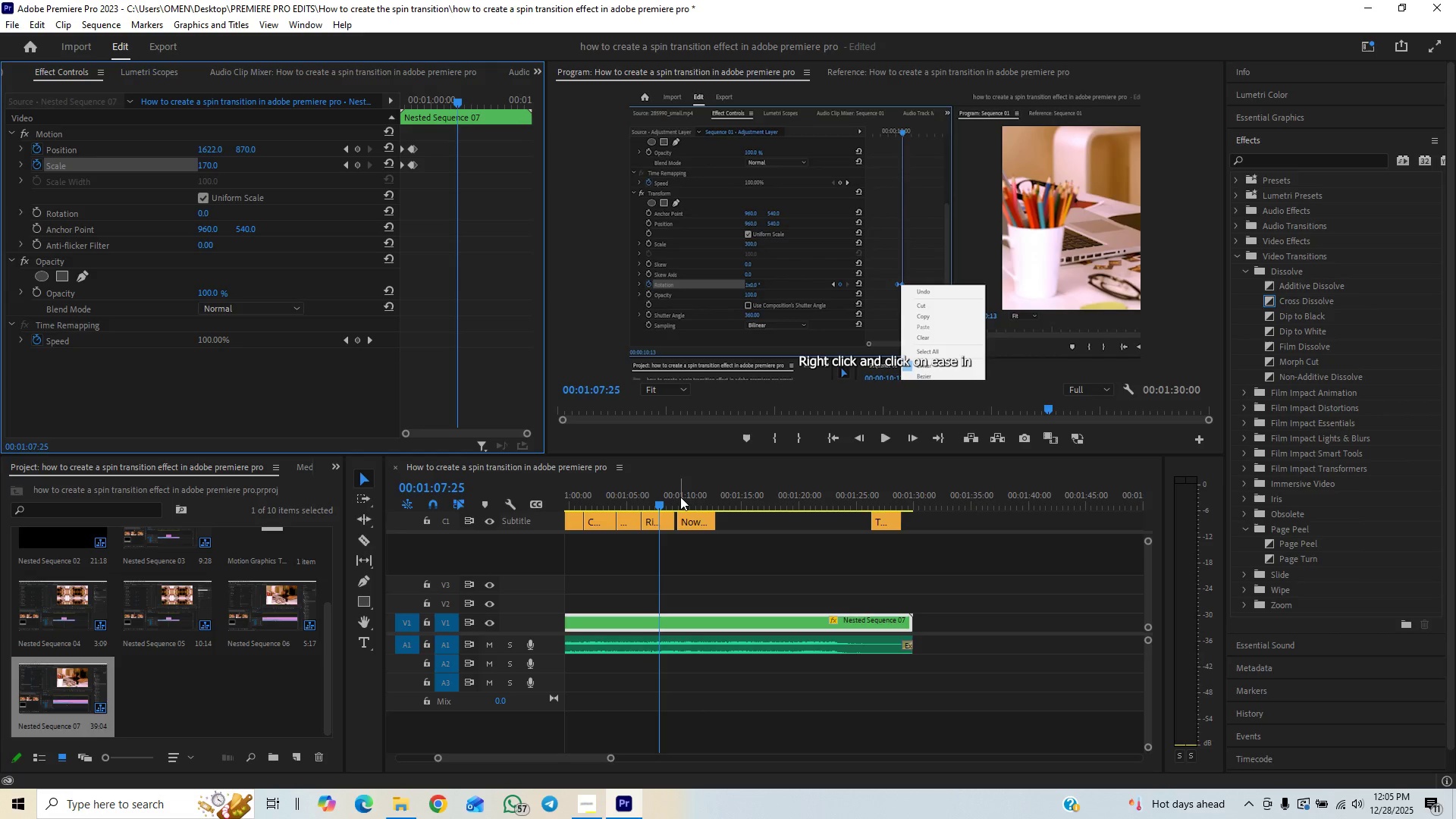 
hold_key(key=ArrowLeft, duration=1.0)
 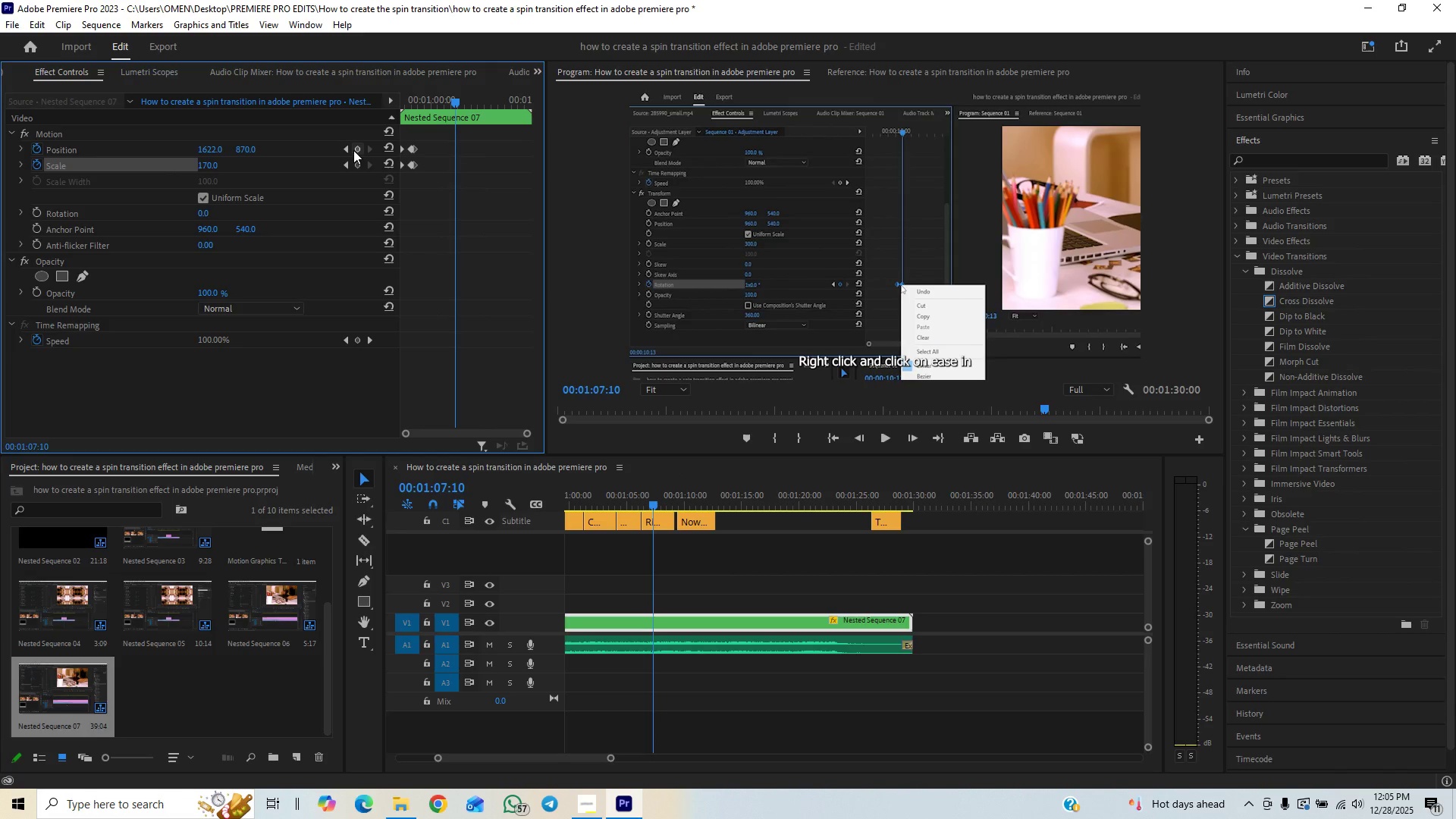 
double_click([355, 168])
 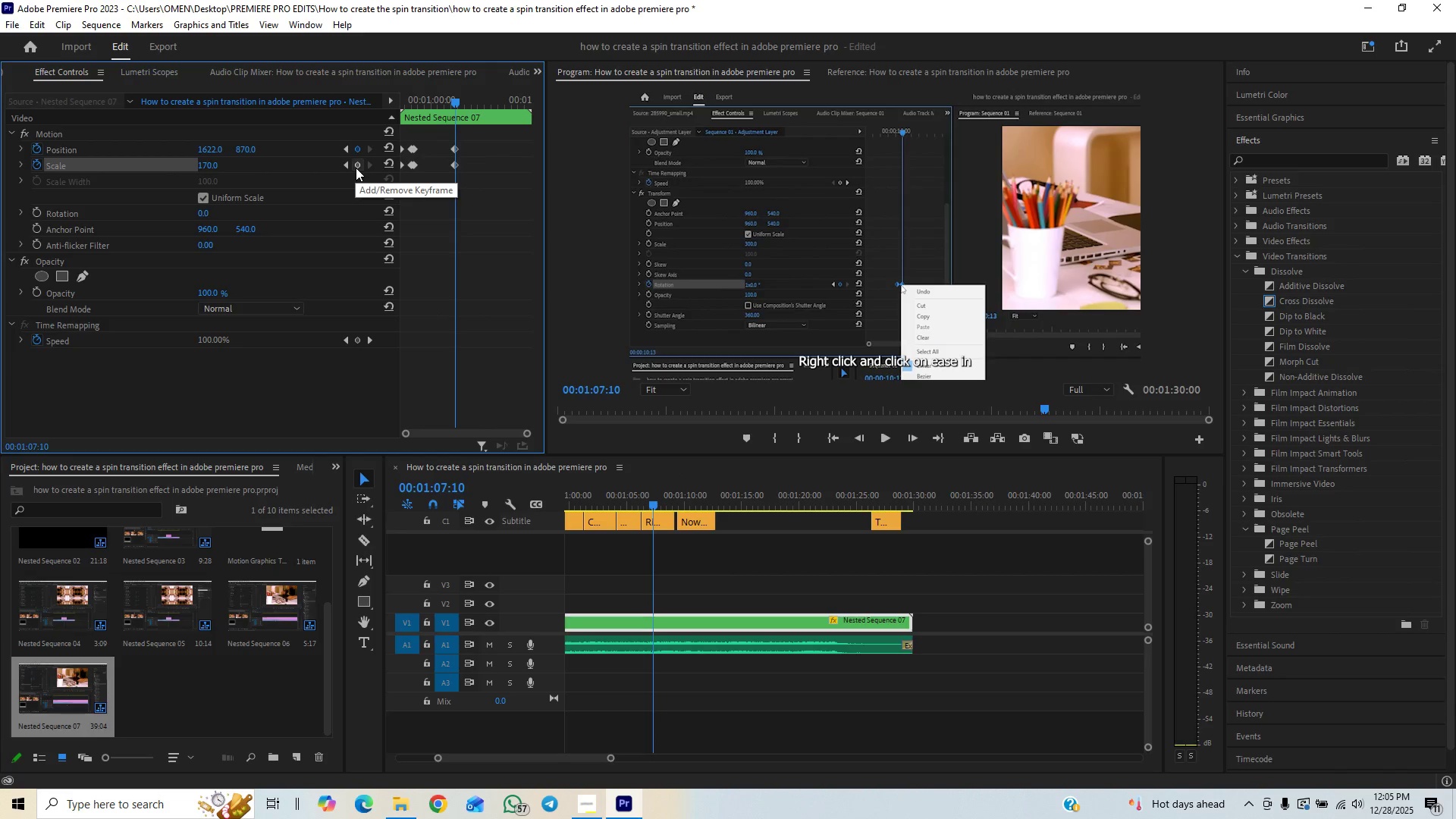 
key(Space)
 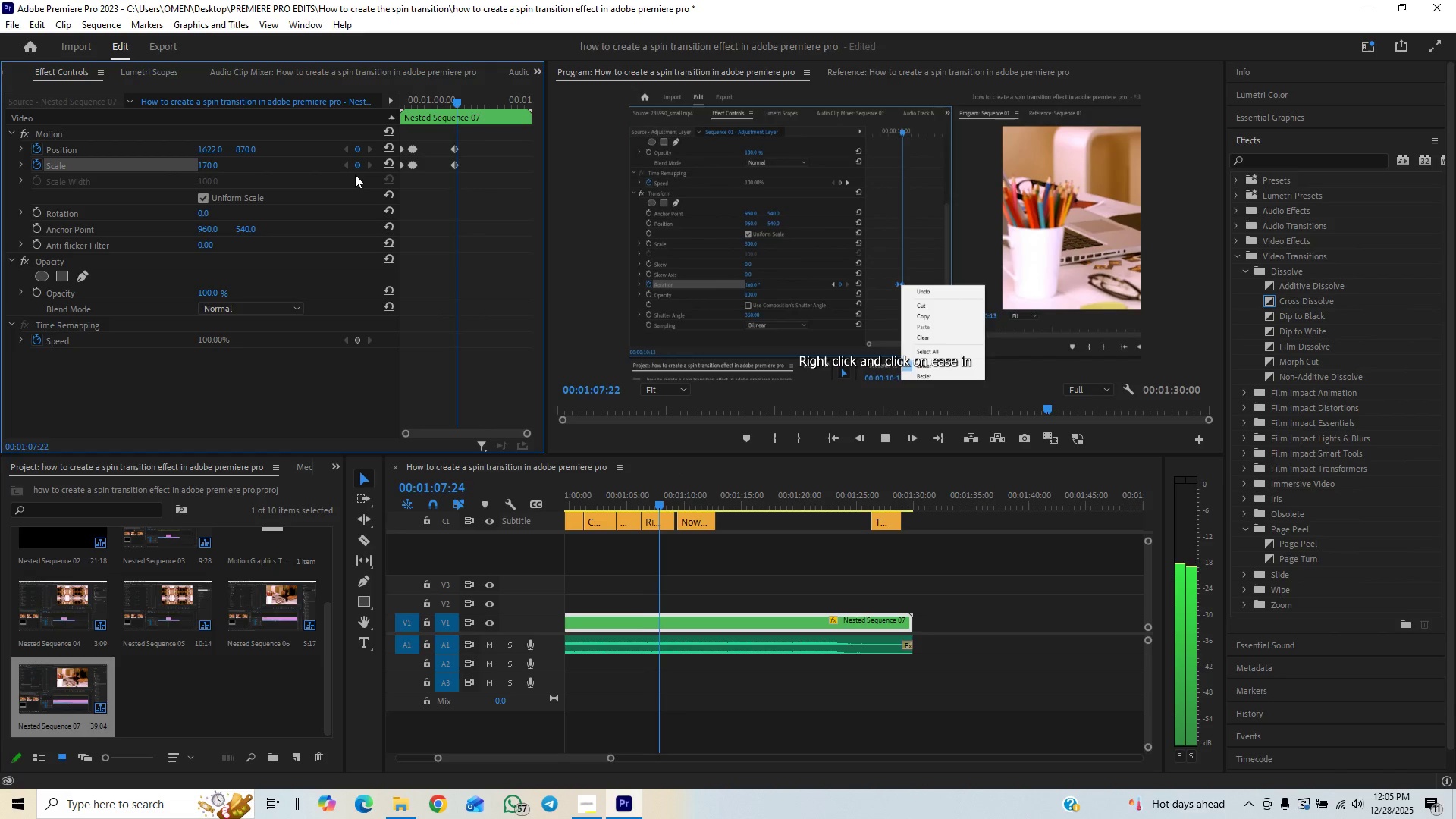 
key(Space)
 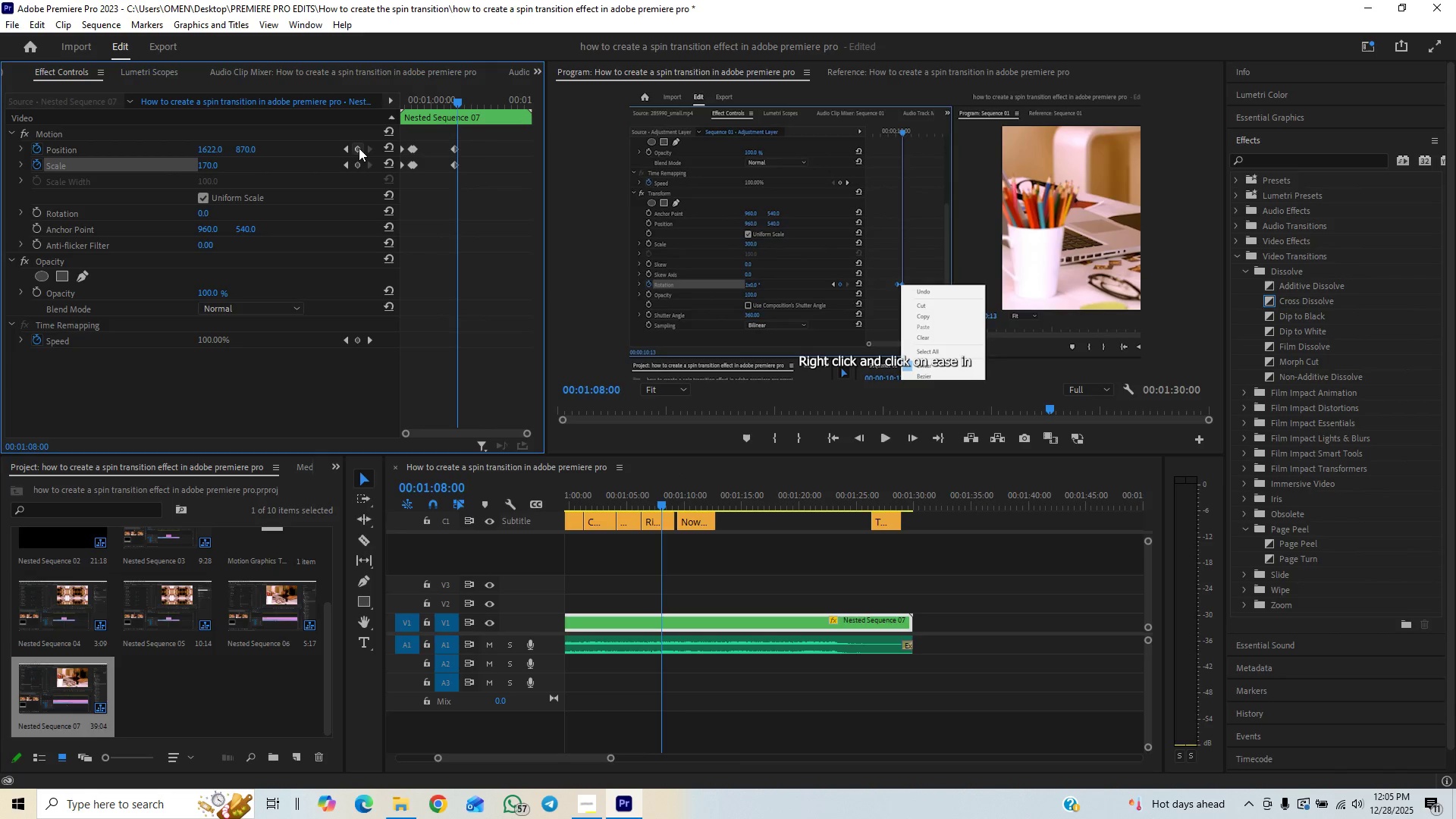 
left_click([359, 148])
 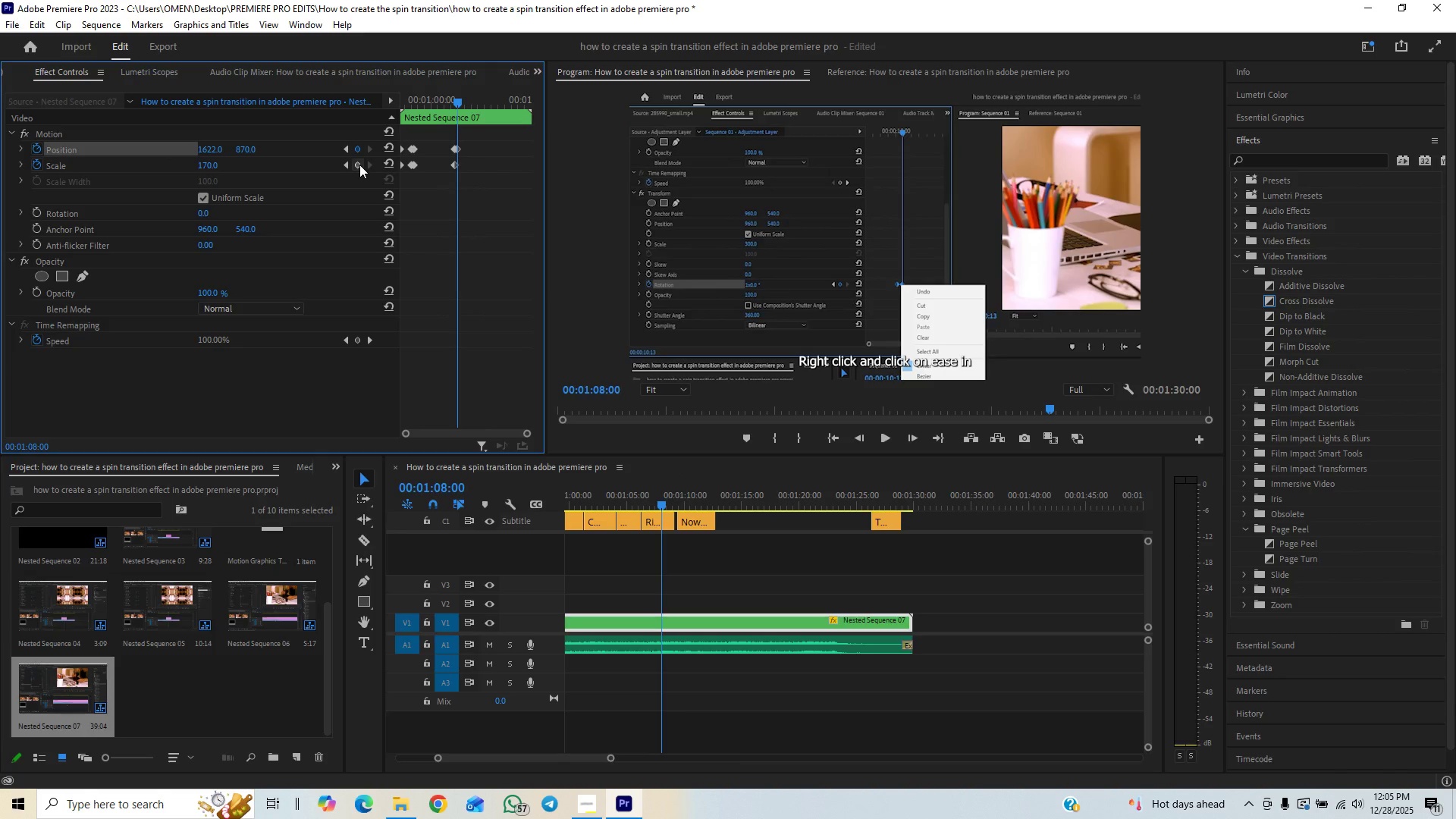 
left_click([359, 165])
 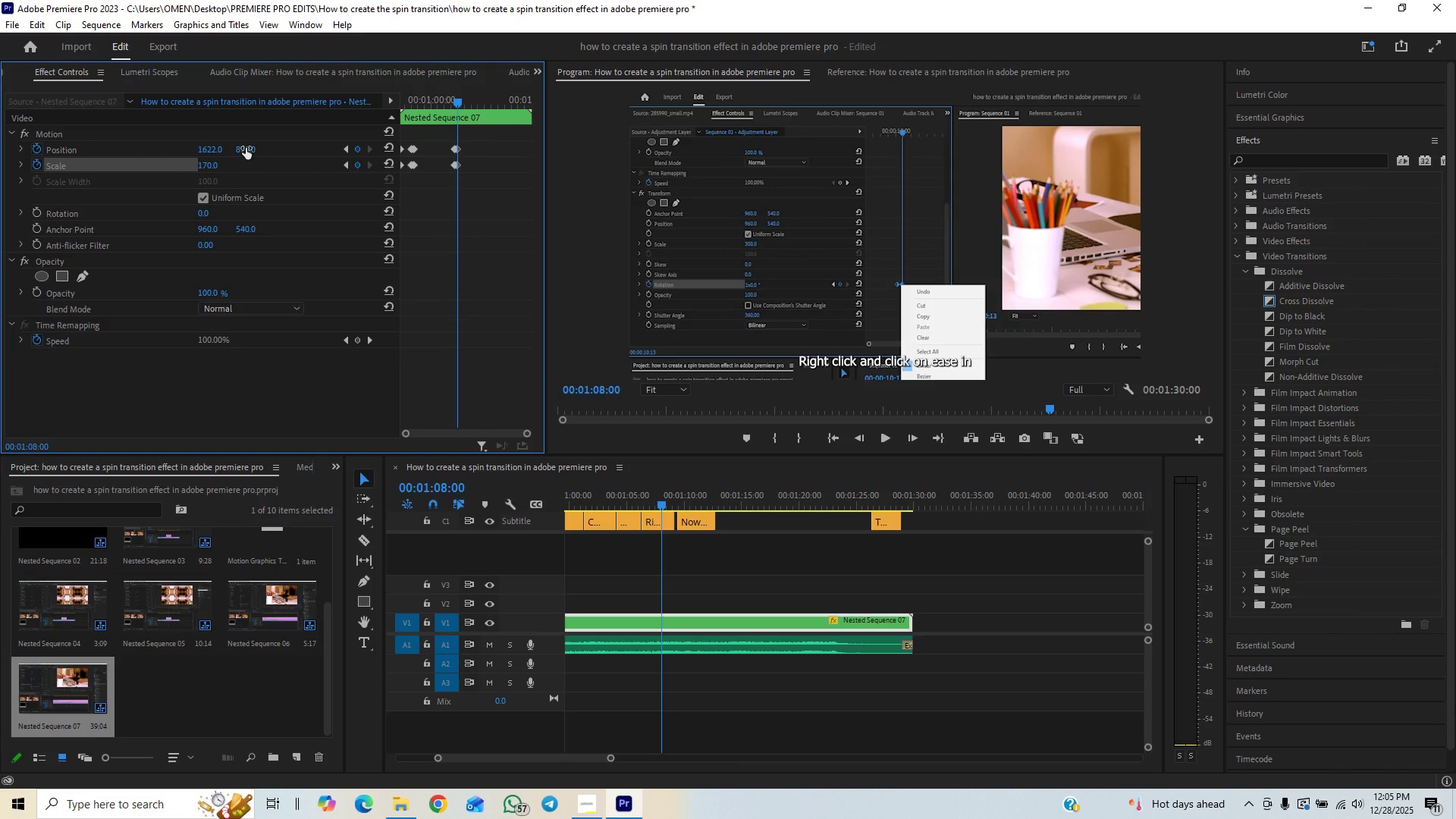 
left_click_drag(start_coordinate=[246, 148], to_coordinate=[196, 153])
 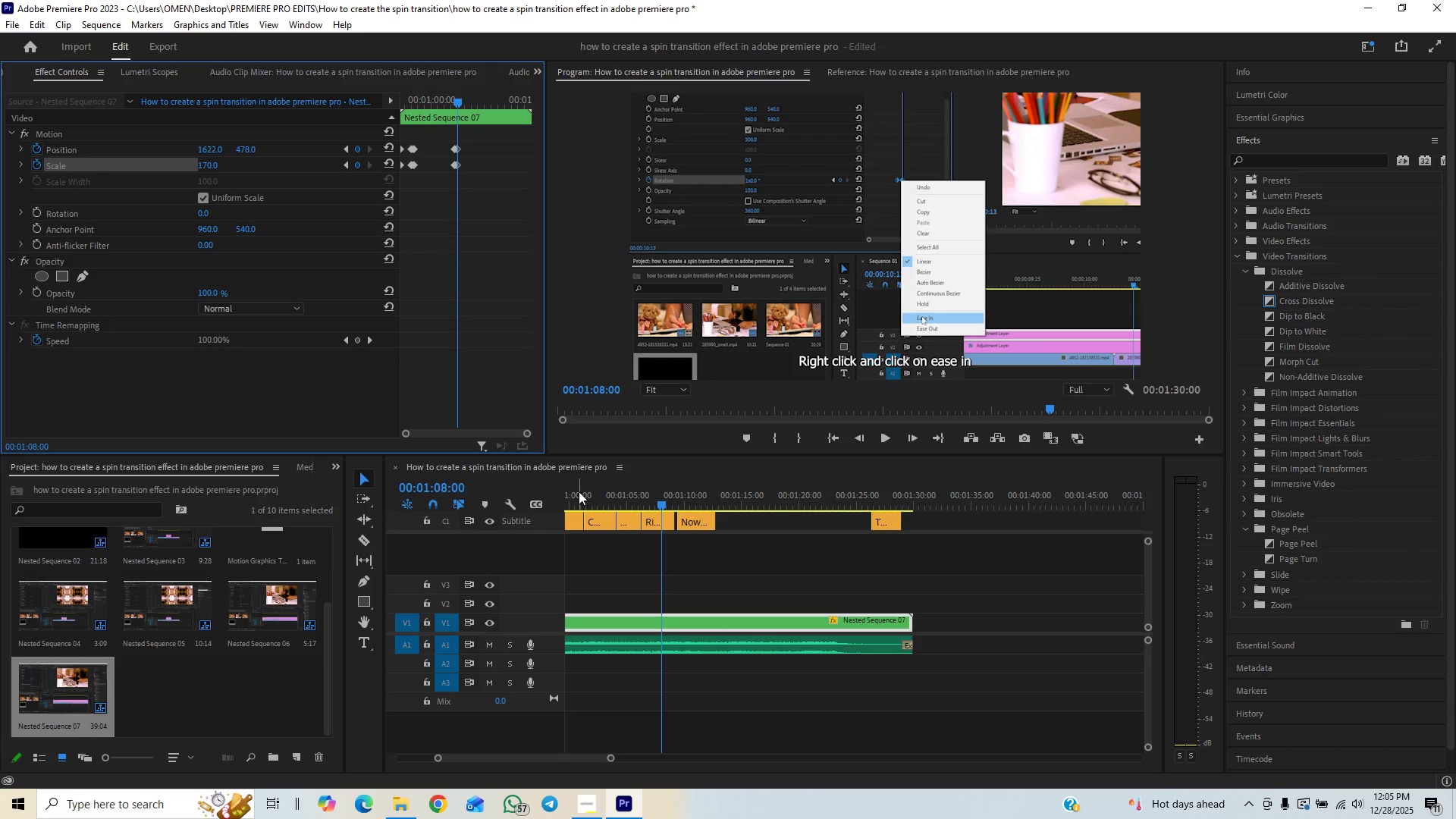 
wait(8.84)
 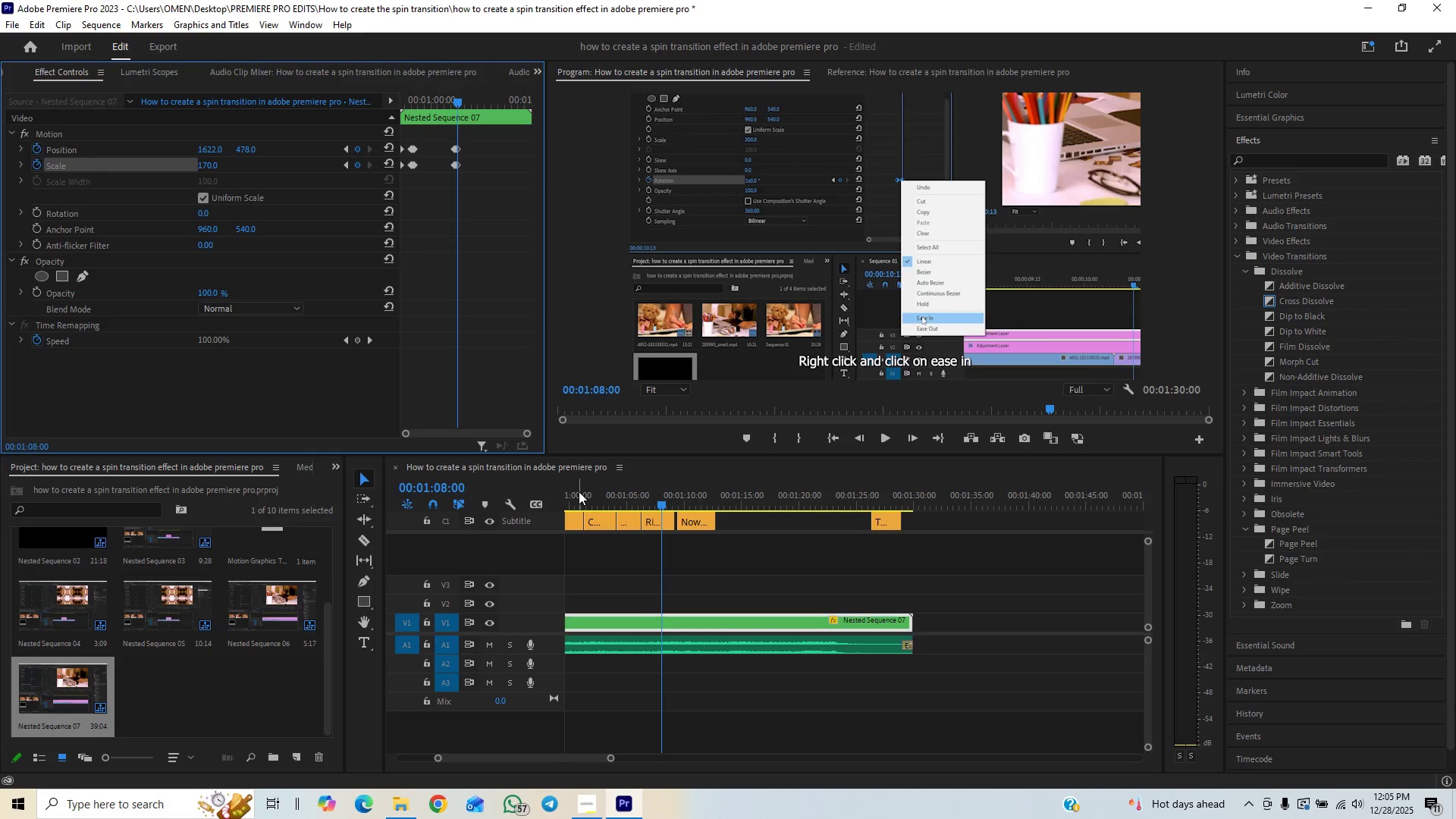 
key(Space)
 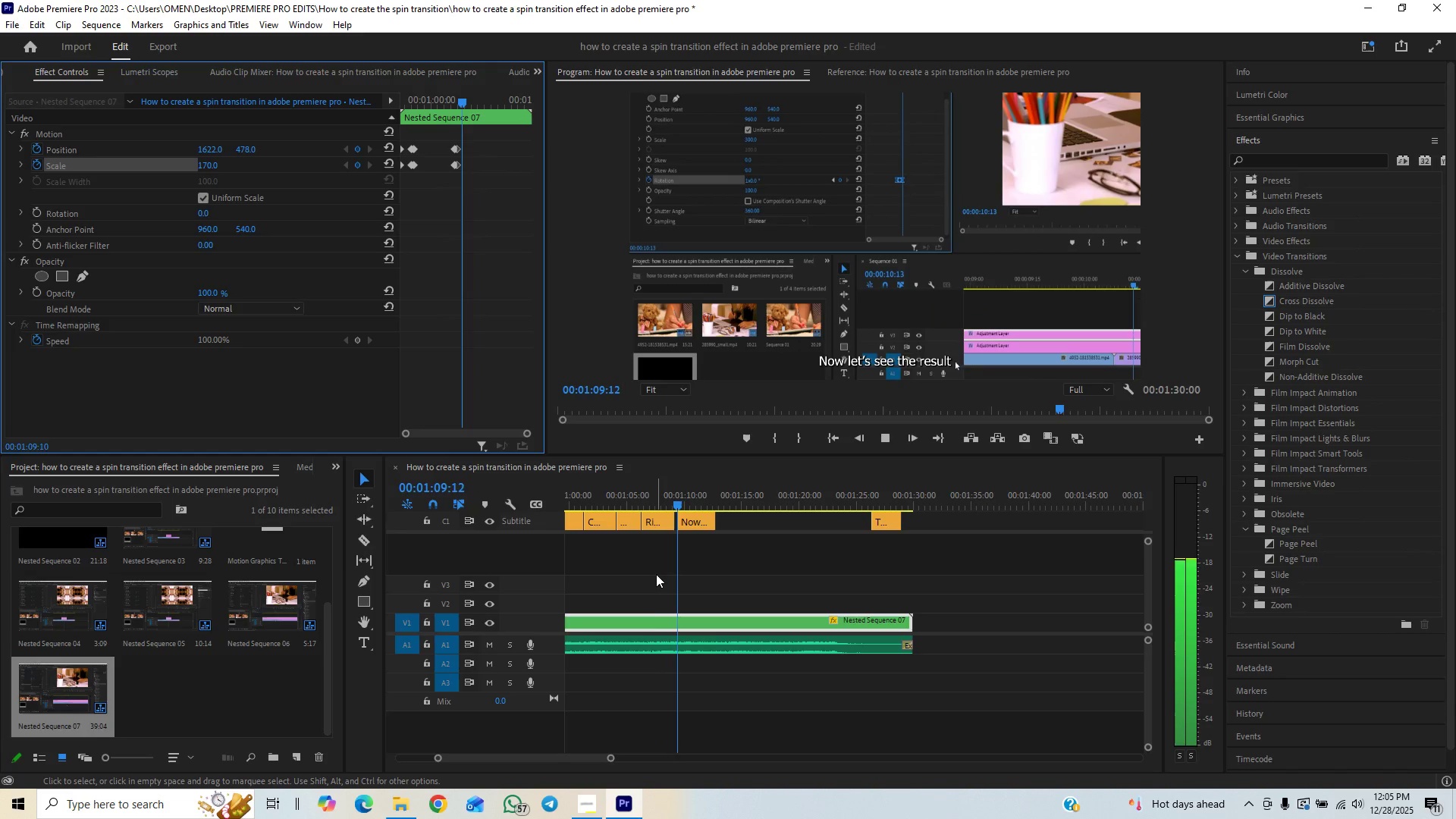 
key(Space)
 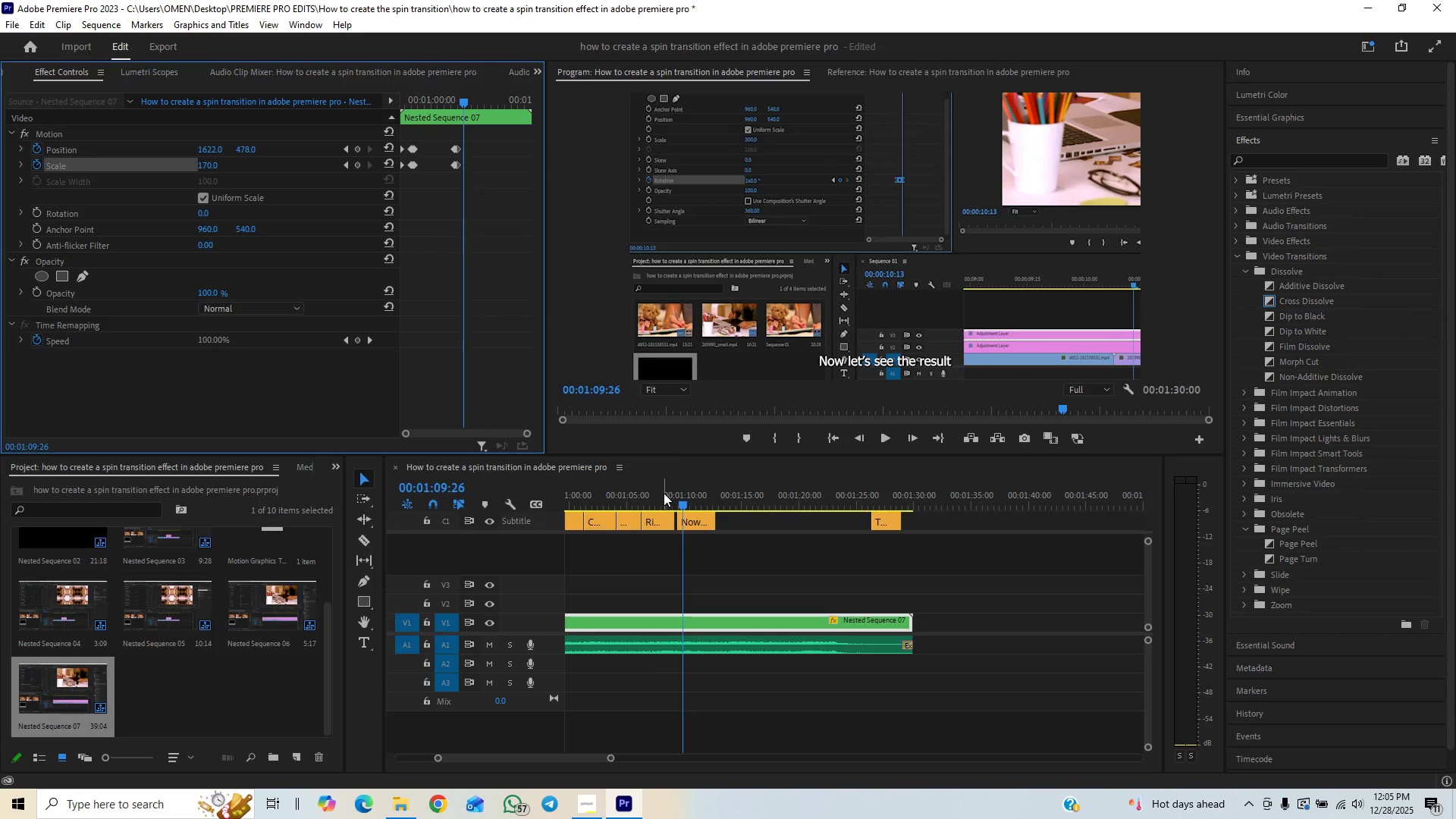 
left_click([664, 493])
 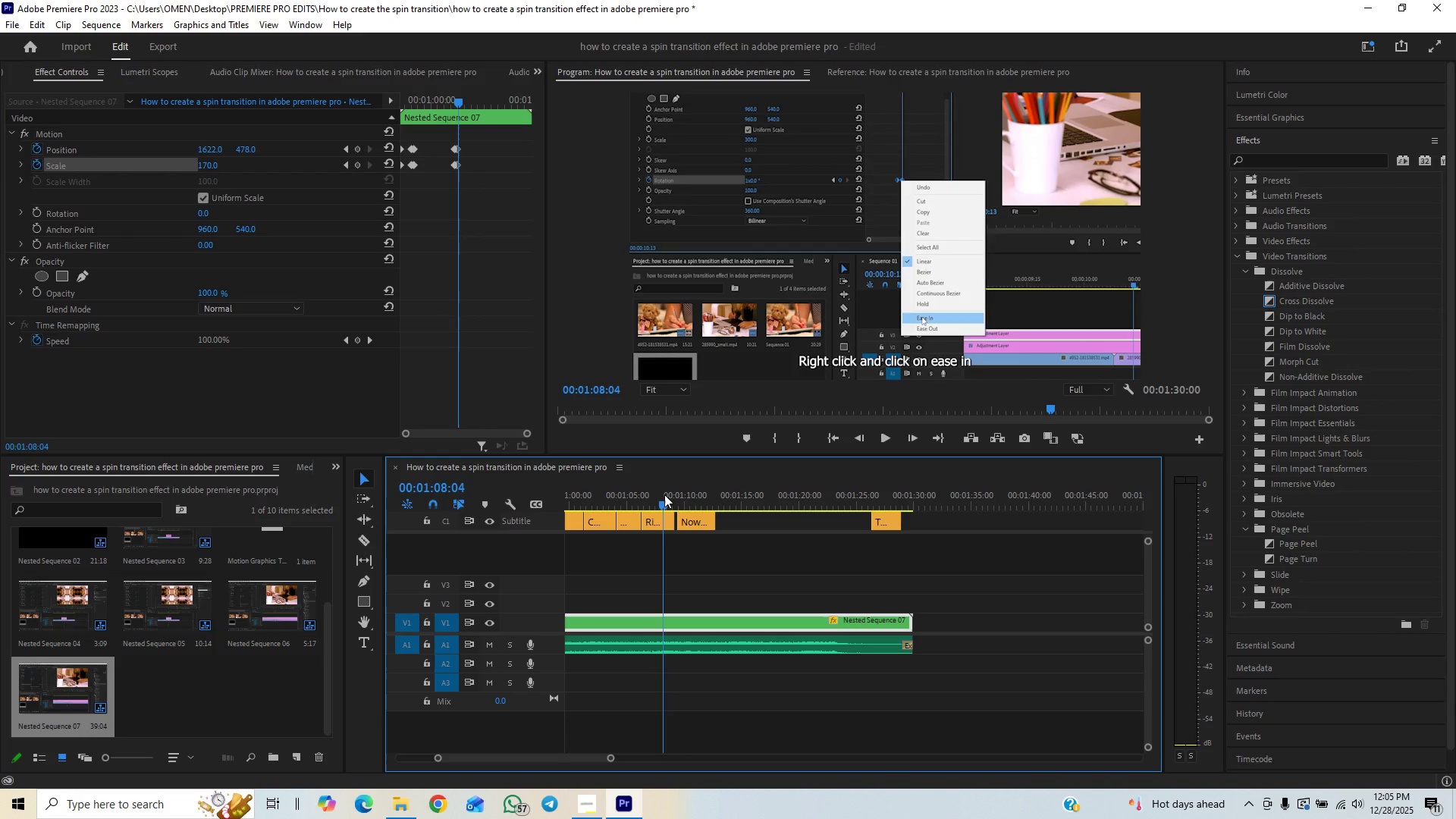 
key(Space)
 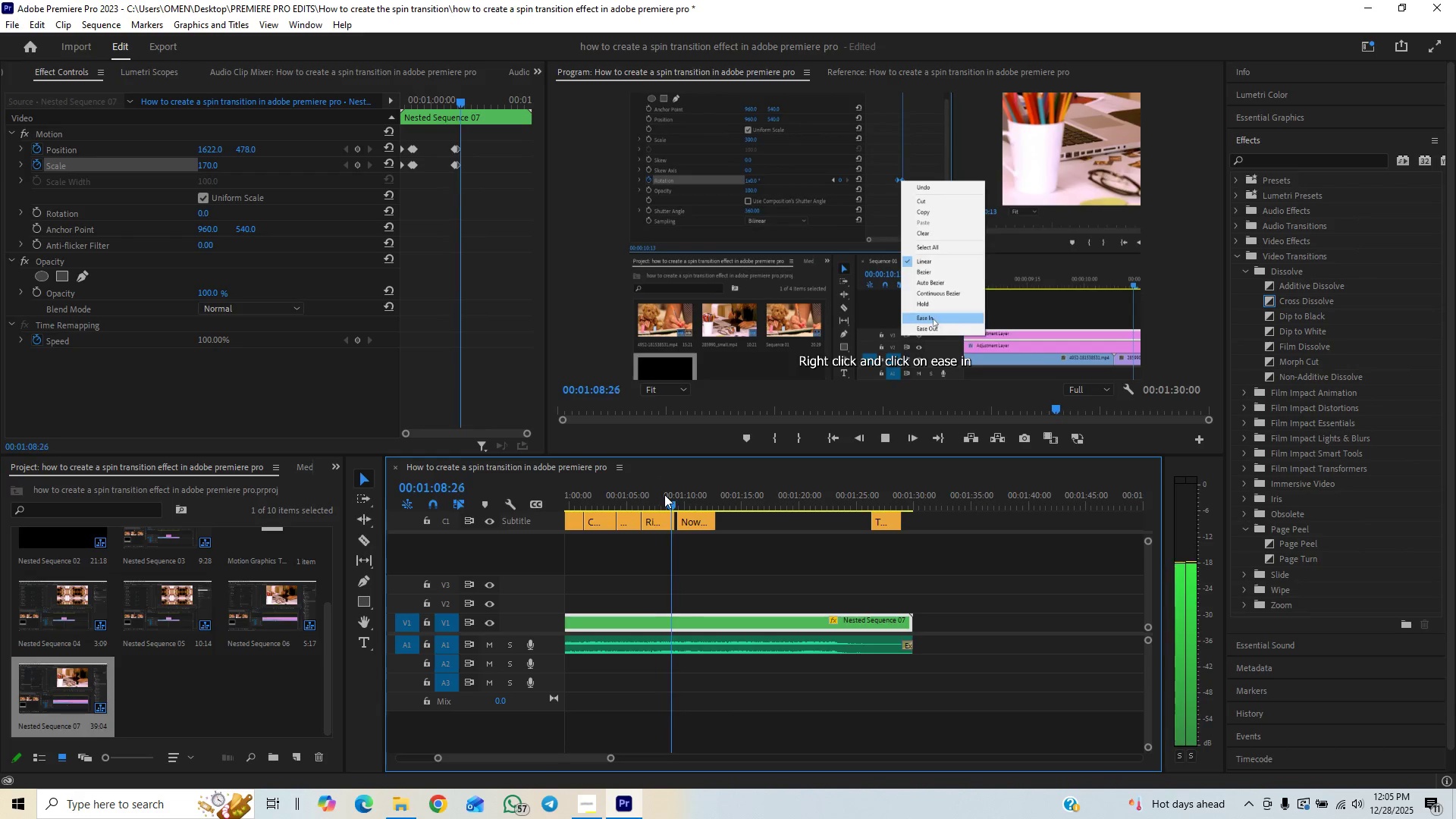 
key(Space)
 